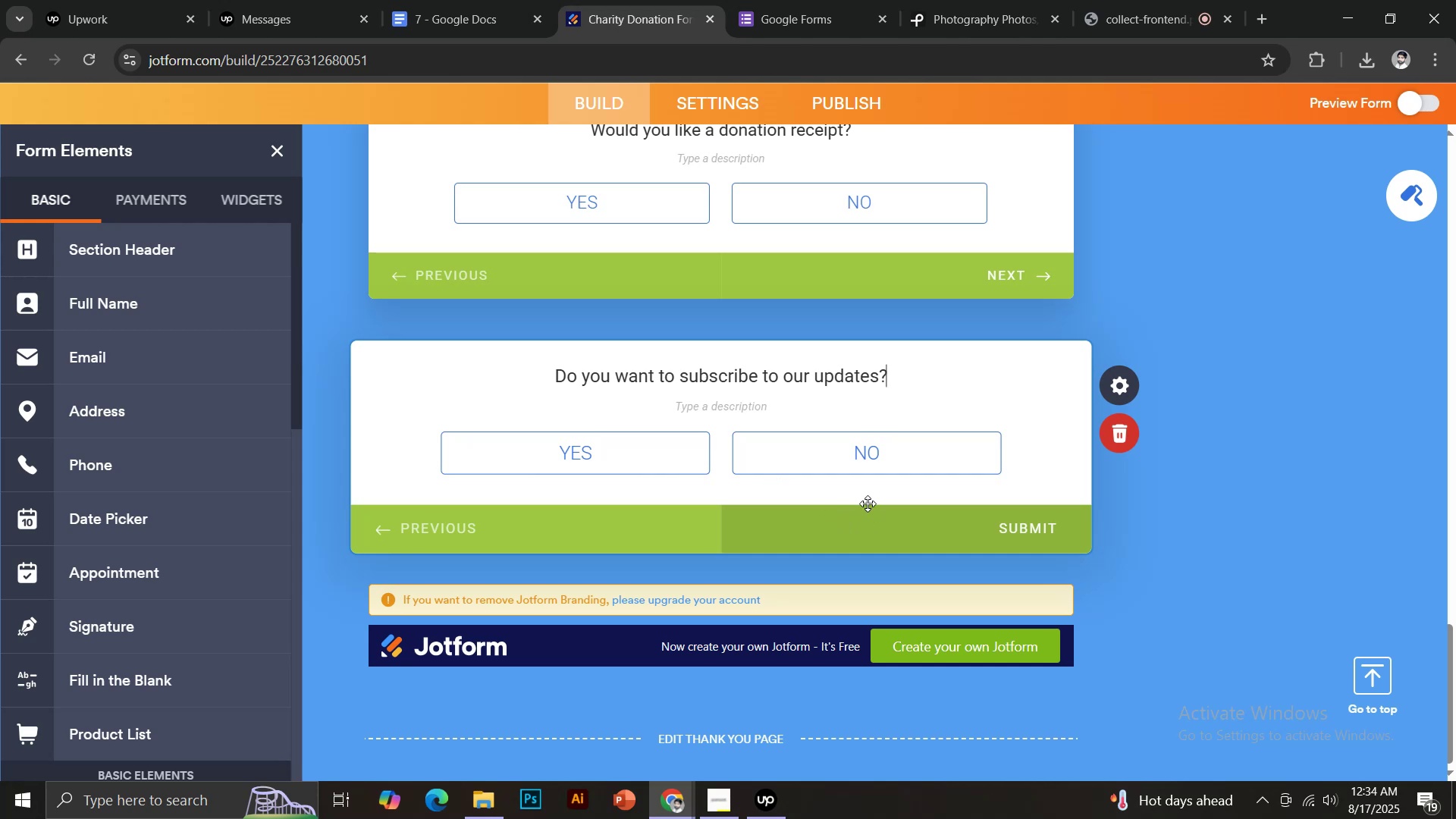 
left_click([1416, 193])
 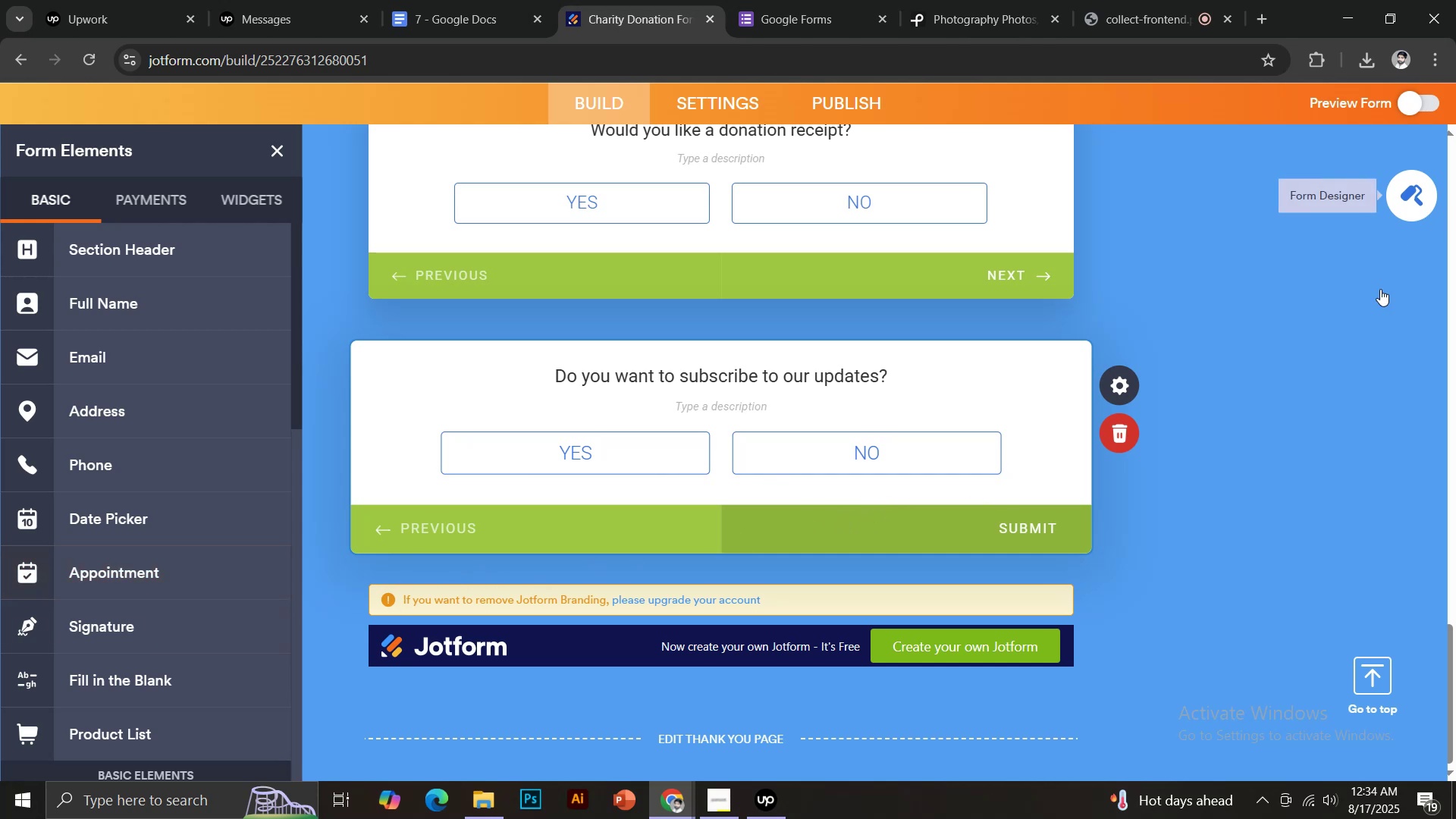 
mouse_move([1335, 365])
 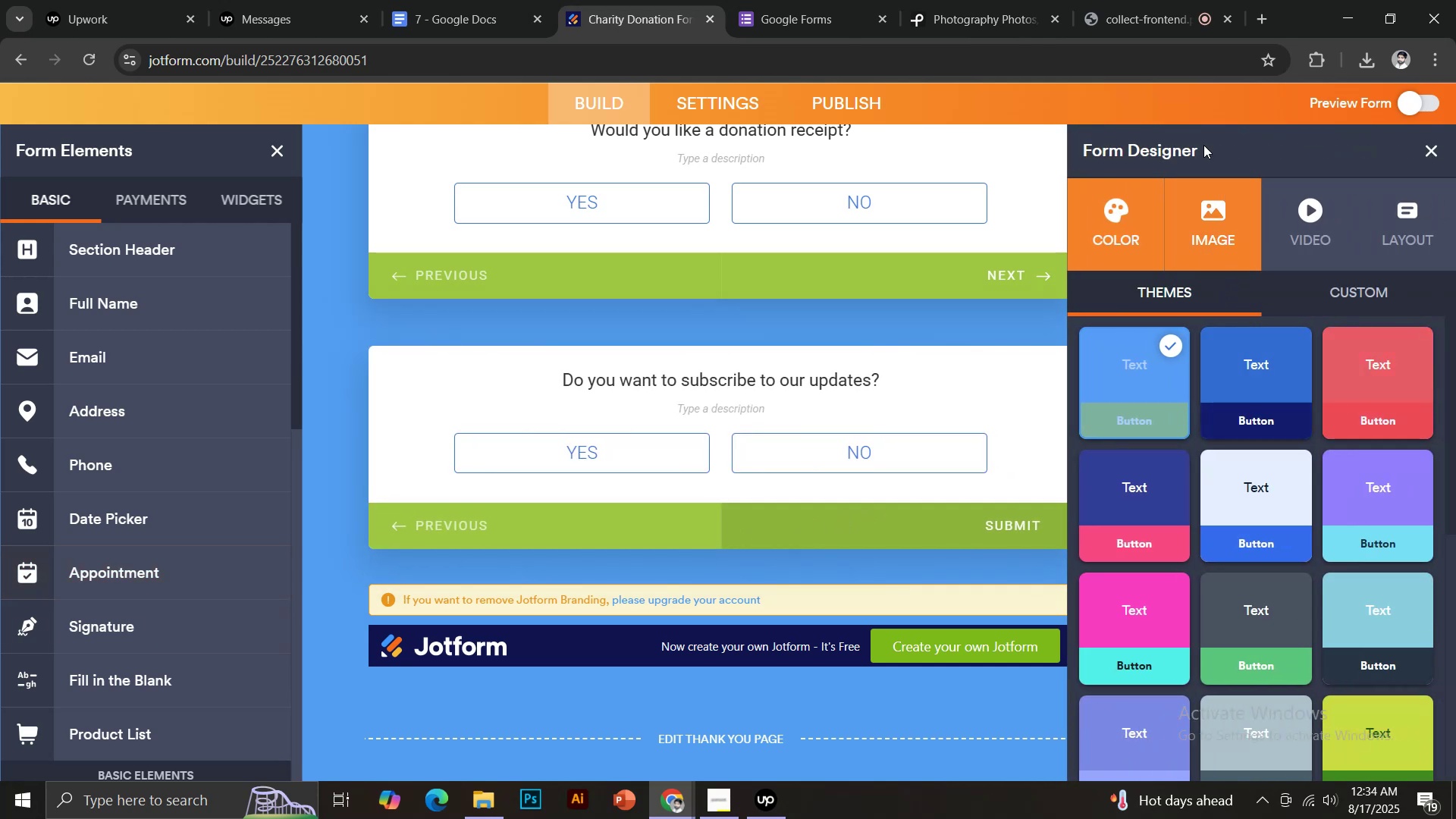 
left_click([1012, 0])
 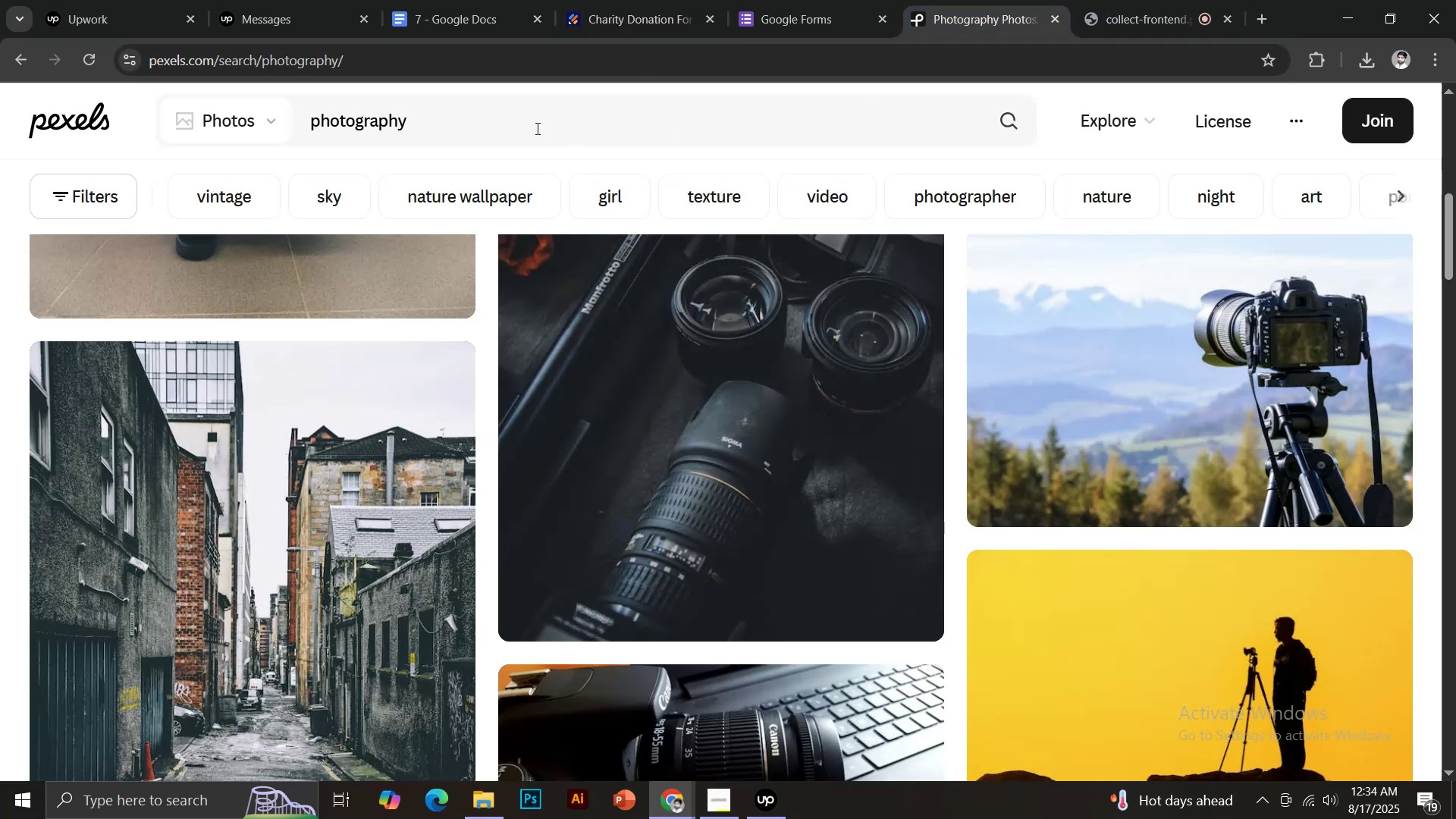 
left_click_drag(start_coordinate=[450, 123], to_coordinate=[297, 156])
 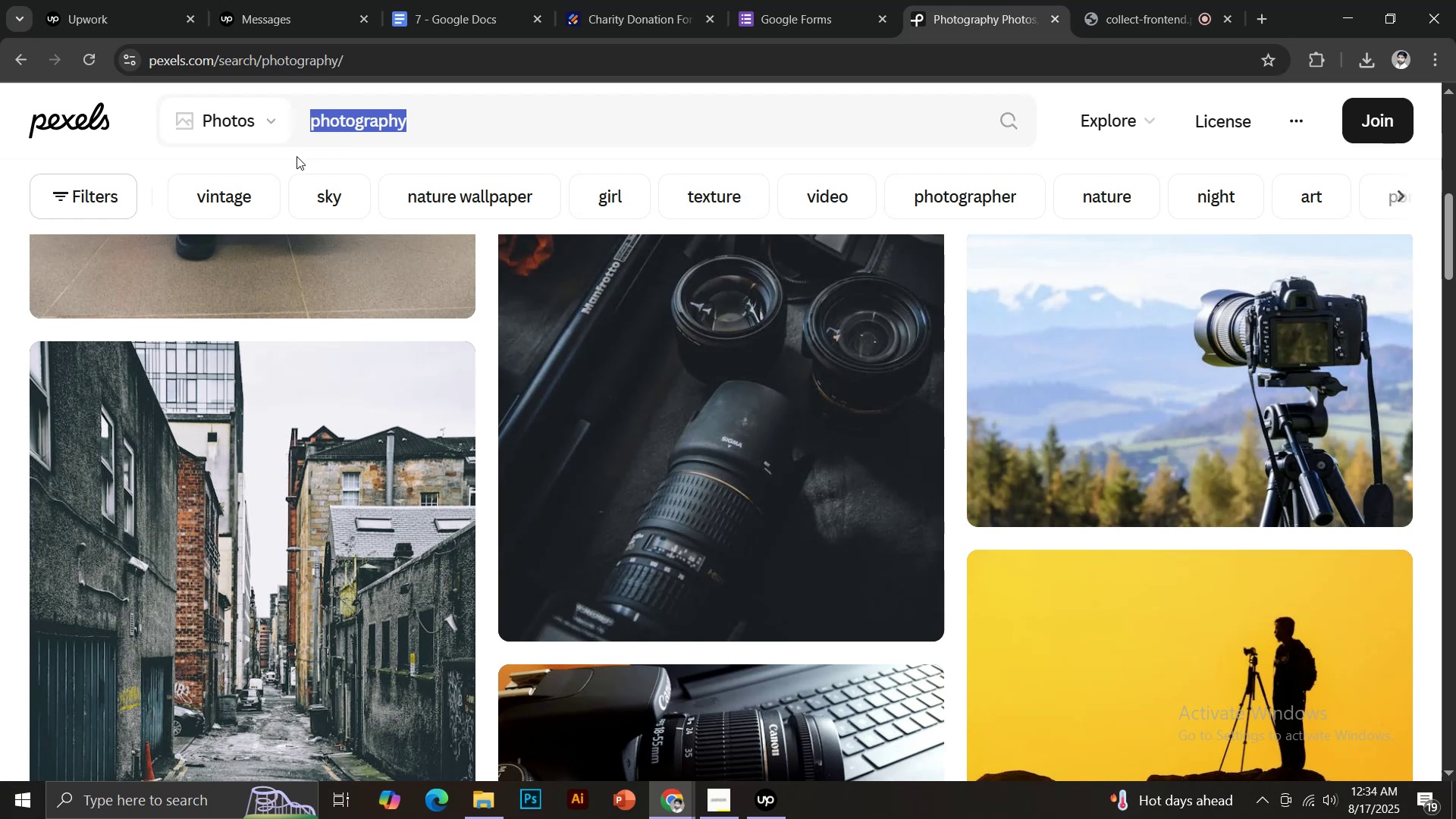 
type(donation)
 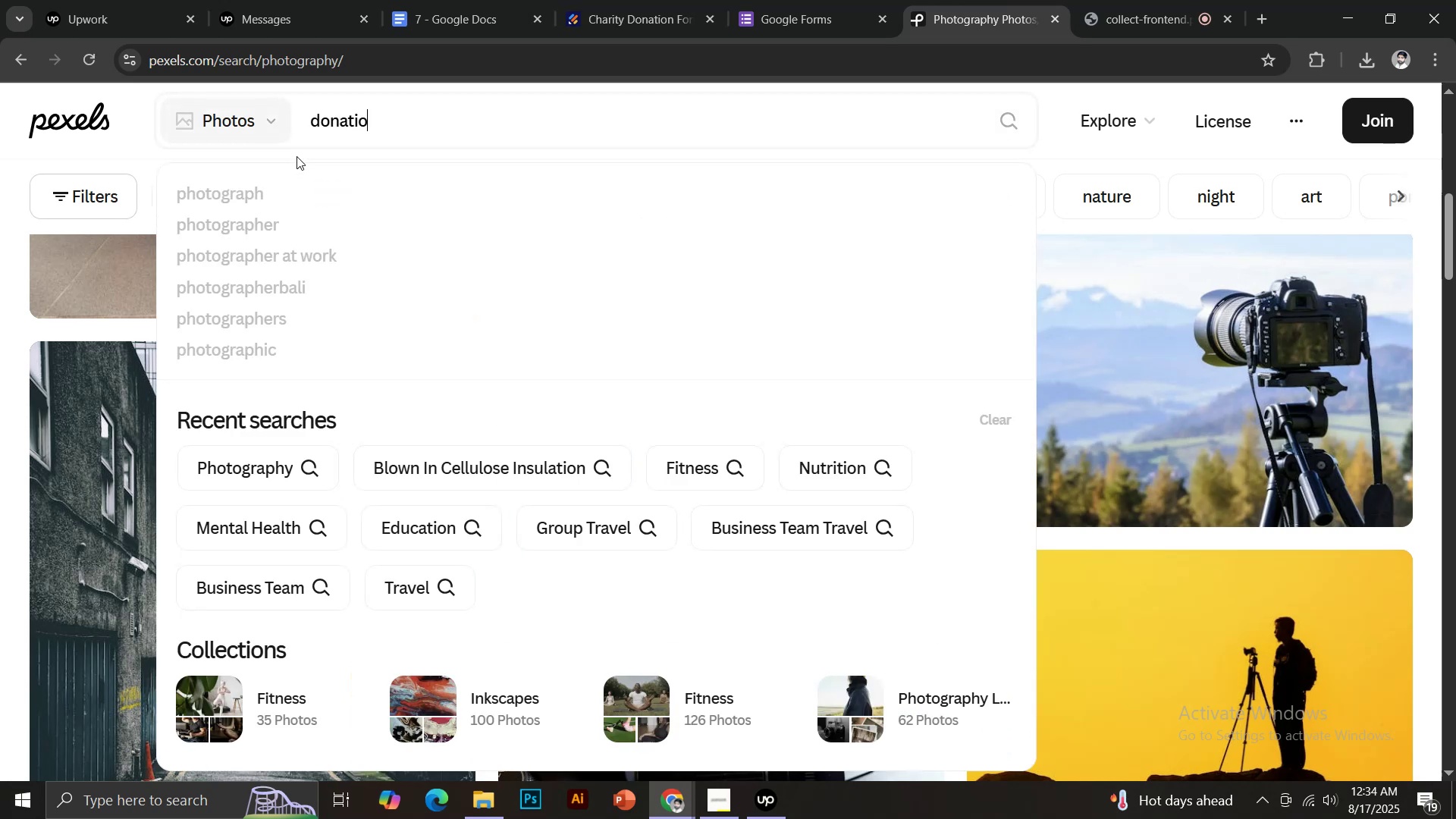 
key(Enter)
 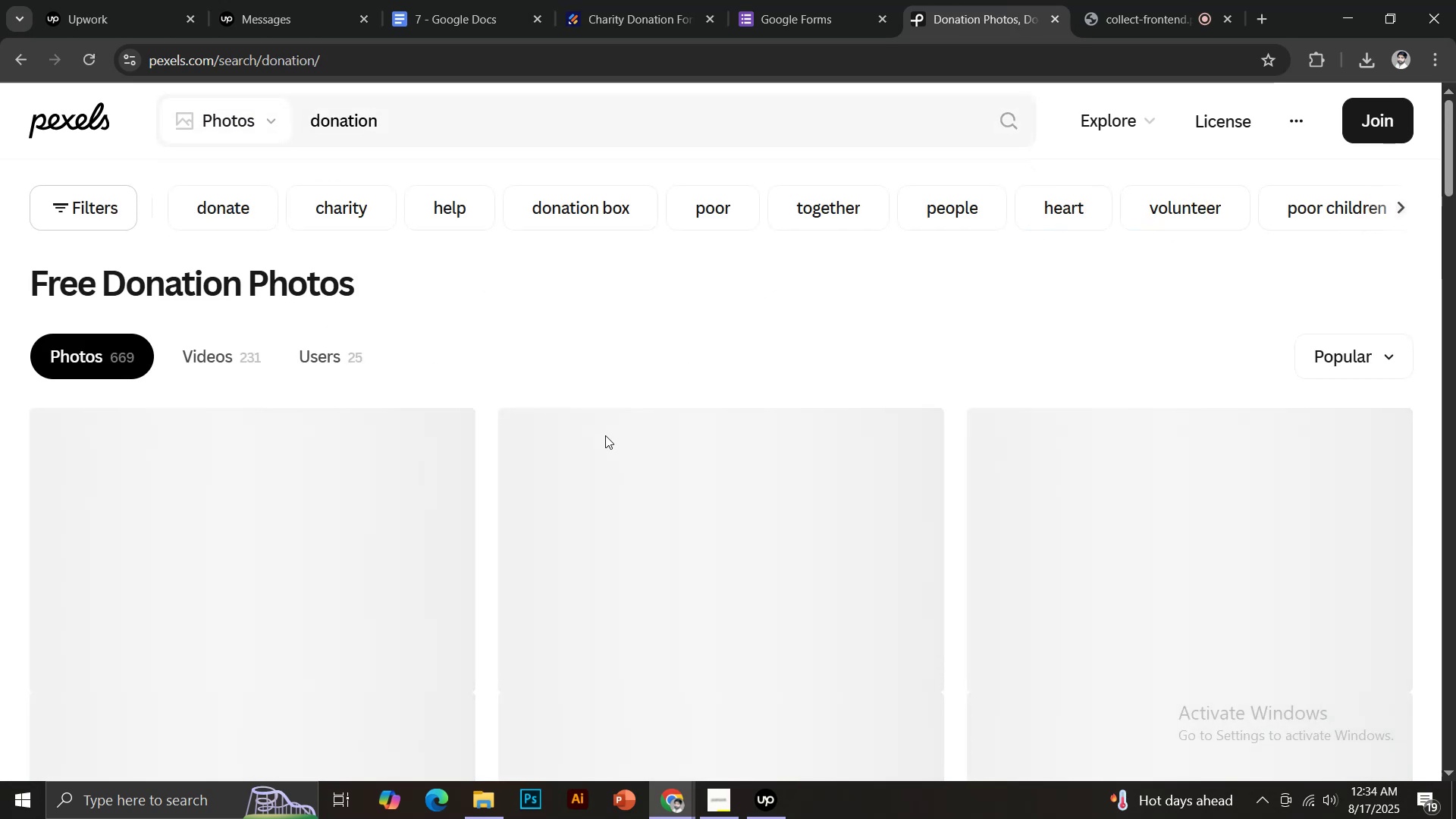 
scroll: coordinate [880, 484], scroll_direction: down, amount: 18.0
 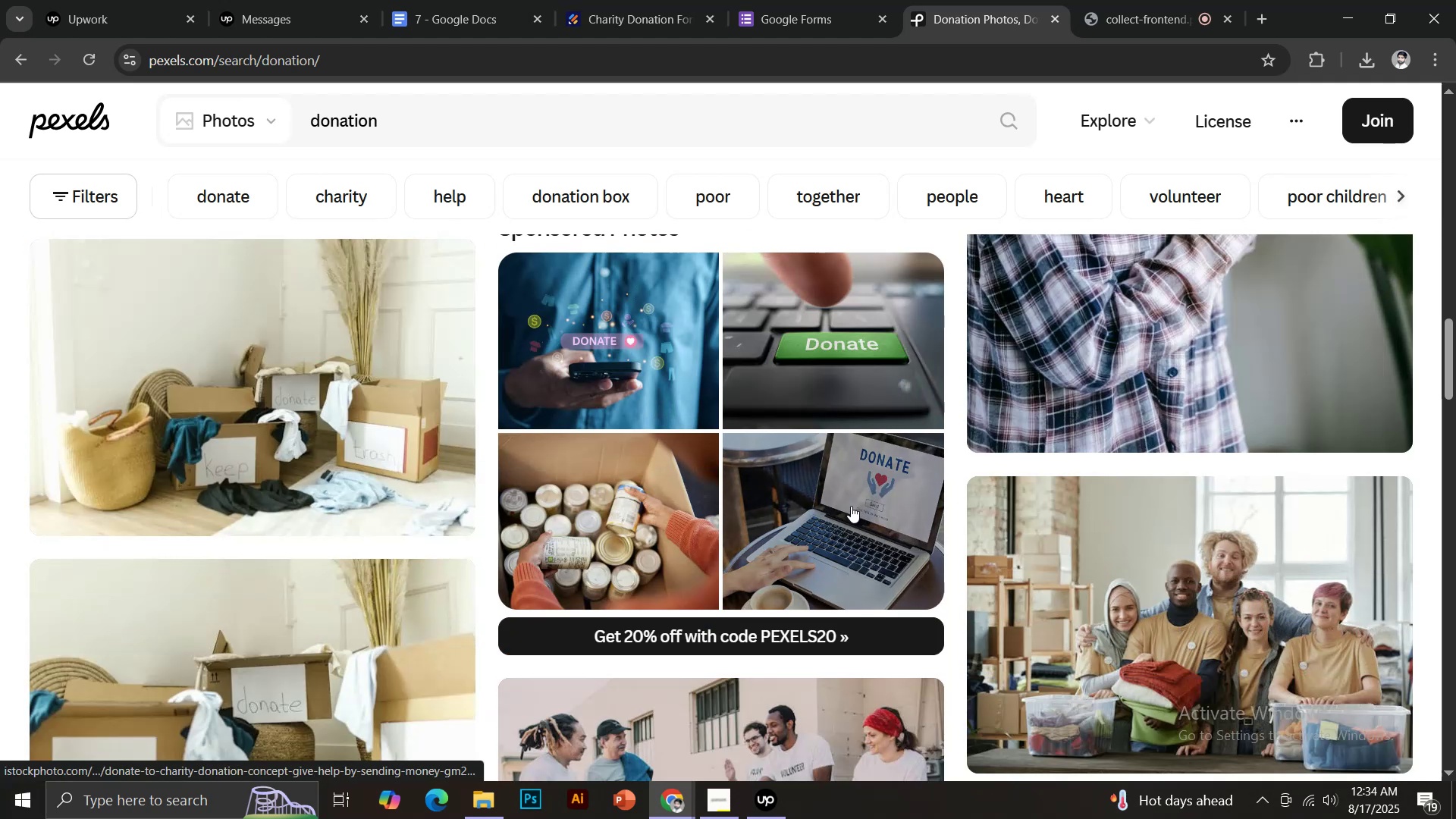 
scroll: coordinate [849, 500], scroll_direction: down, amount: 7.0
 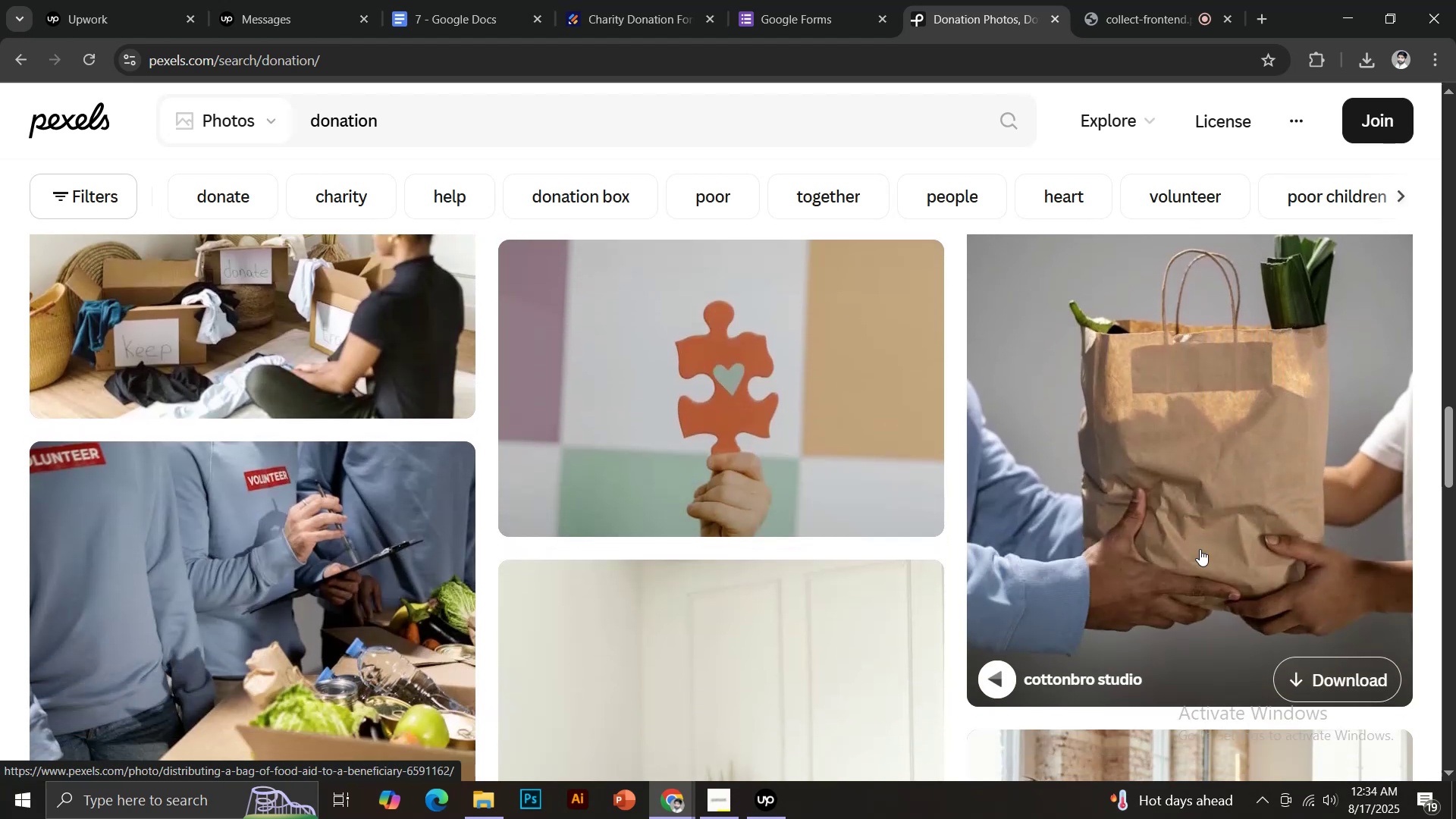 
left_click([1332, 659])
 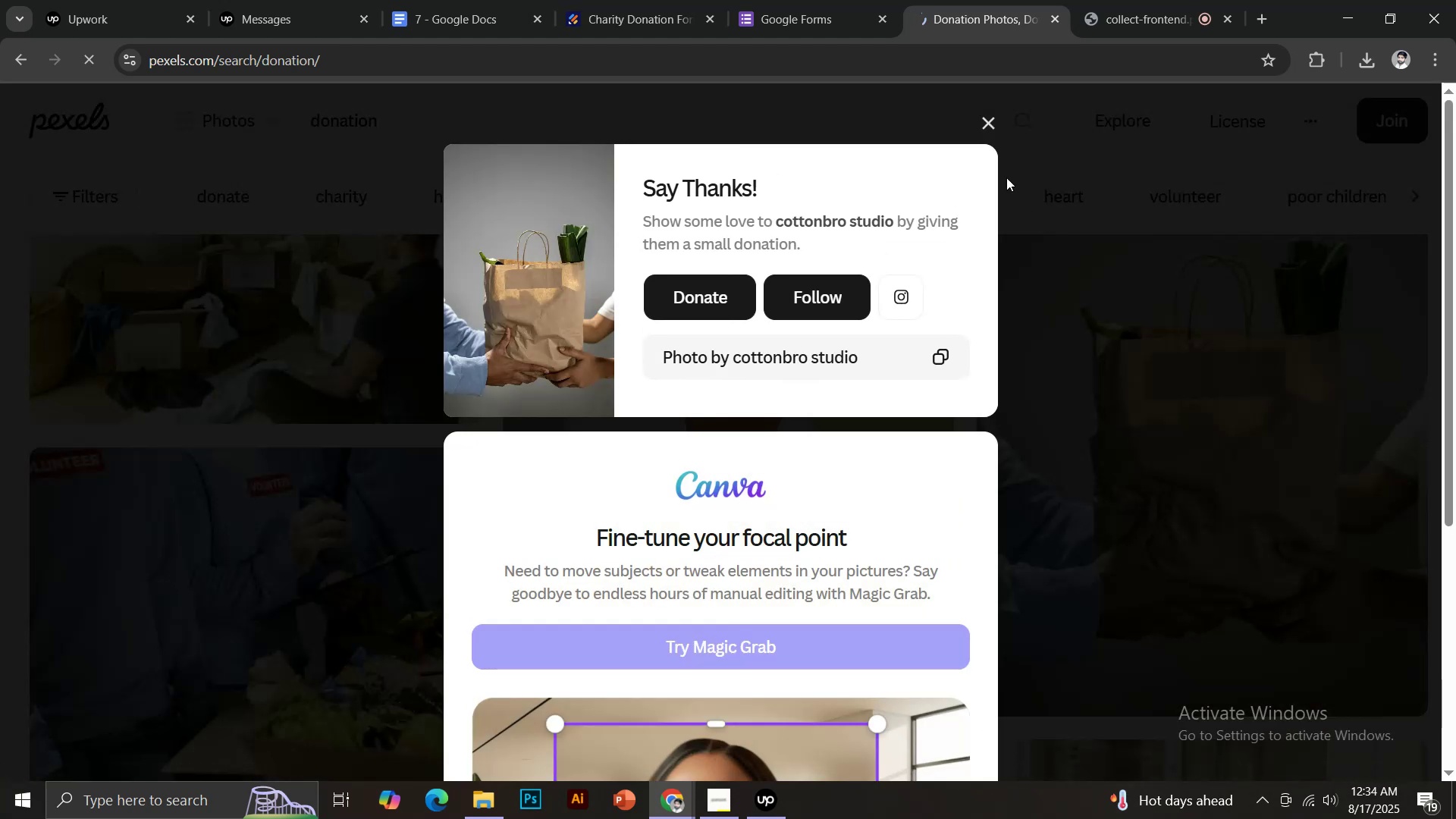 
left_click([989, 120])
 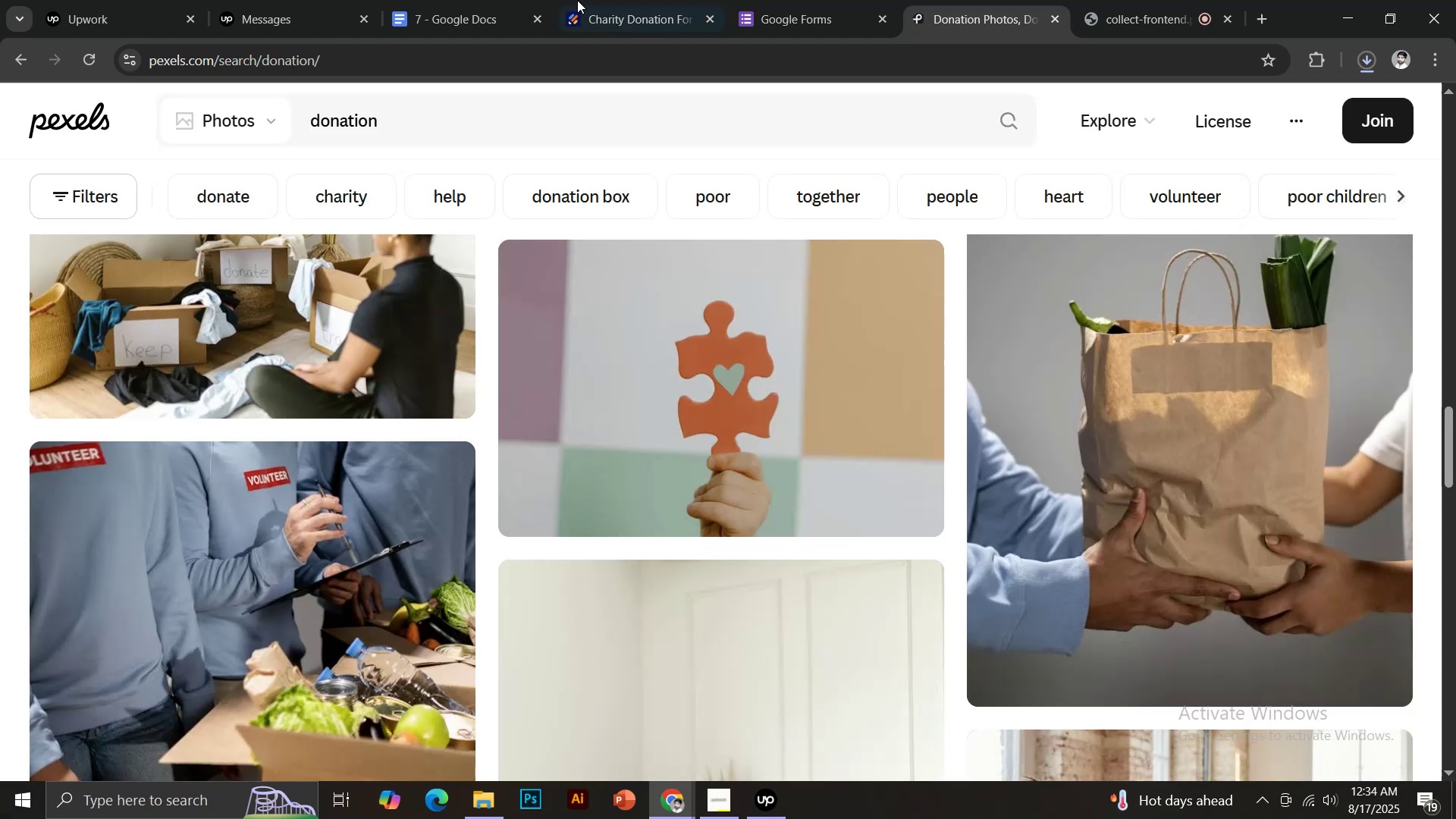 
left_click([641, 0])
 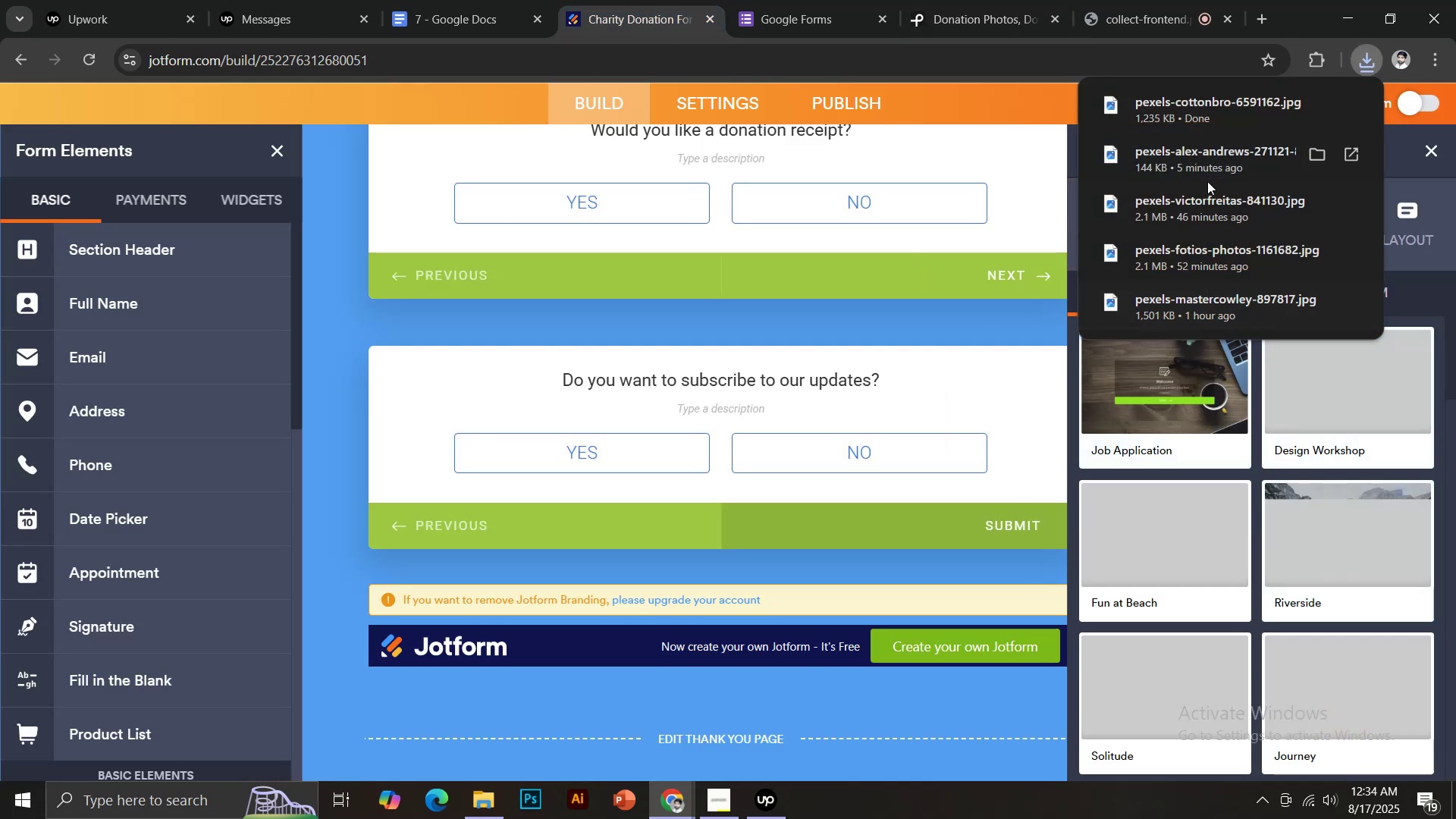 
wait(5.01)
 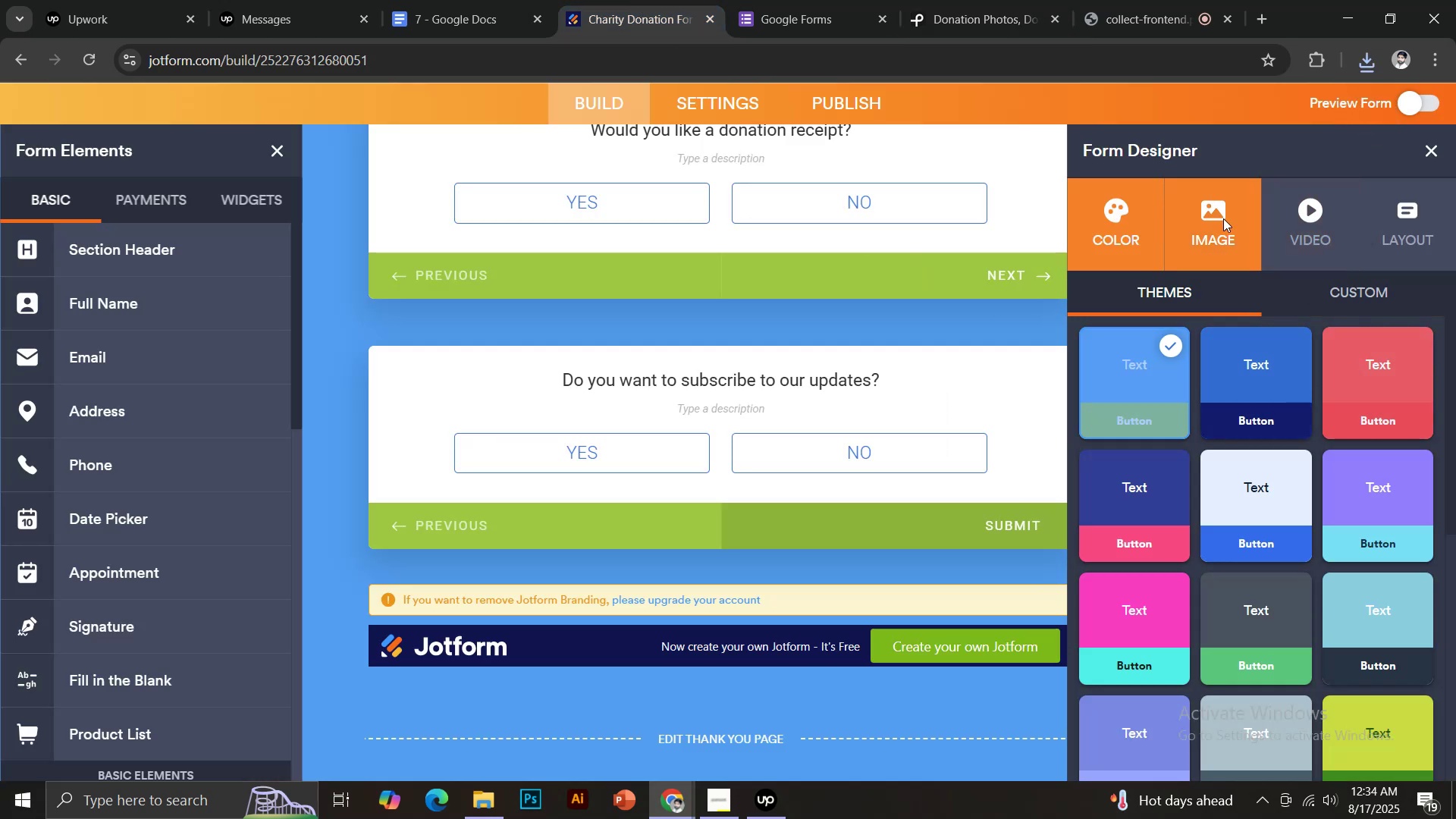 
left_click([1455, 284])
 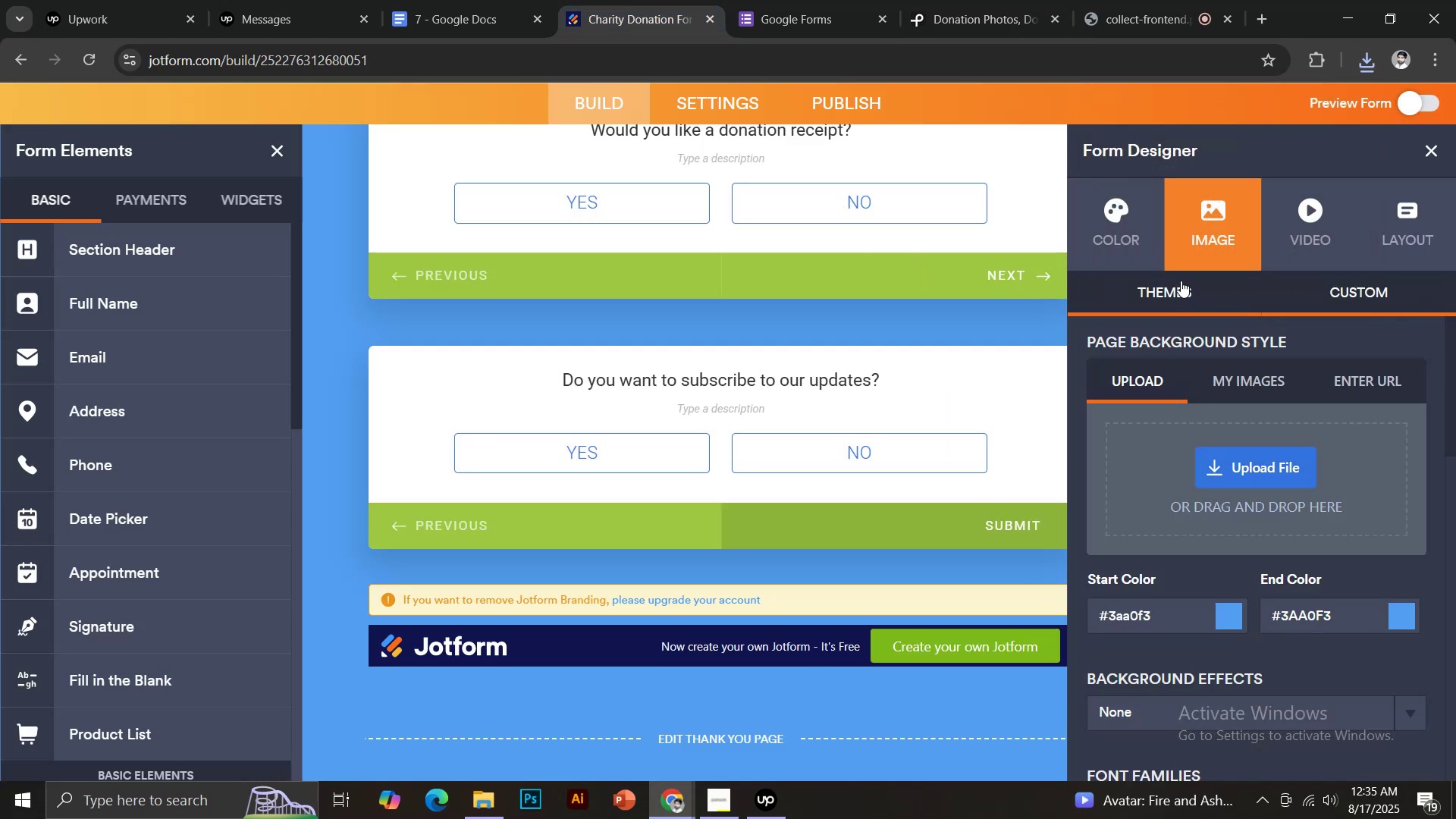 
left_click([1256, 460])
 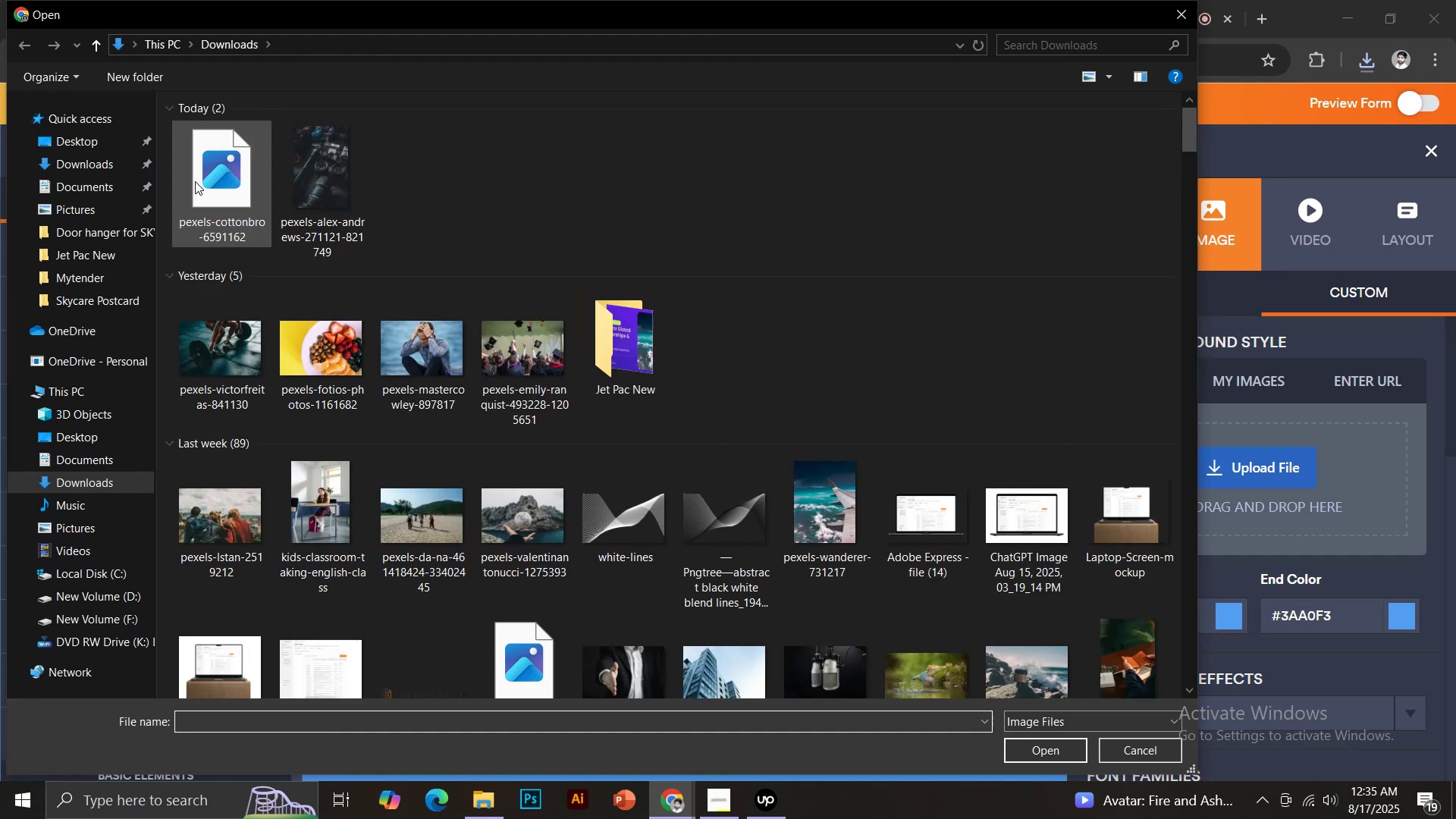 
double_click([195, 181])
 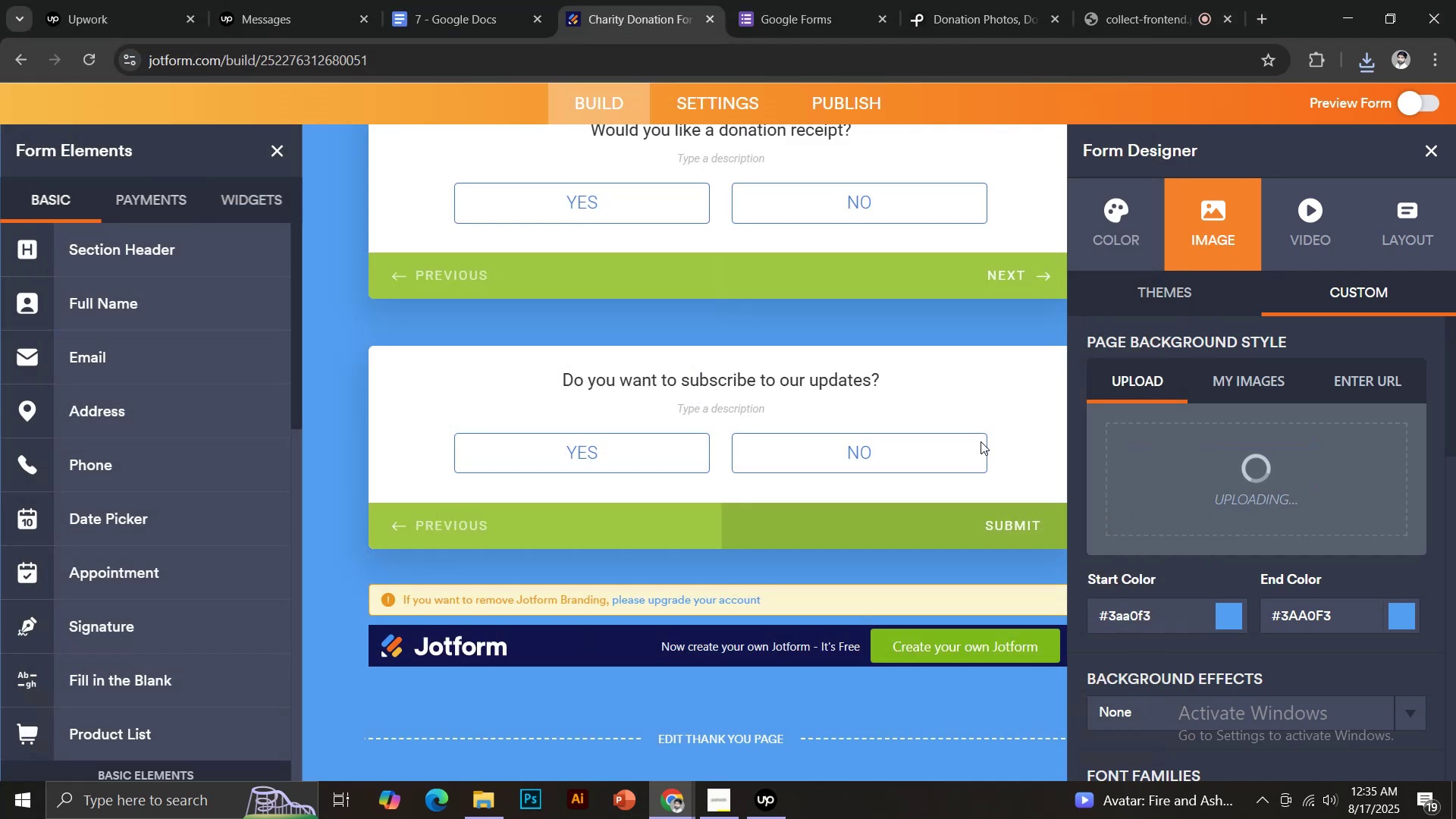 
left_click([908, 381])
 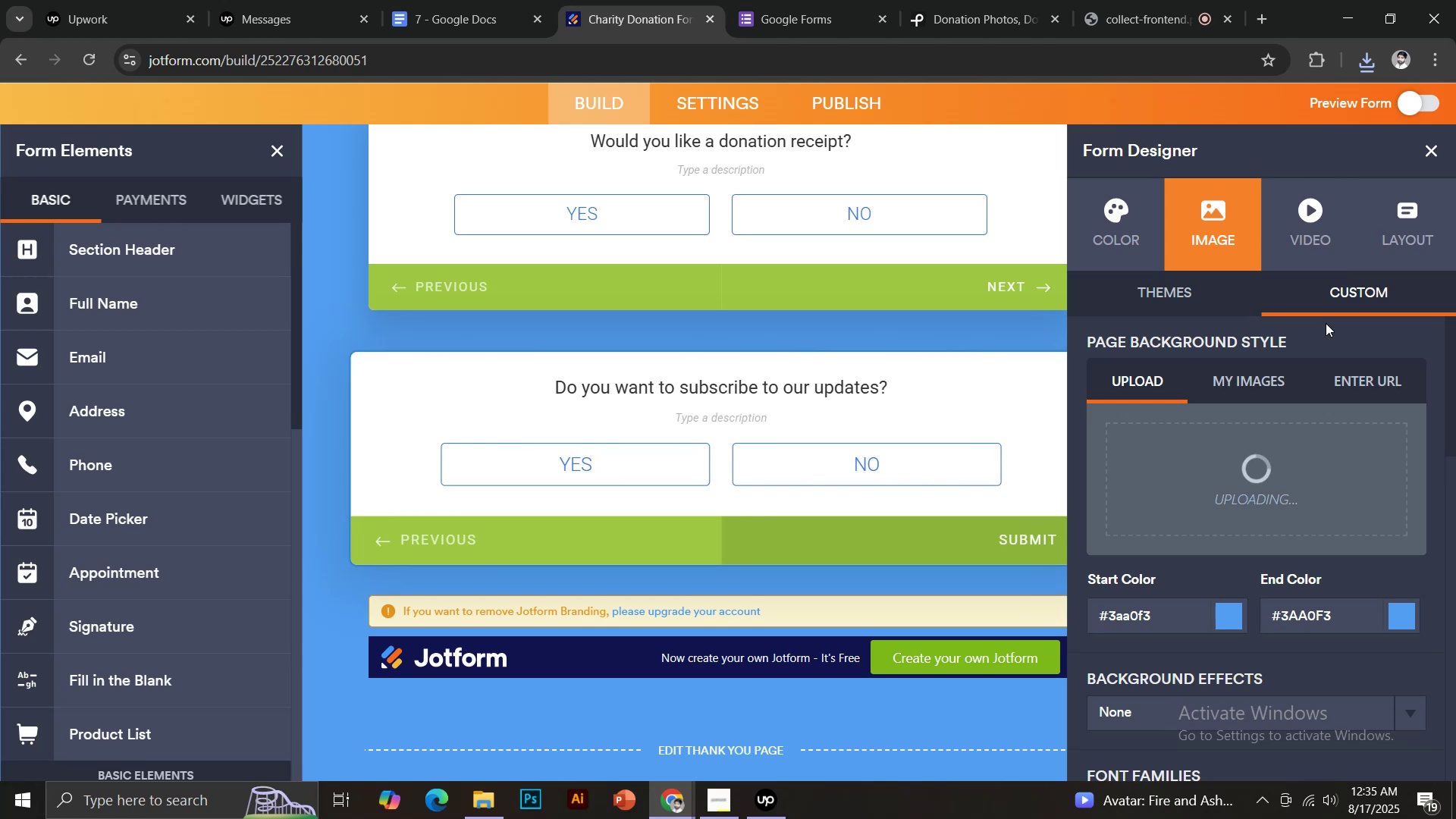 
wait(5.89)
 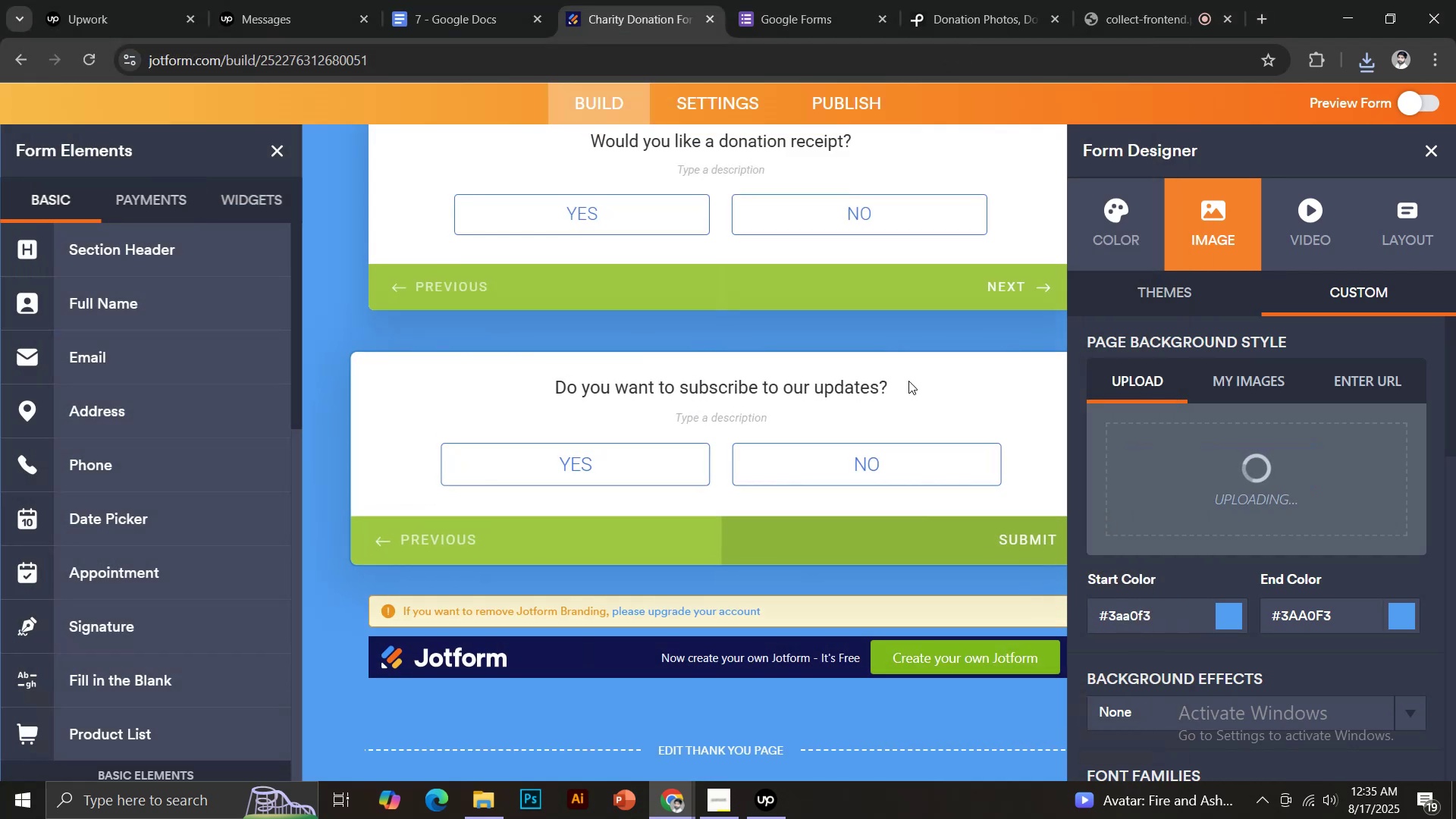 
mouse_move([1219, 453])
 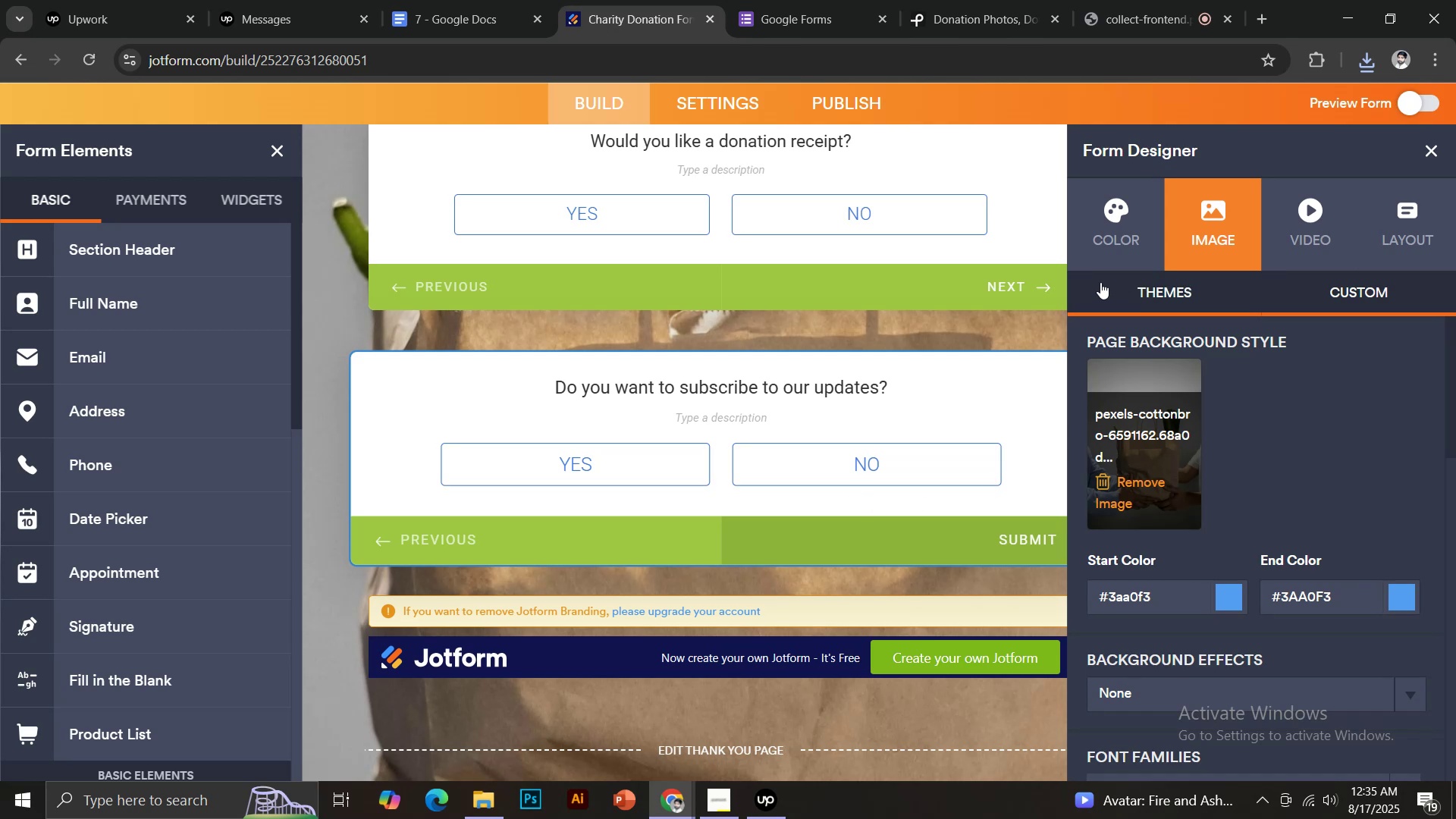 
left_click([1092, 232])
 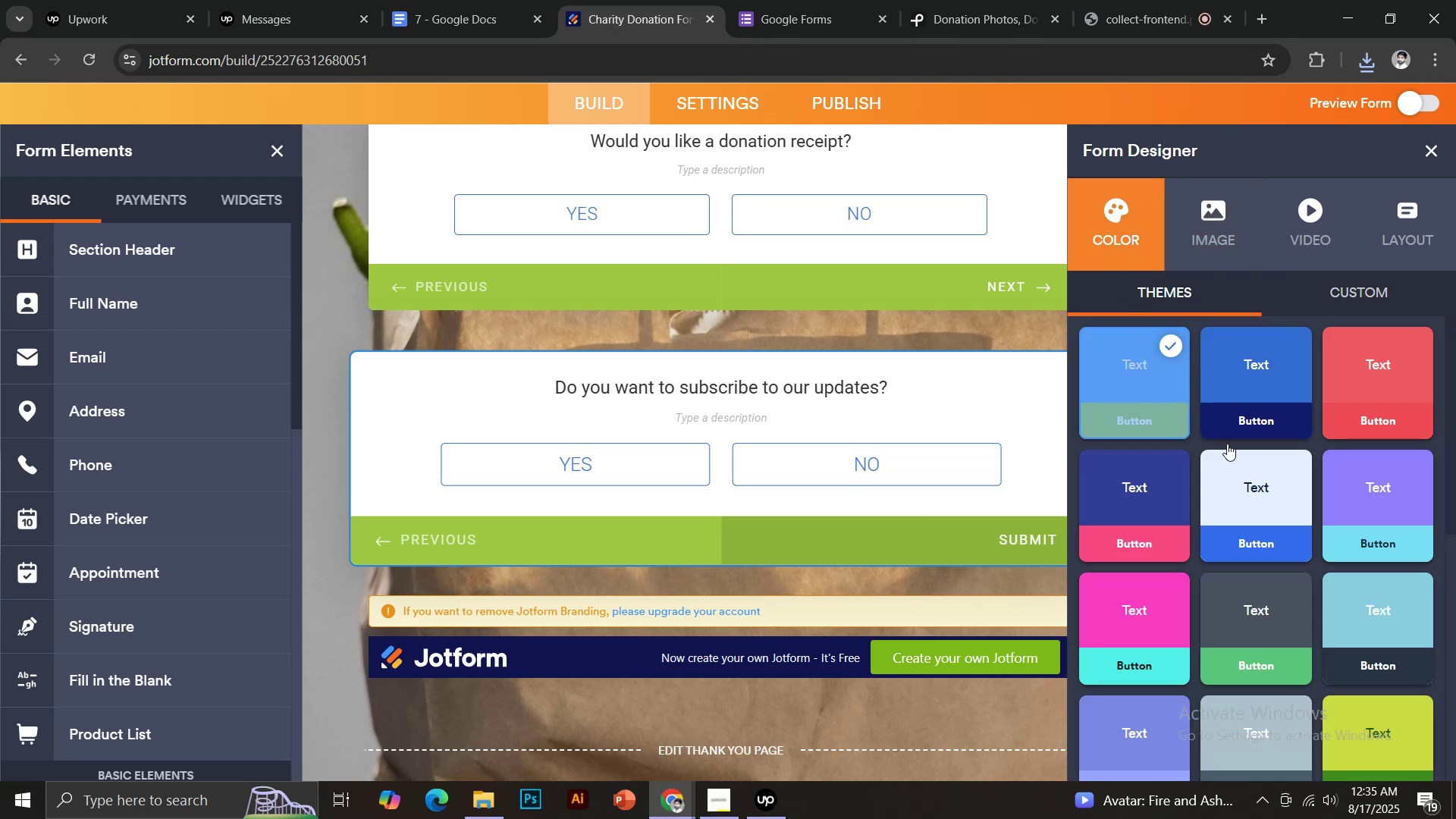 
scroll: coordinate [1328, 553], scroll_direction: down, amount: 6.0
 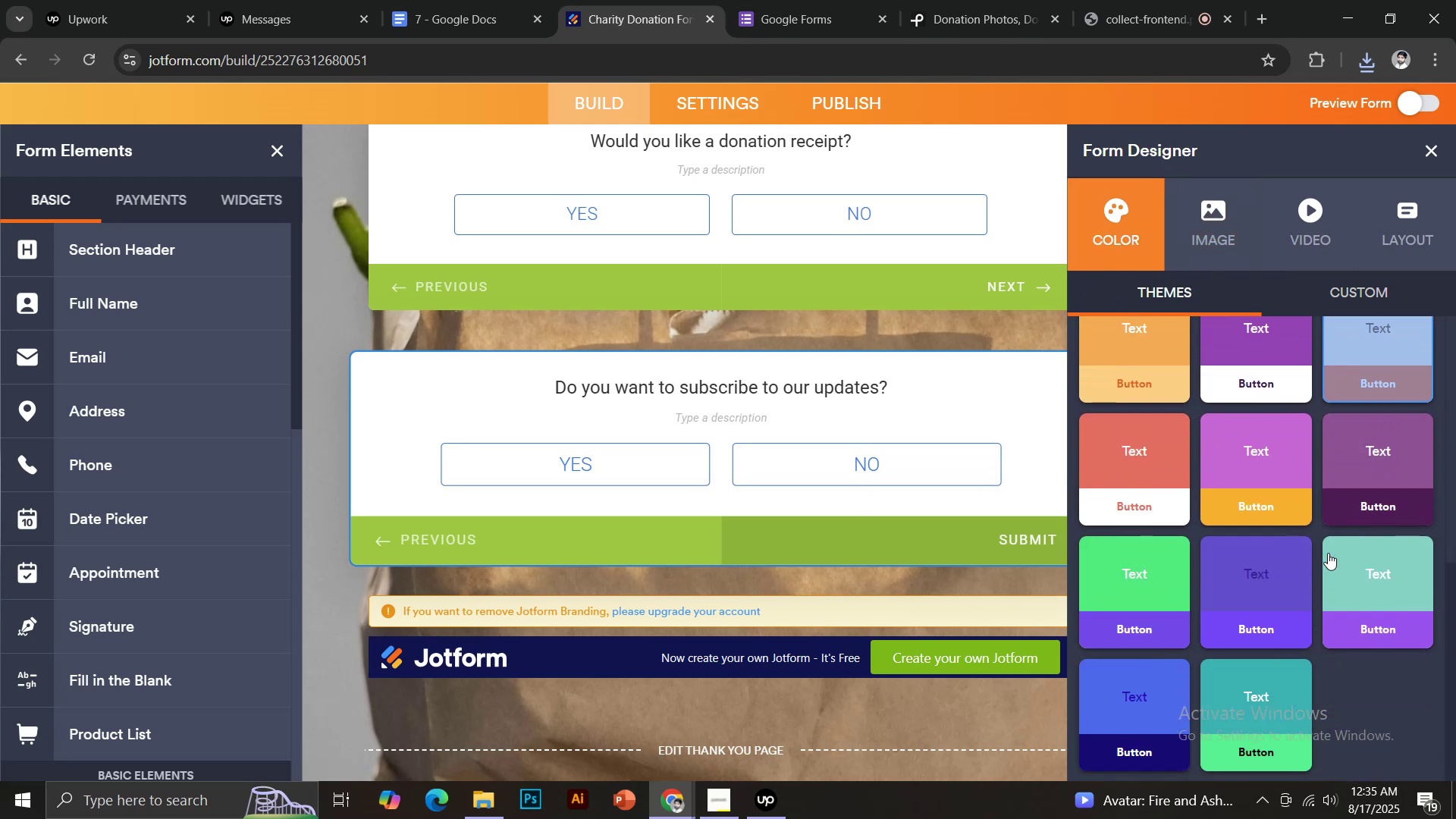 
scroll: coordinate [1327, 551], scroll_direction: up, amount: 4.0
 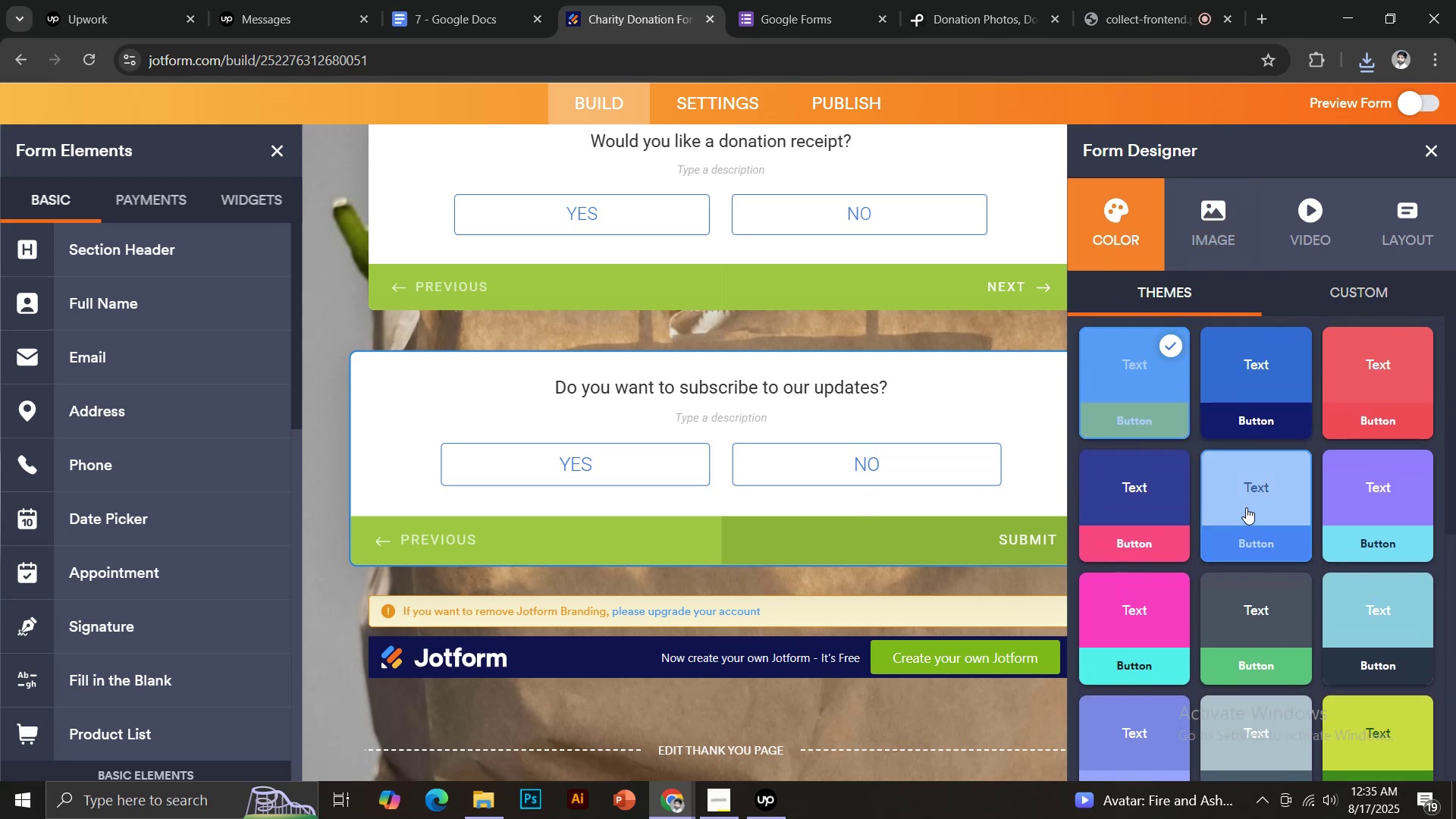 
left_click([1247, 495])
 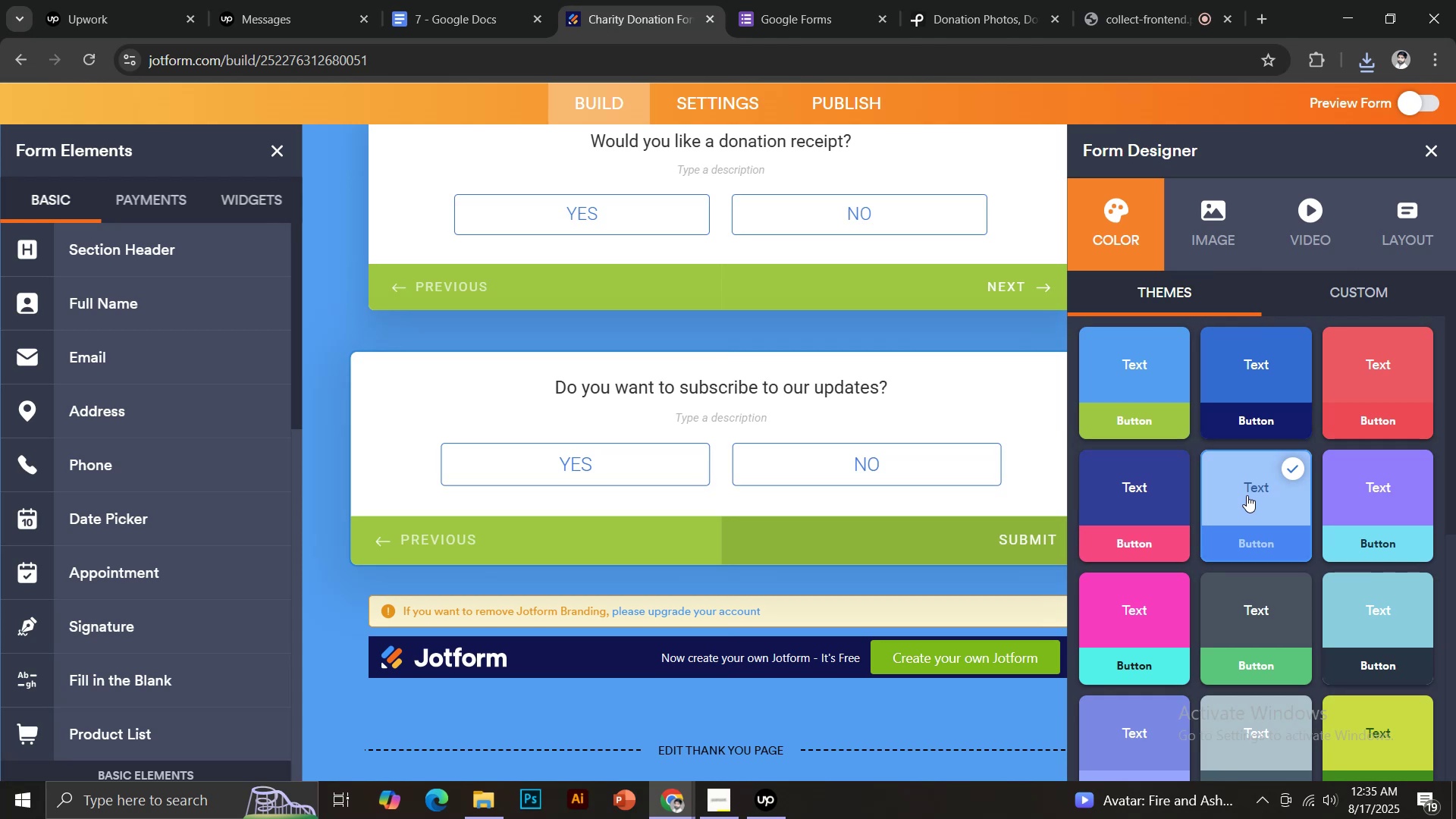 
wait(9.73)
 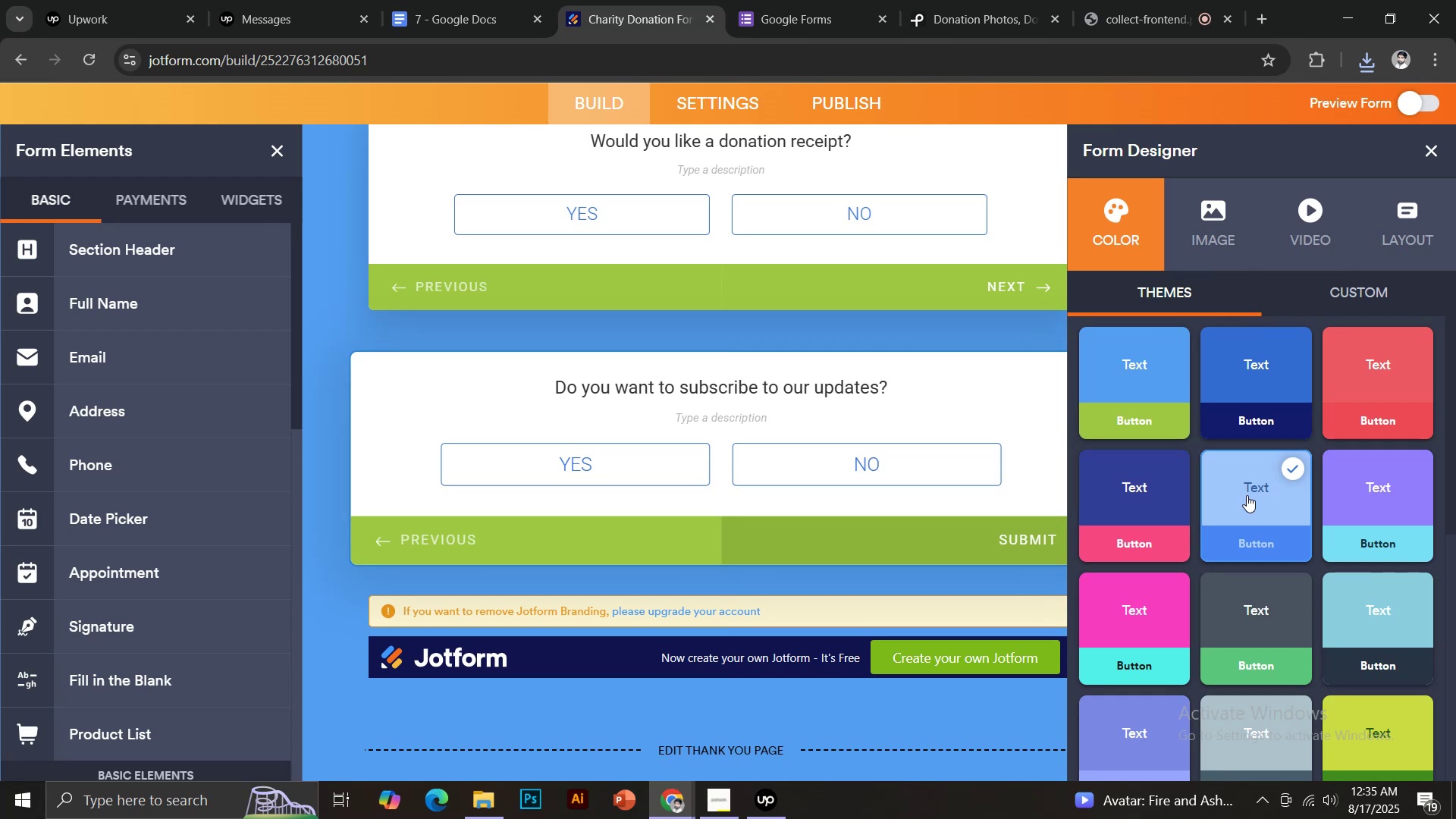 
left_click([1371, 372])
 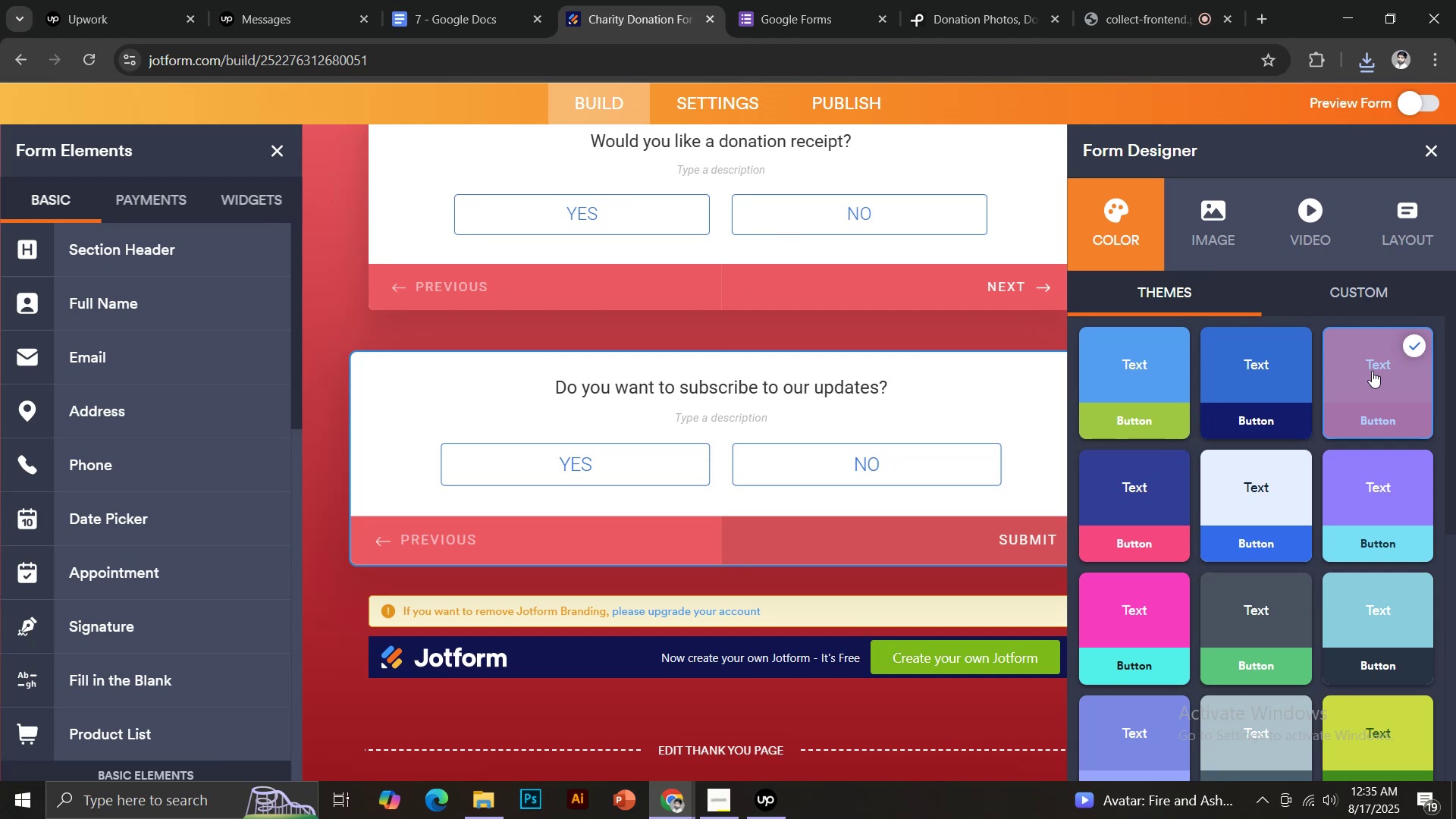 
wait(9.73)
 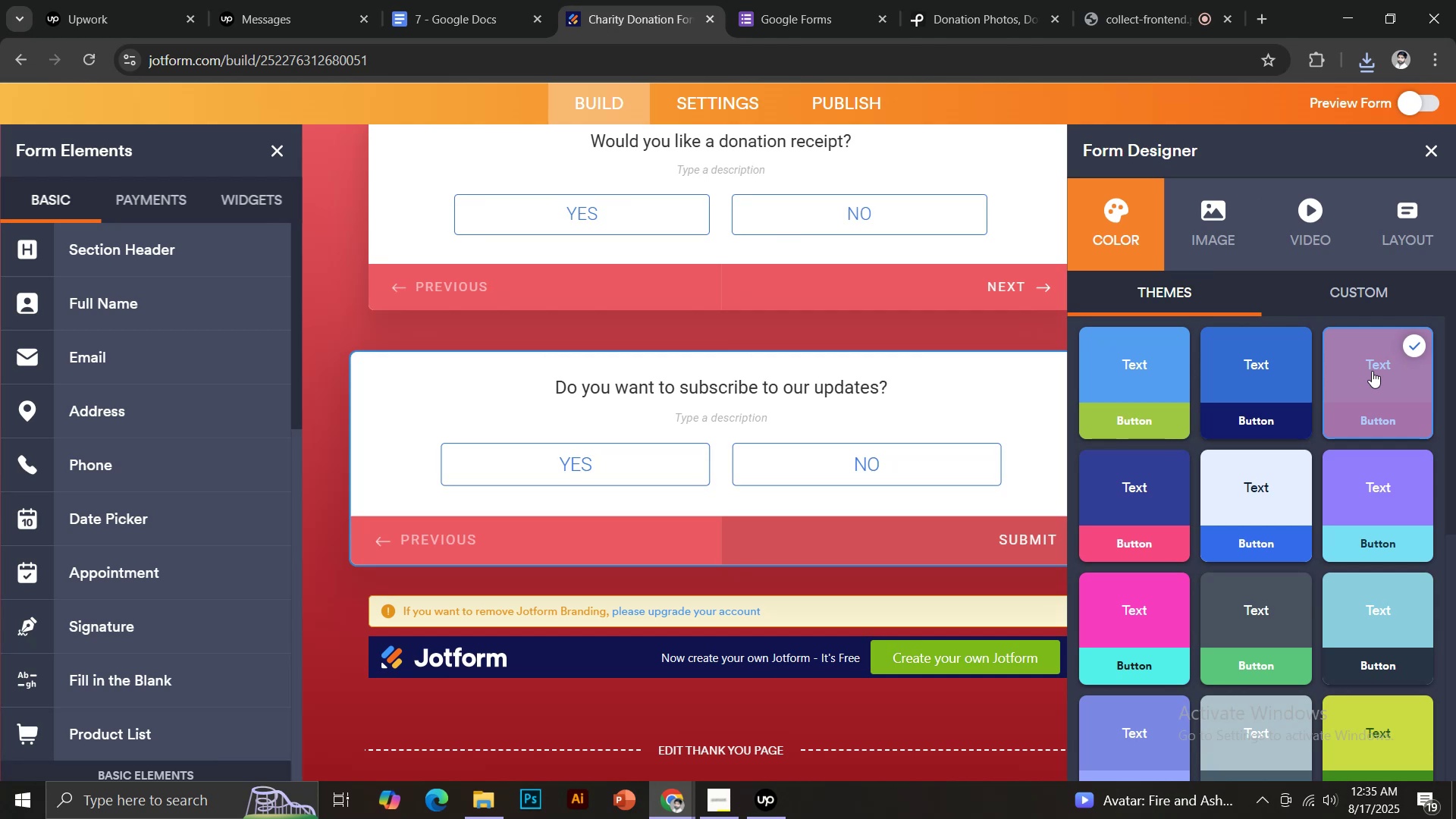 
left_click([1210, 249])
 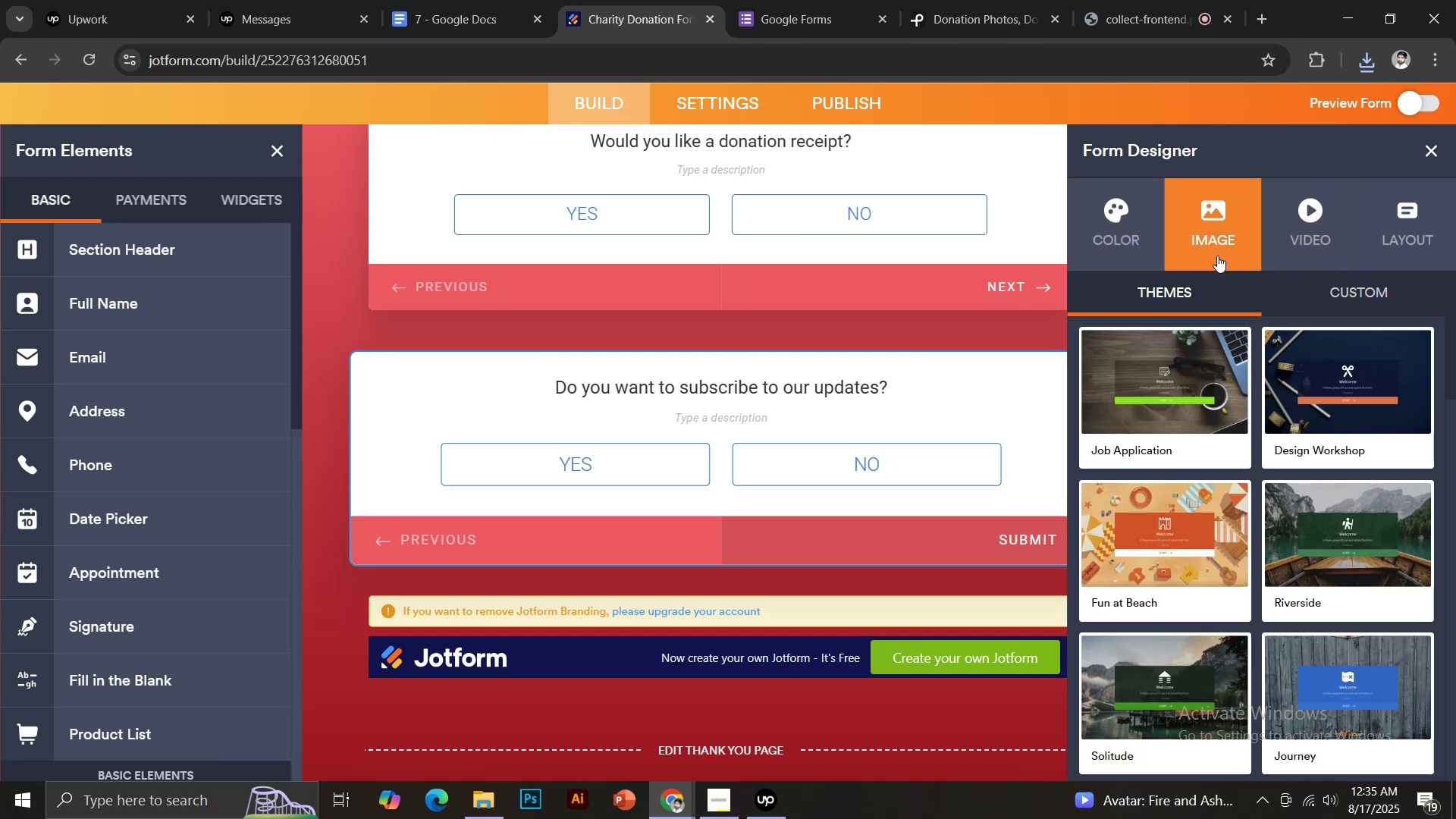 
scroll: coordinate [1283, 560], scroll_direction: down, amount: 2.0
 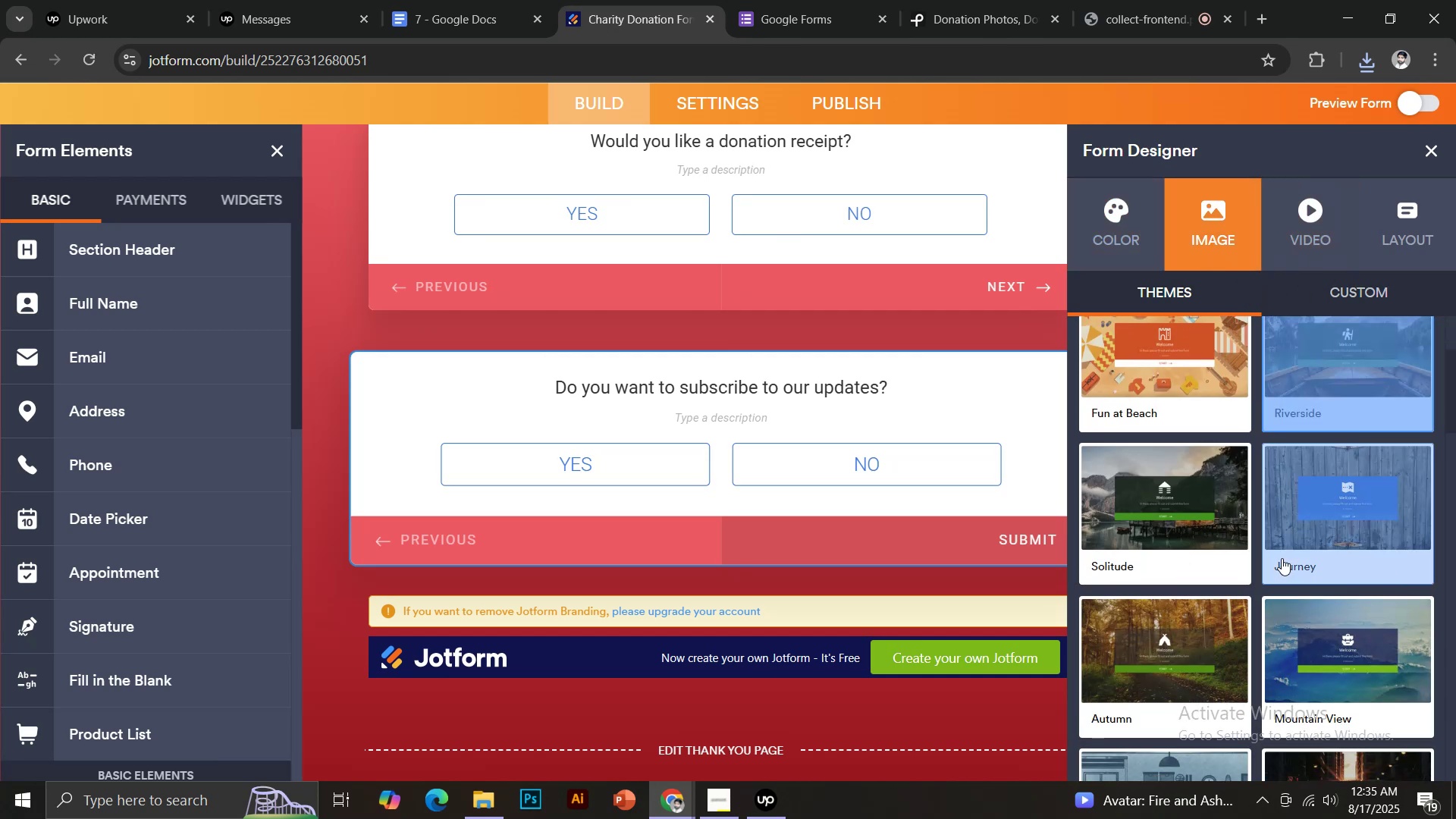 
scroll: coordinate [1279, 554], scroll_direction: up, amount: 1.0
 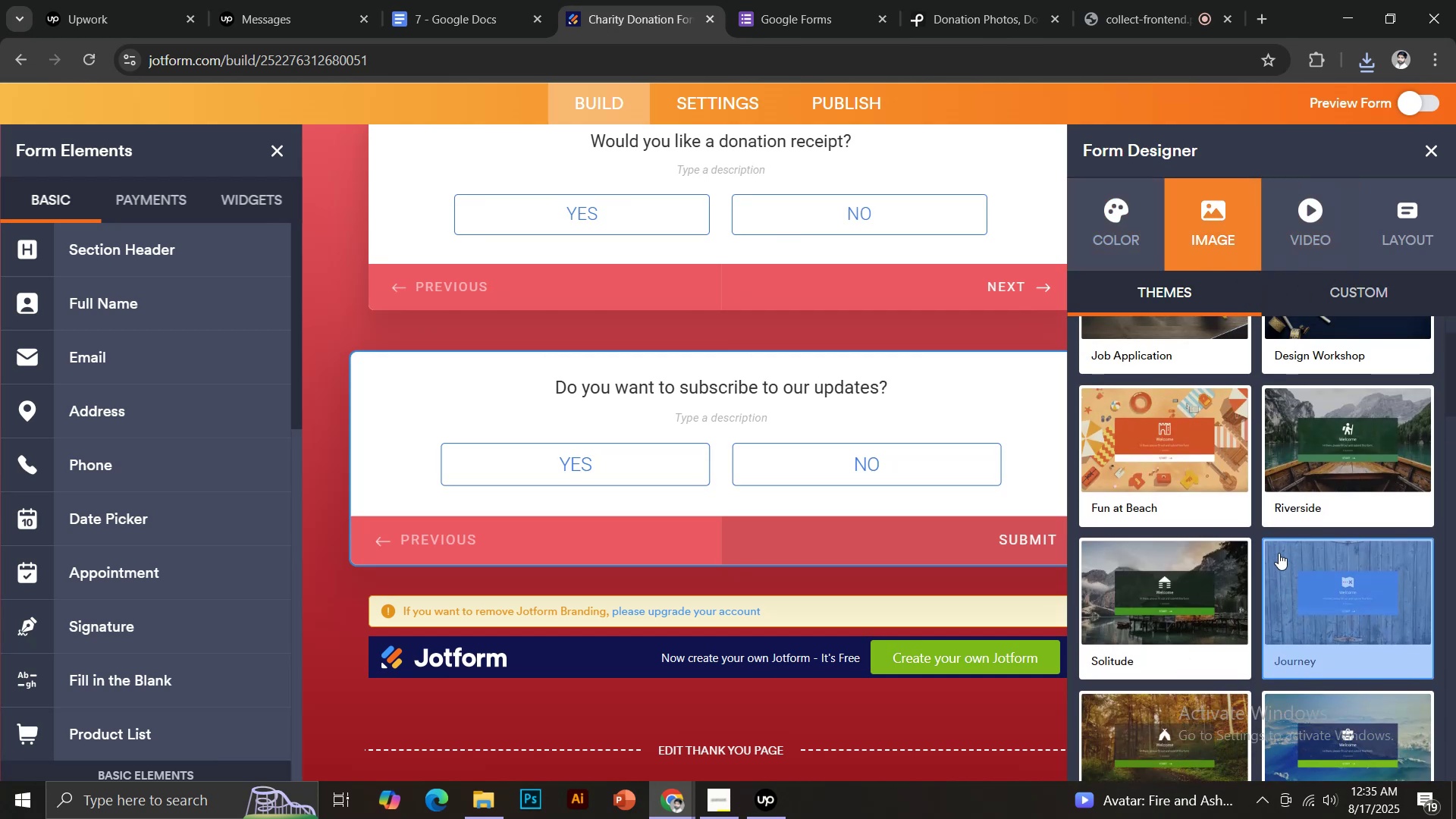 
scroll: coordinate [1224, 557], scroll_direction: down, amount: 11.0
 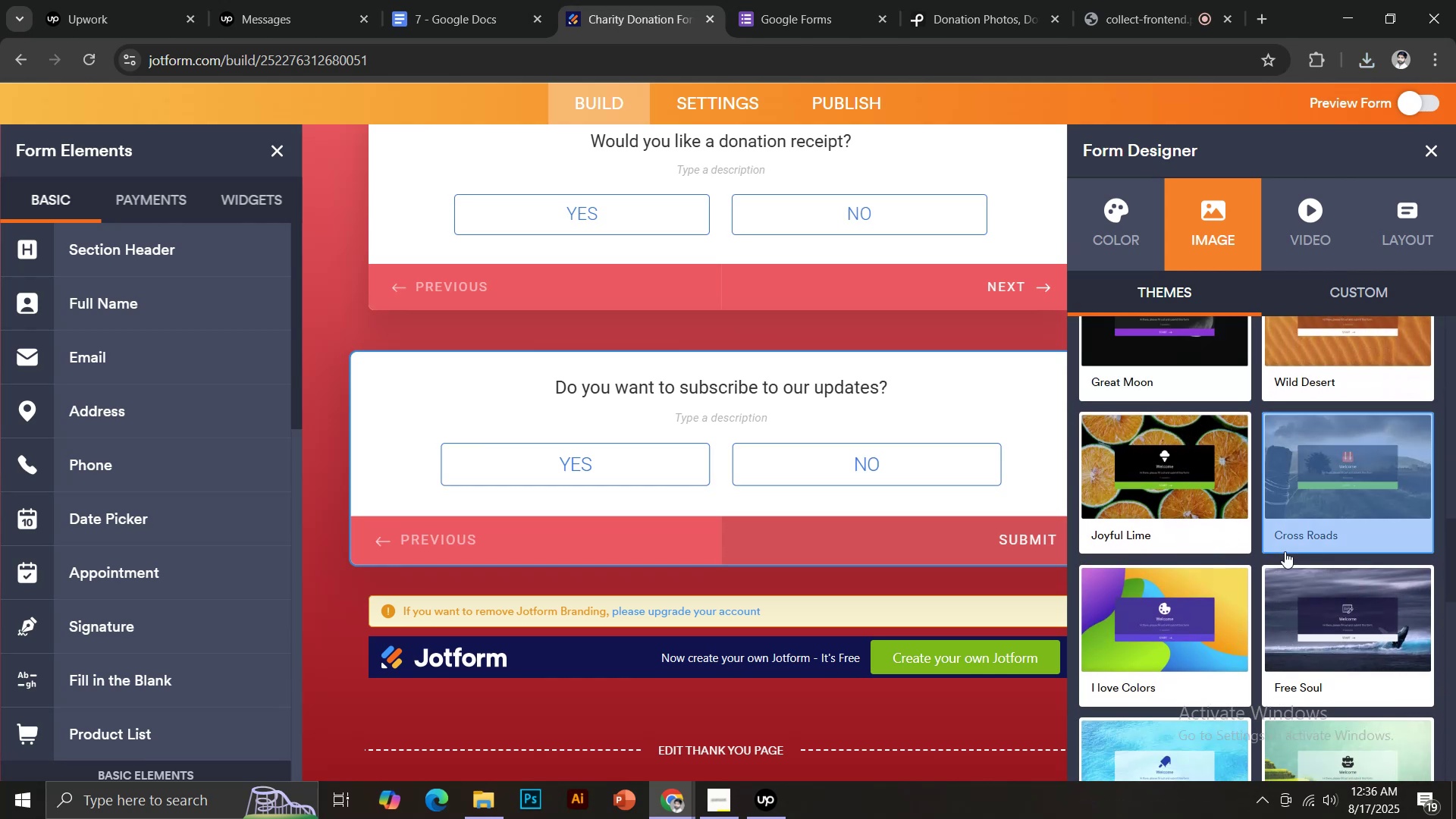 
scroll: coordinate [1285, 551], scroll_direction: down, amount: 2.0
 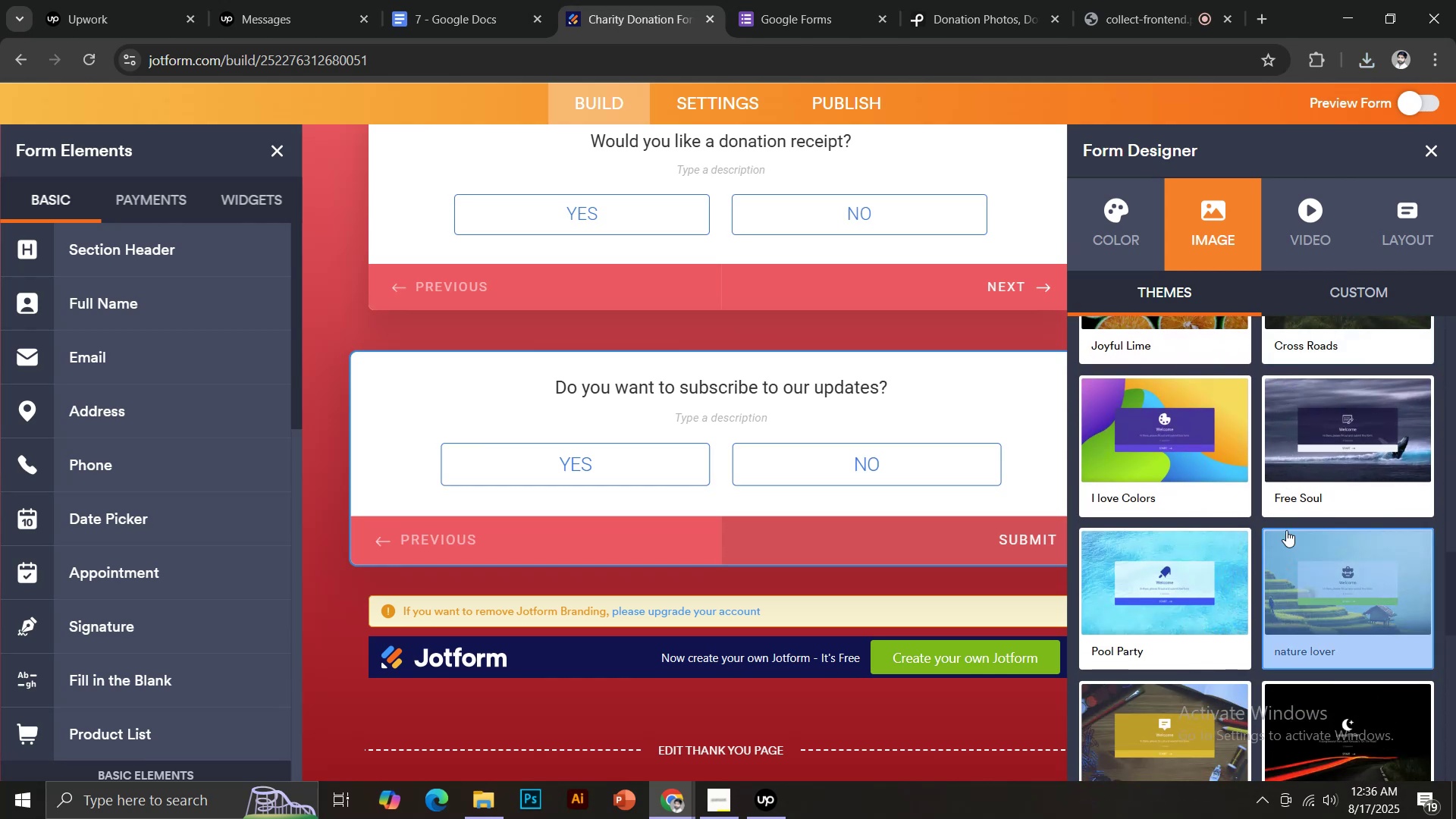 
left_click([1350, 404])
 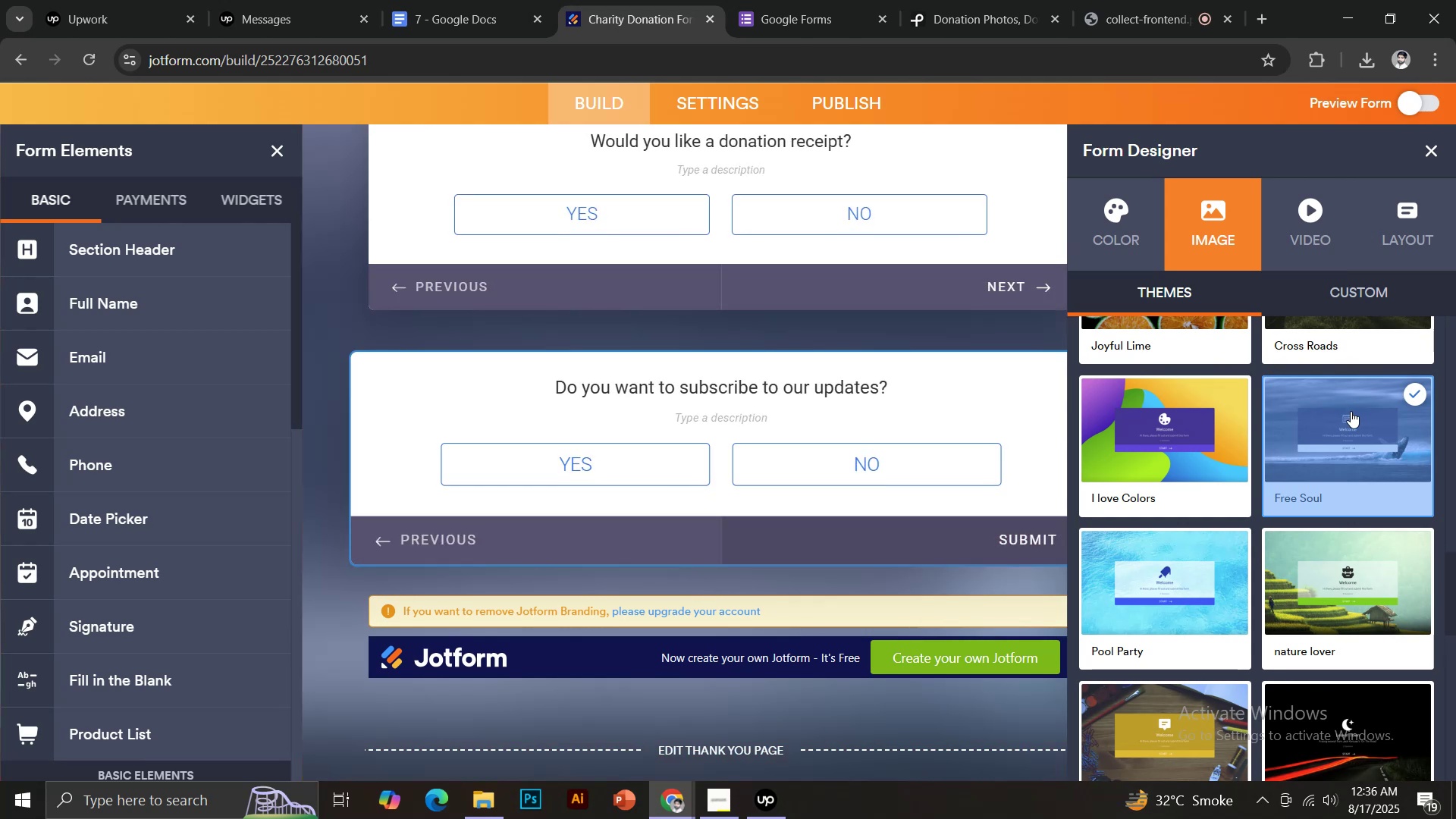 
wait(9.63)
 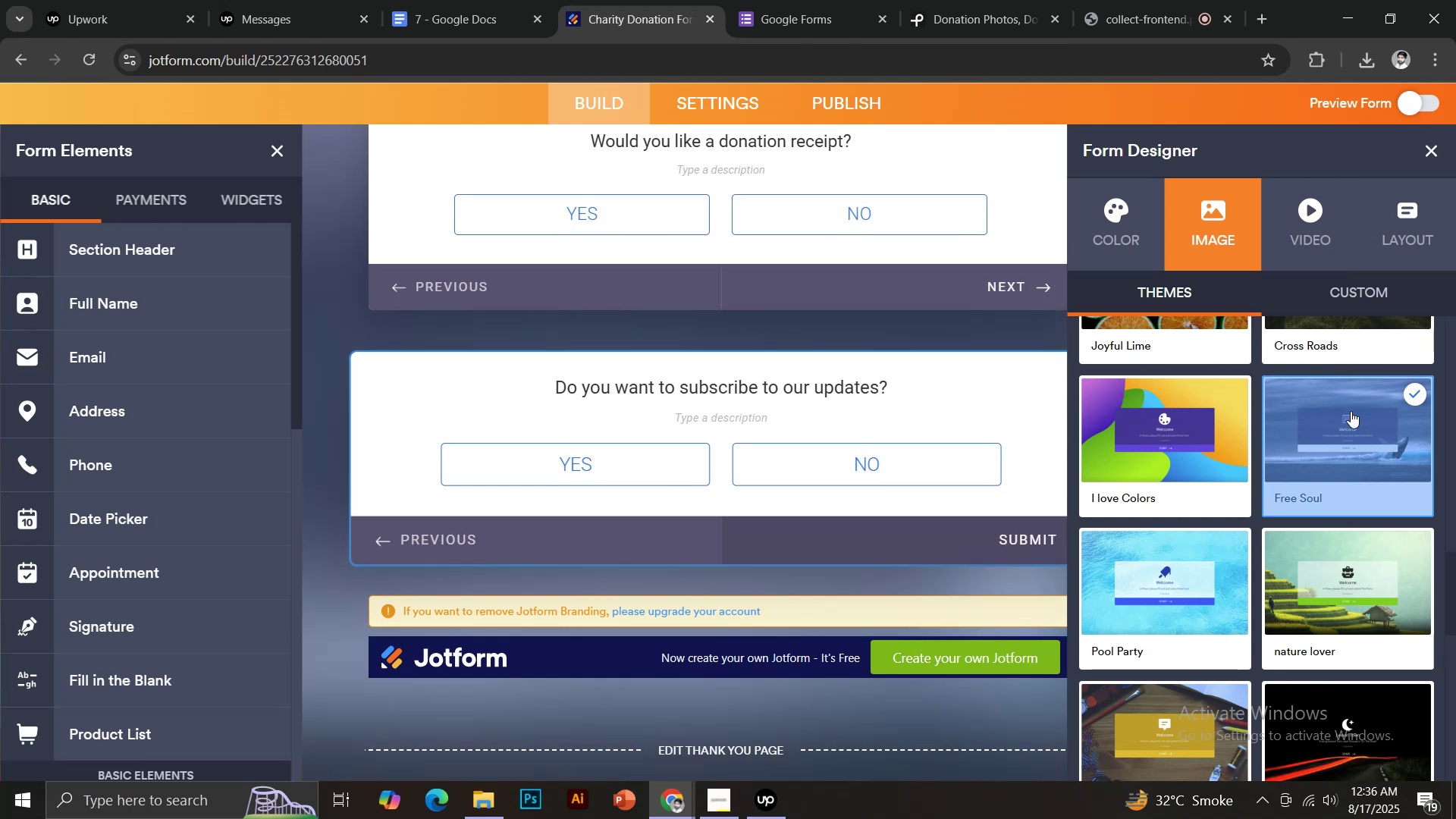 
scroll: coordinate [1335, 580], scroll_direction: down, amount: 5.0
 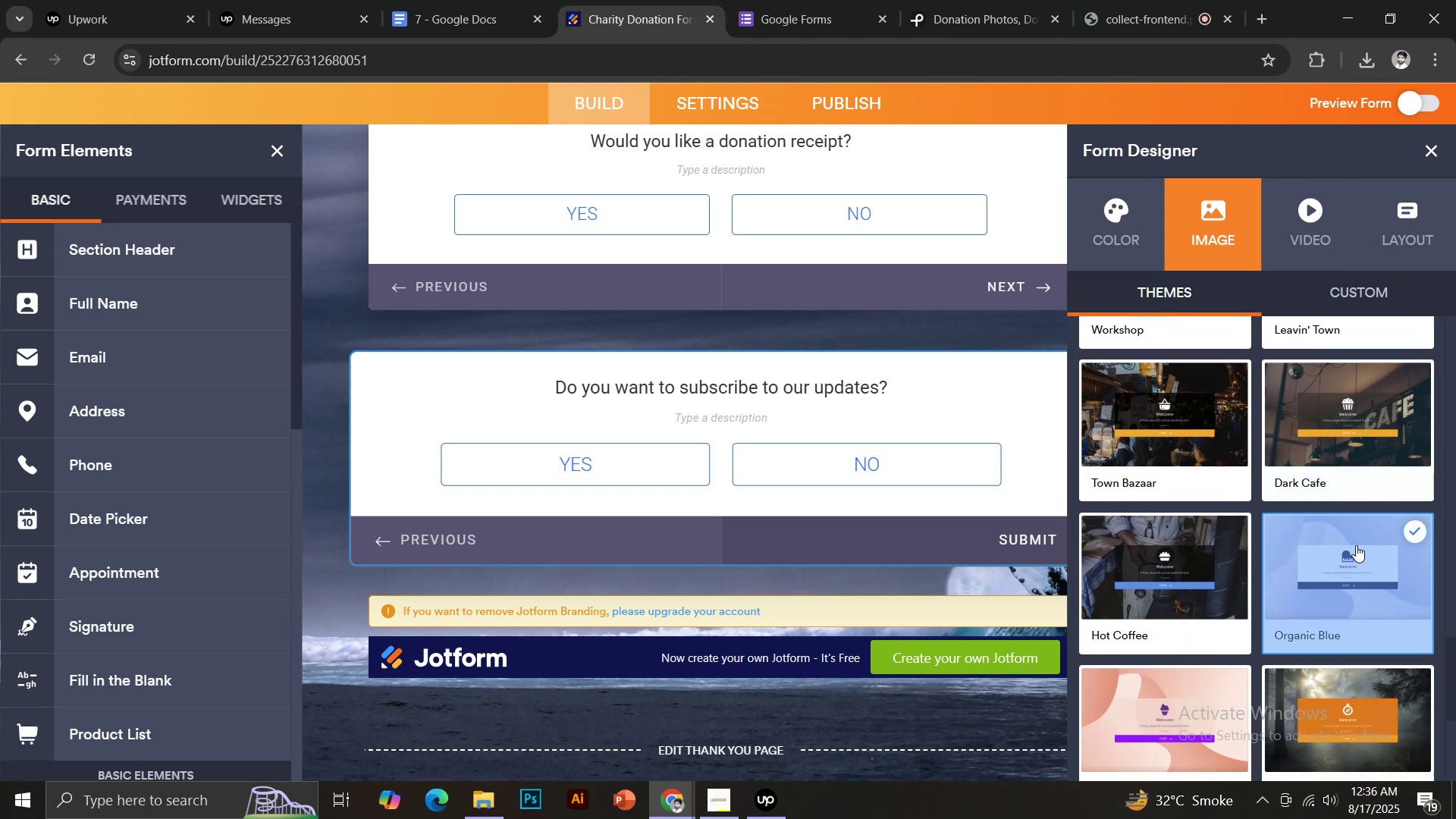 
wait(8.82)
 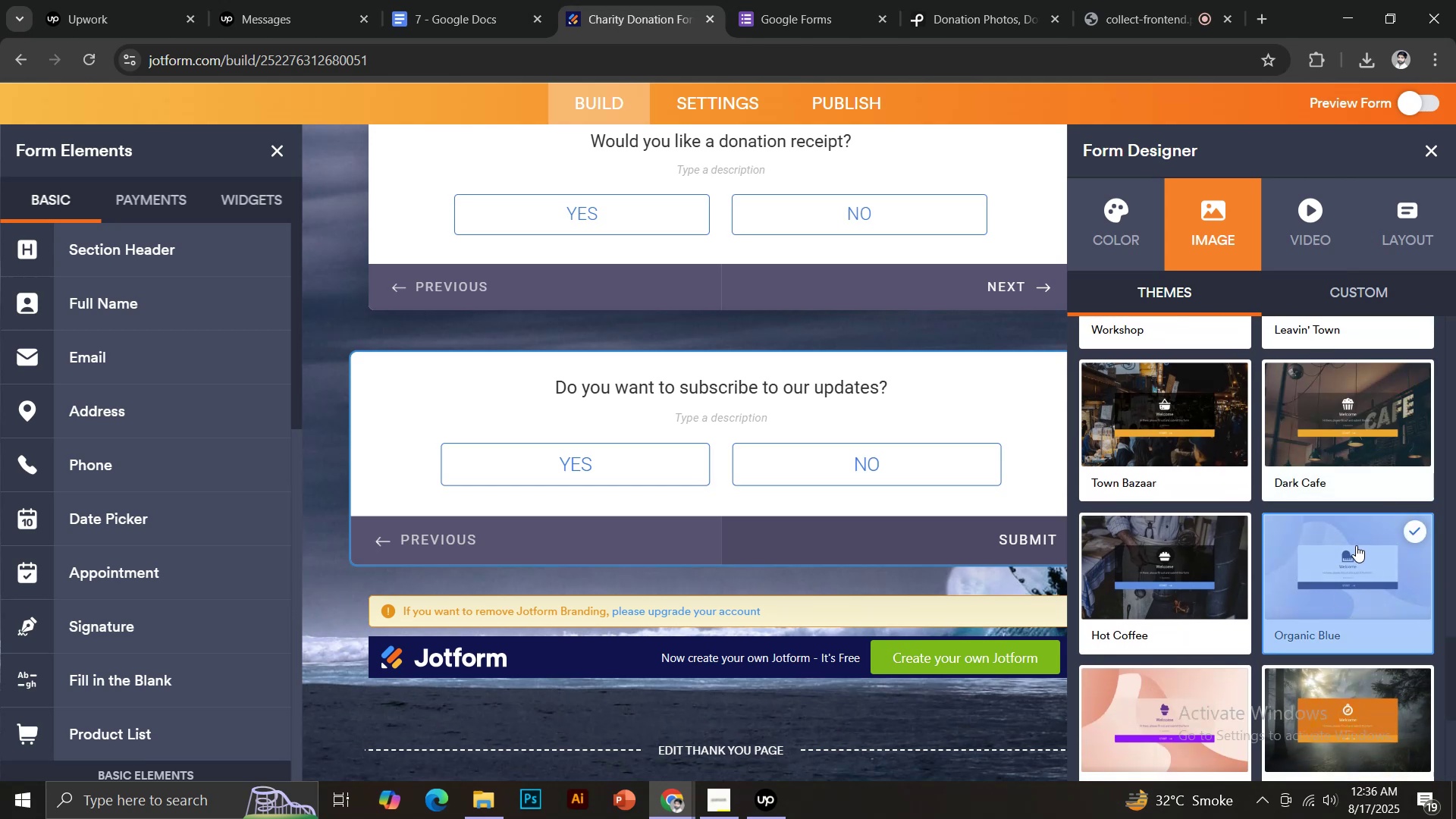 
left_click([1424, 153])
 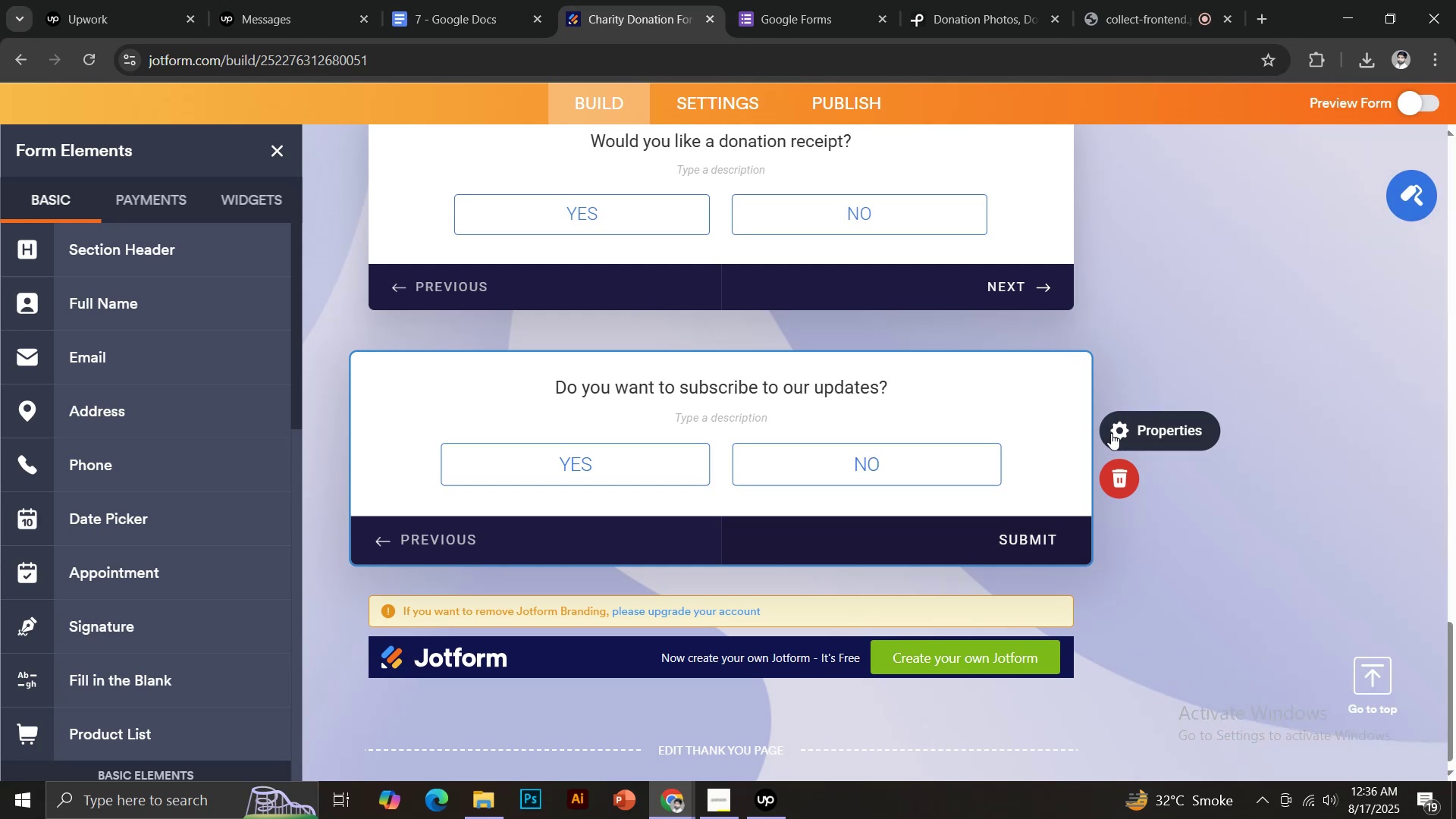 
scroll: coordinate [1109, 446], scroll_direction: up, amount: 1.0
 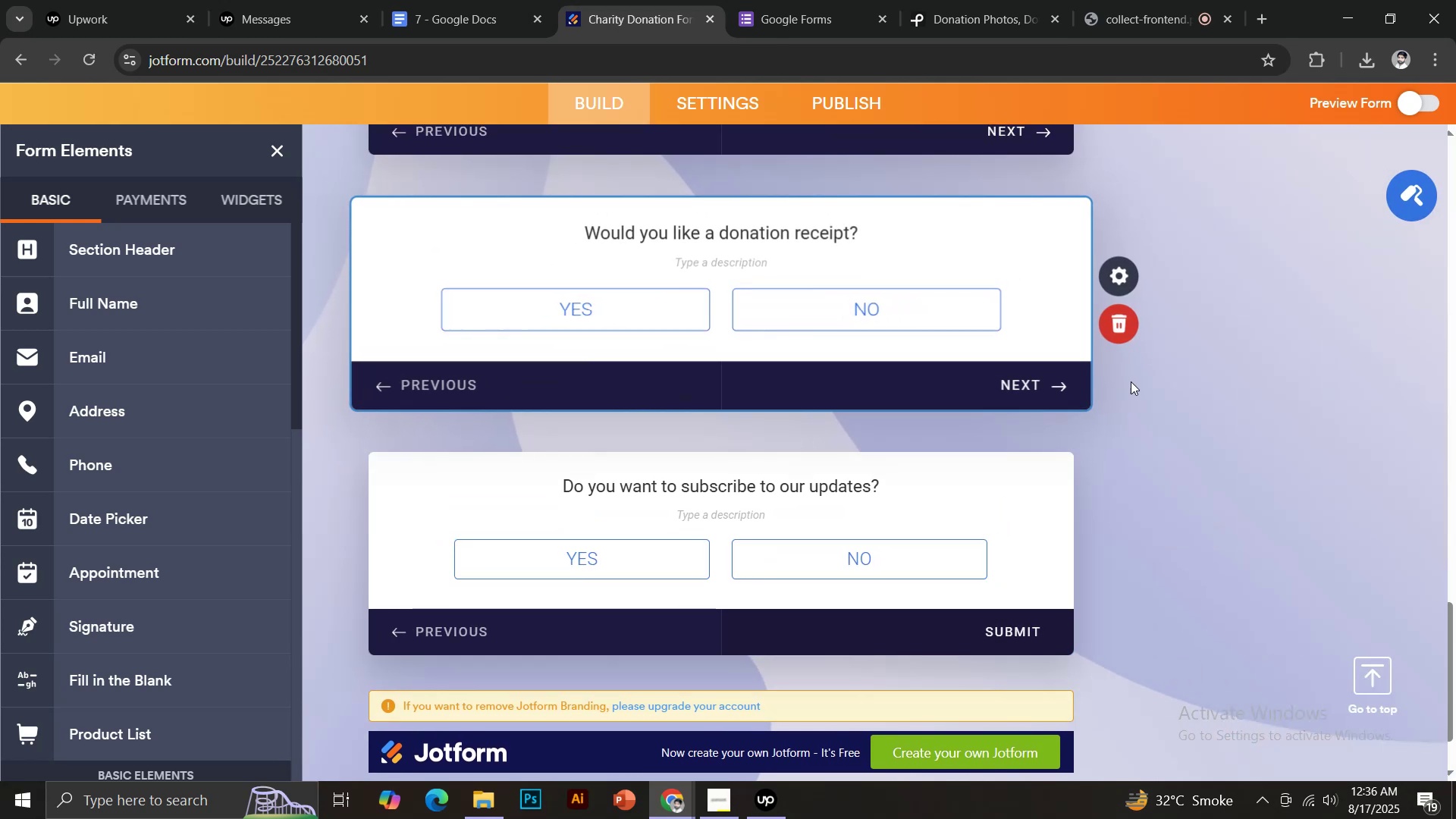 
left_click([1126, 271])
 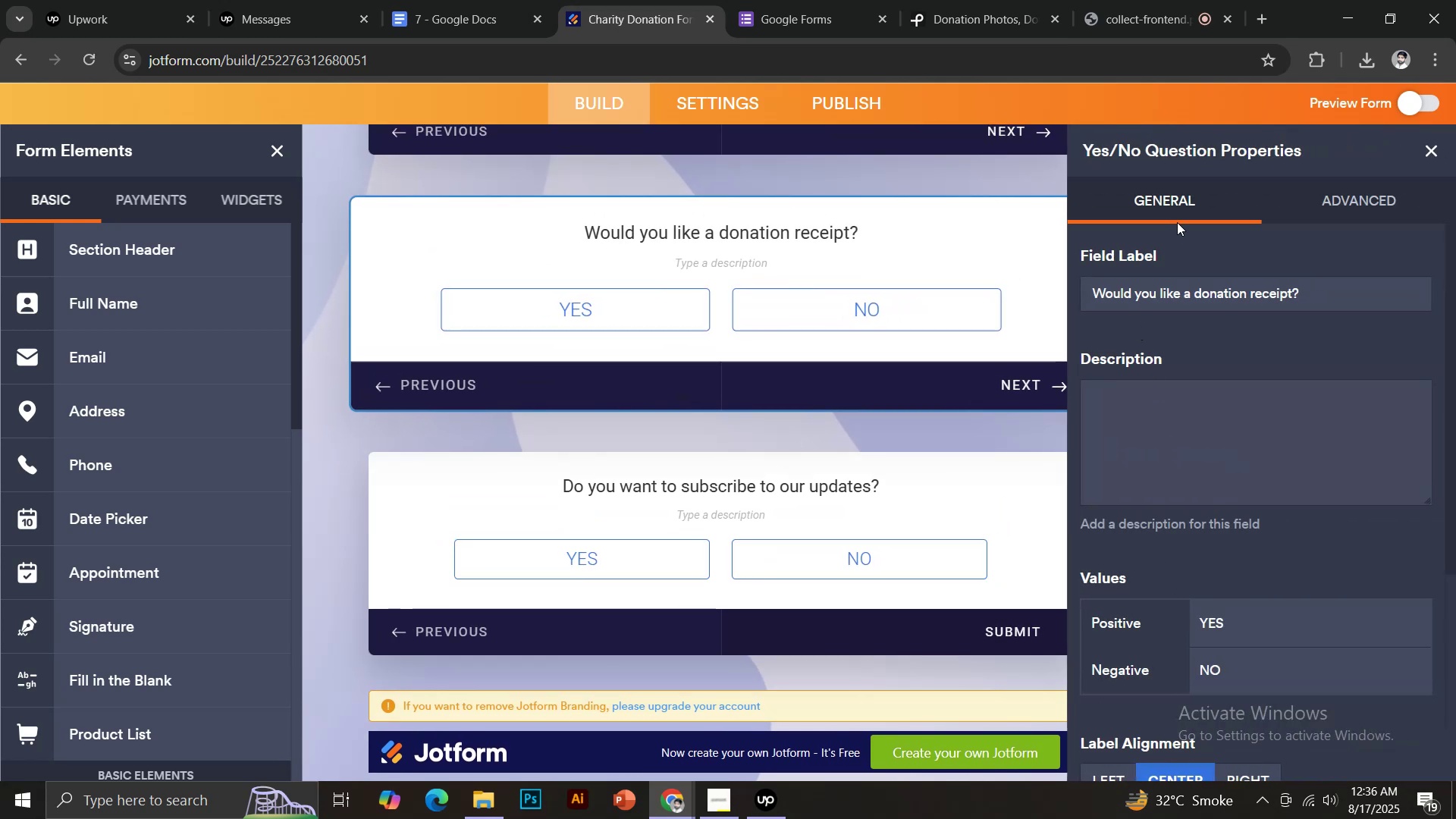 
scroll: coordinate [1172, 469], scroll_direction: down, amount: 3.0
 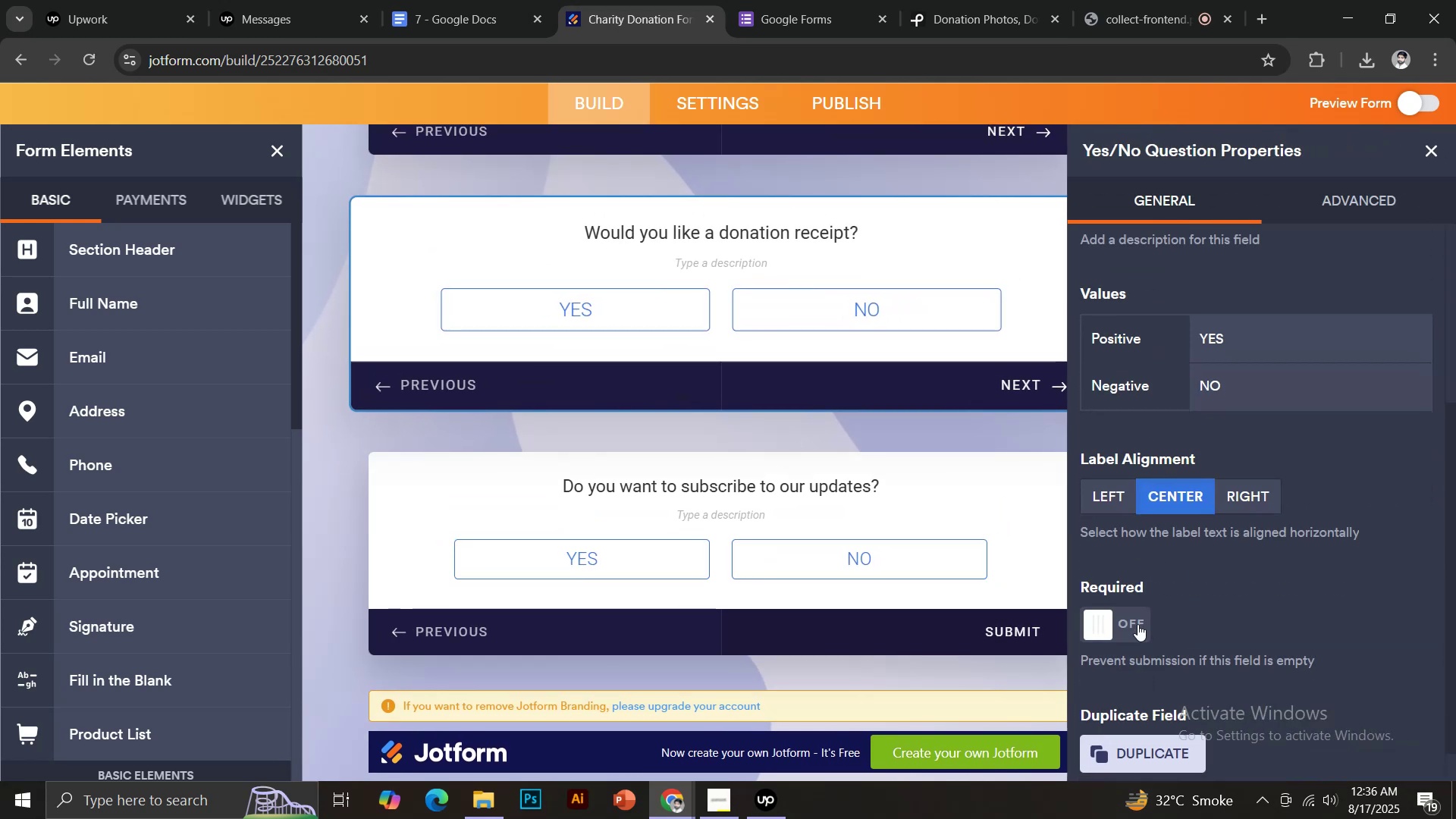 
scroll: coordinate [818, 465], scroll_direction: up, amount: 3.0
 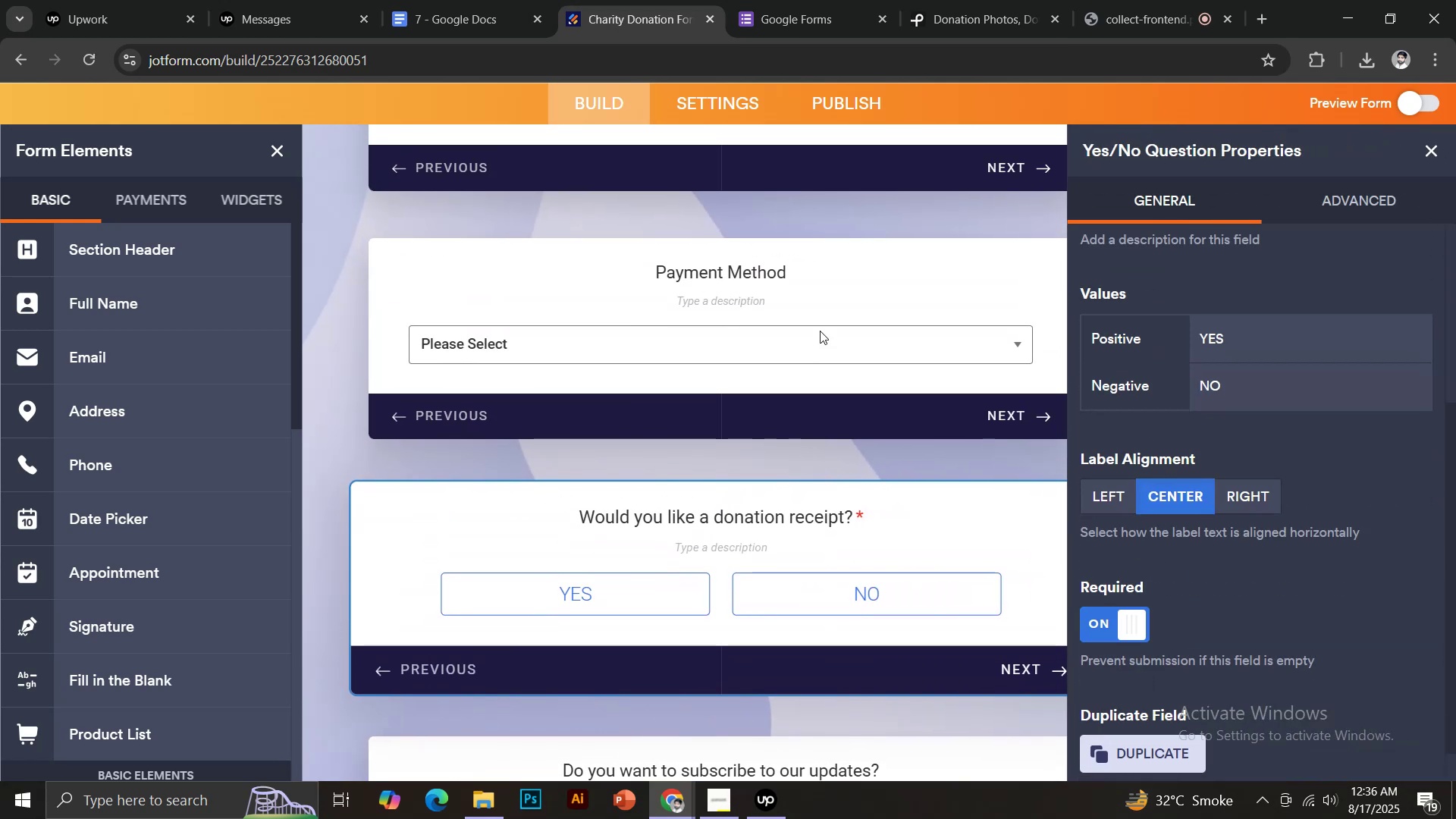 
left_click([835, 275])
 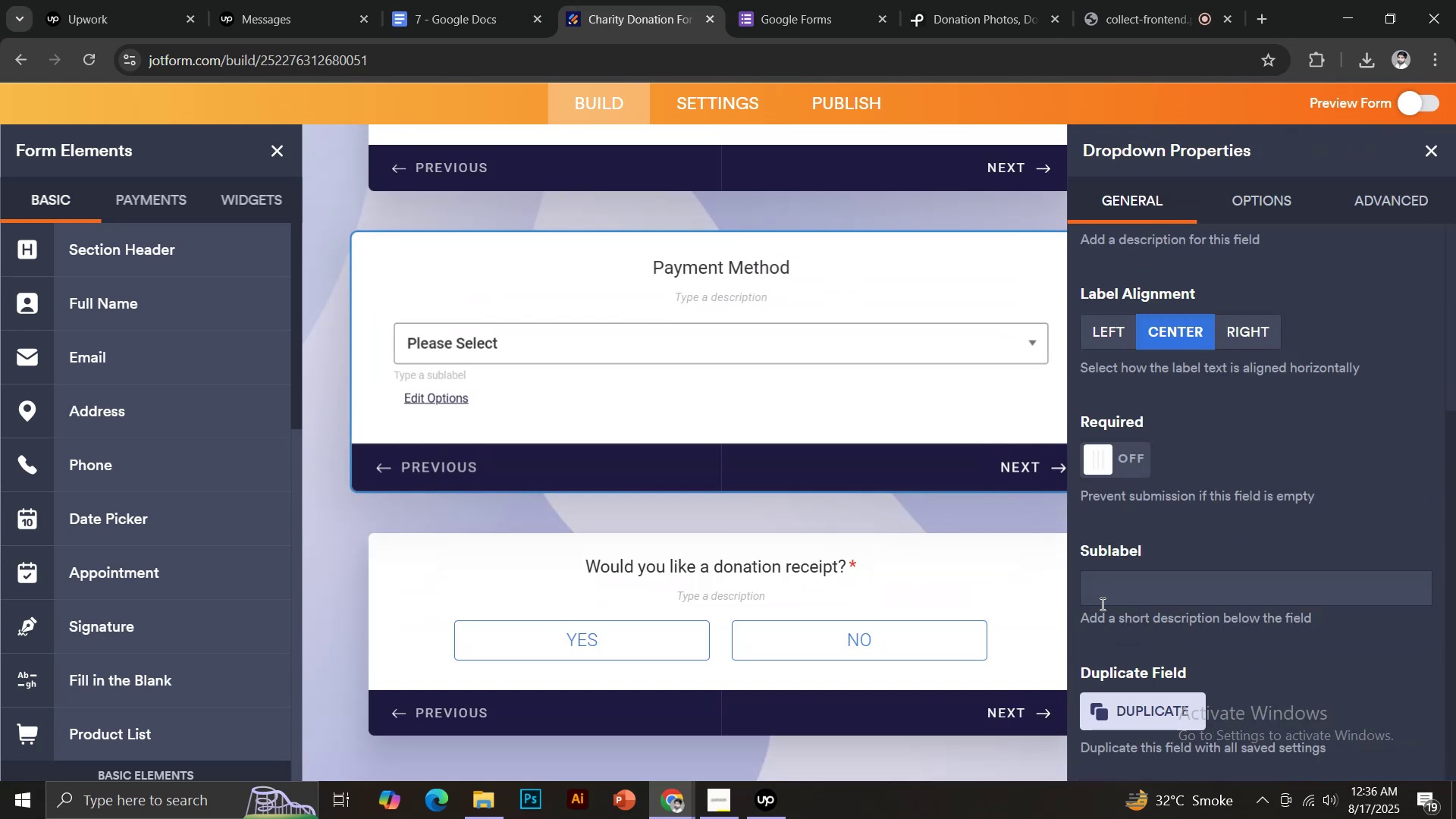 
scroll: coordinate [1118, 631], scroll_direction: down, amount: 2.0
 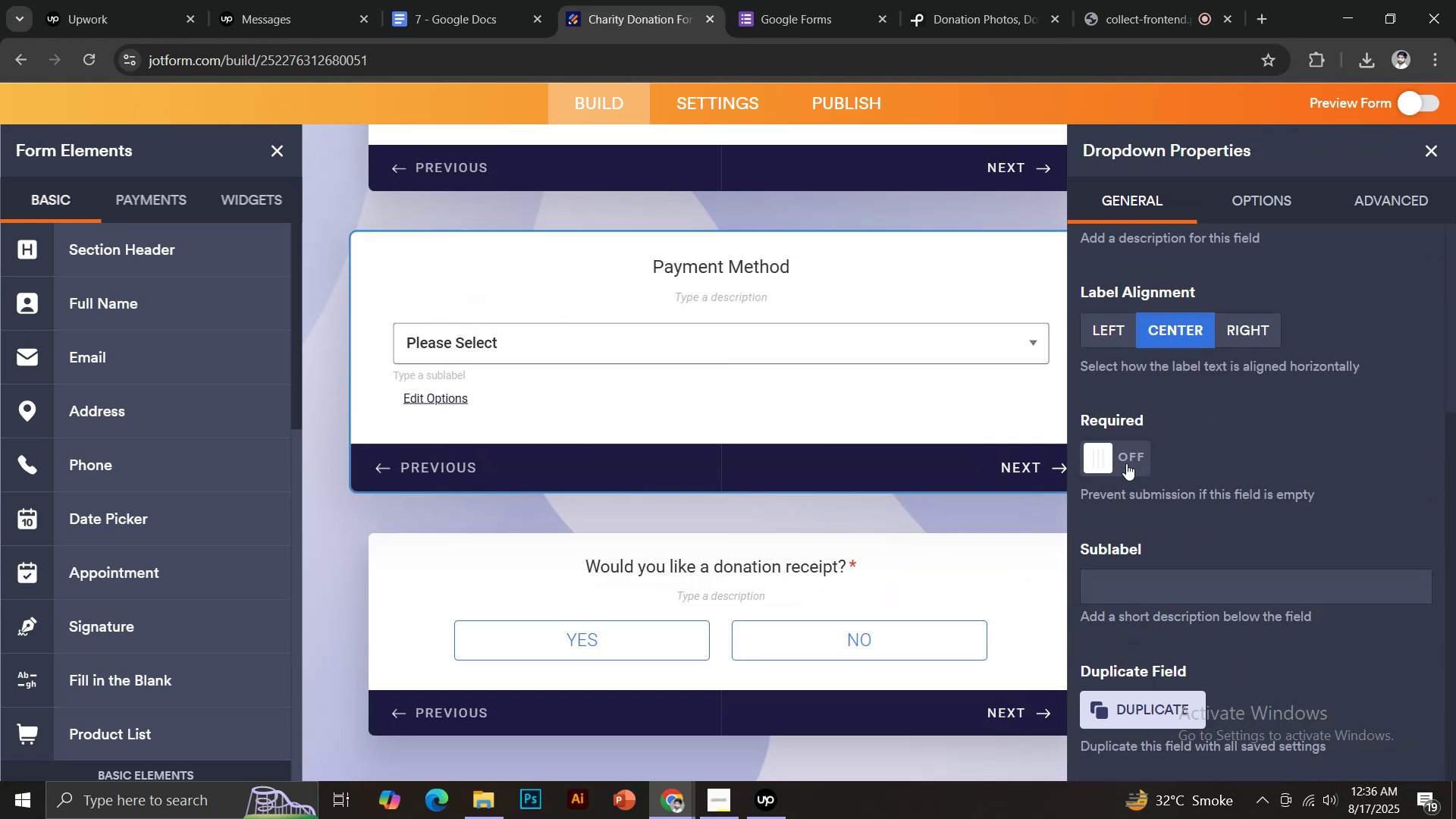 
left_click([1126, 463])
 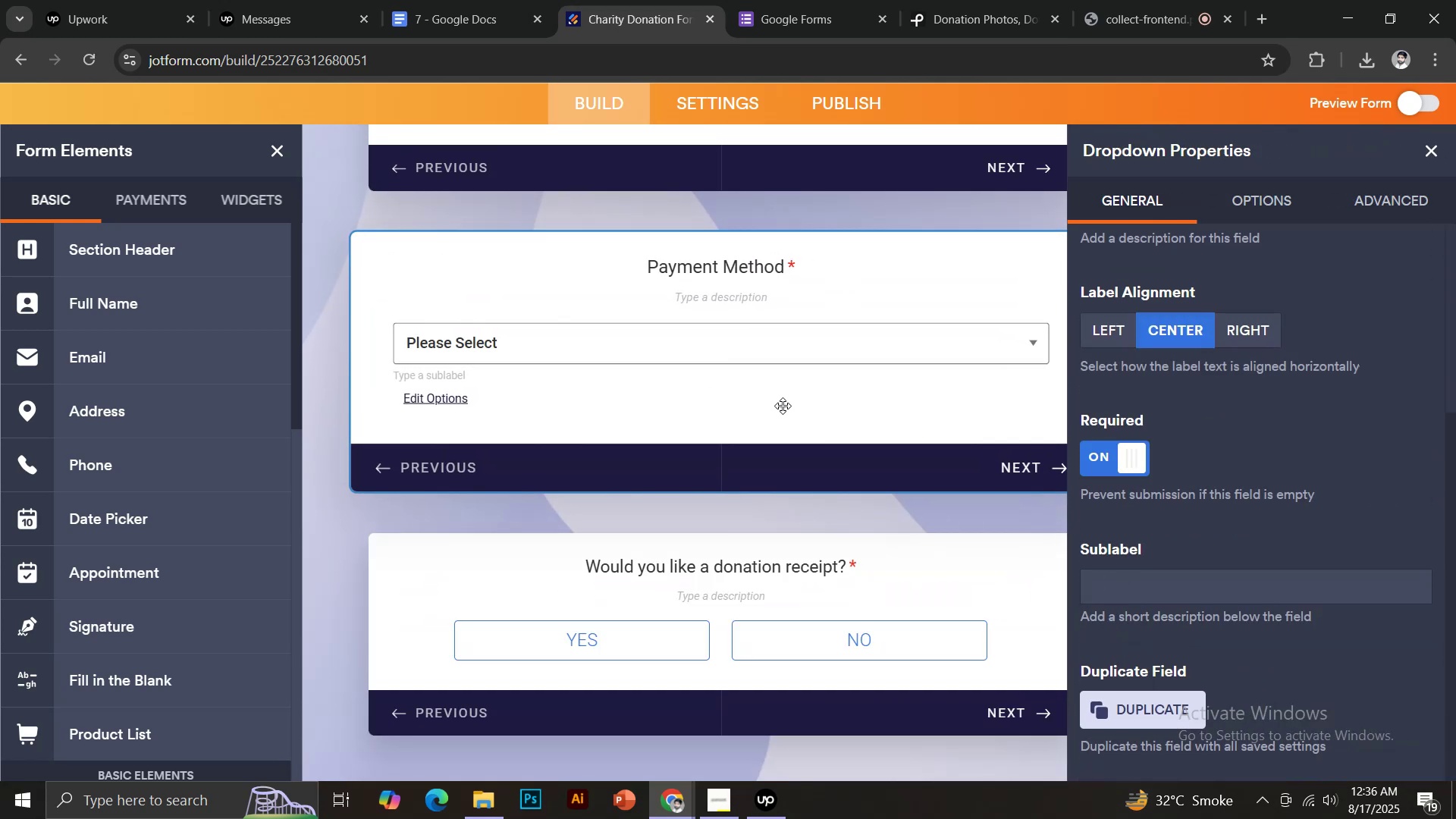 
scroll: coordinate [768, 320], scroll_direction: up, amount: 5.0
 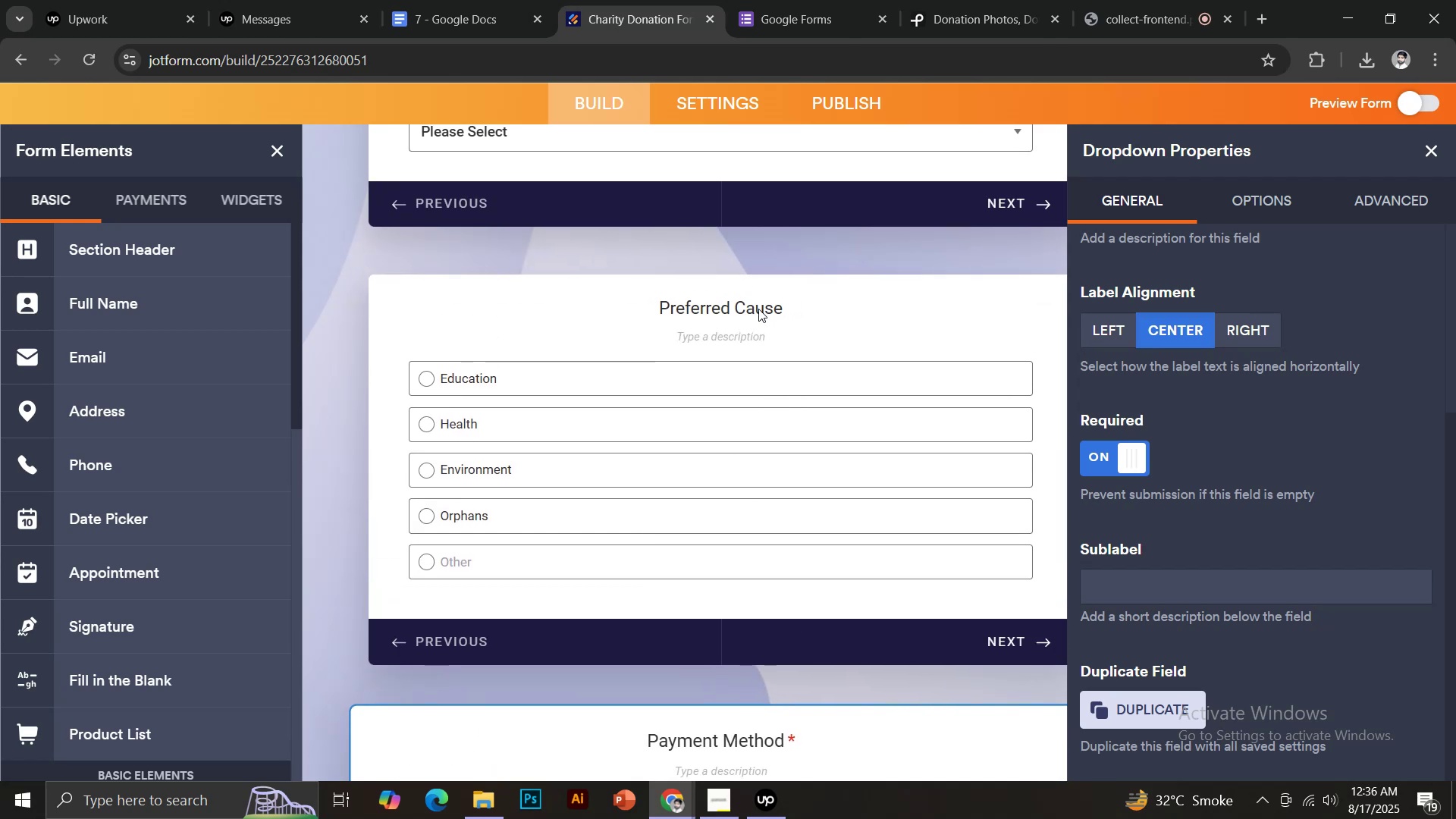 
left_click([767, 312])
 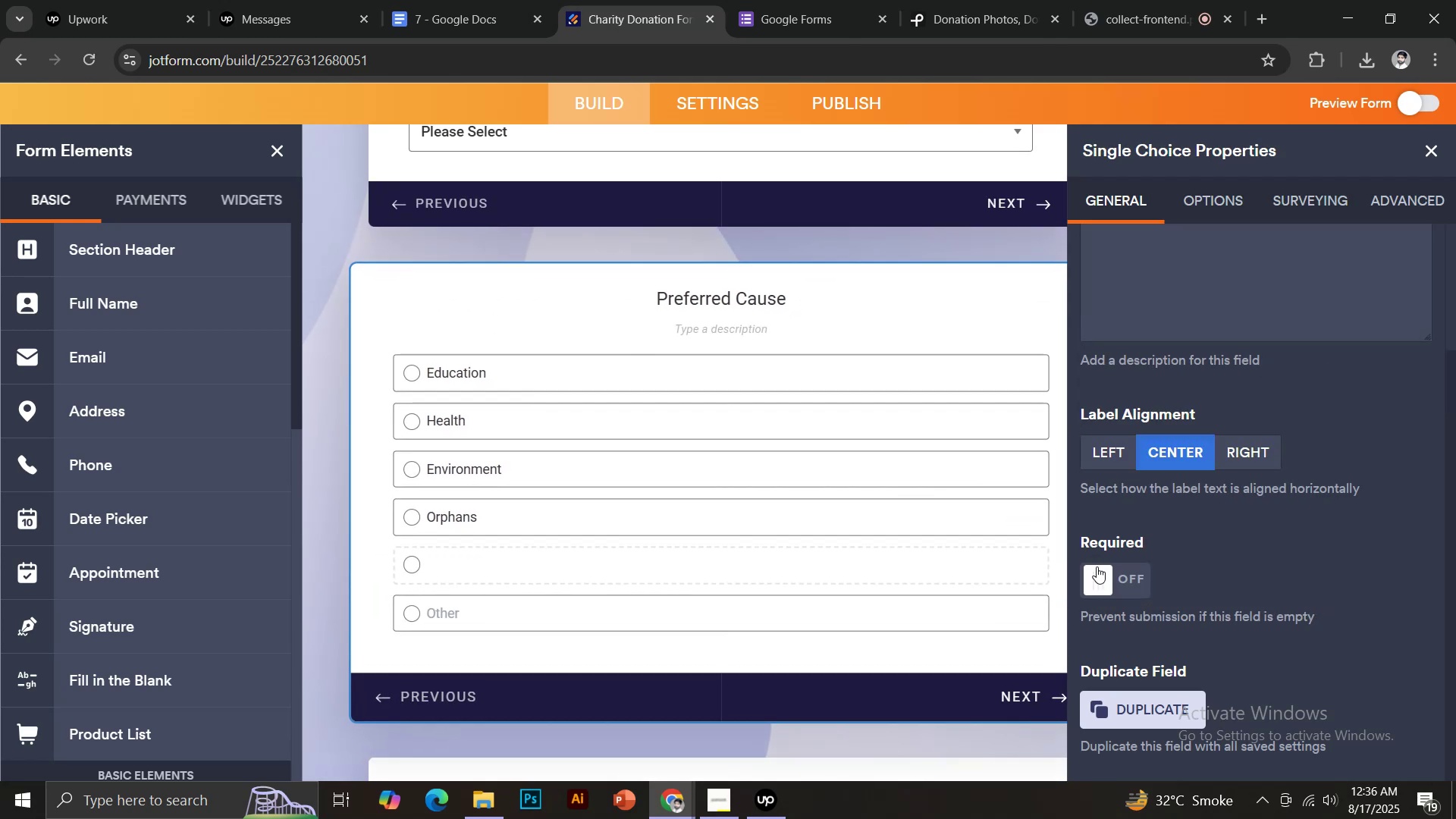 
left_click([1113, 582])
 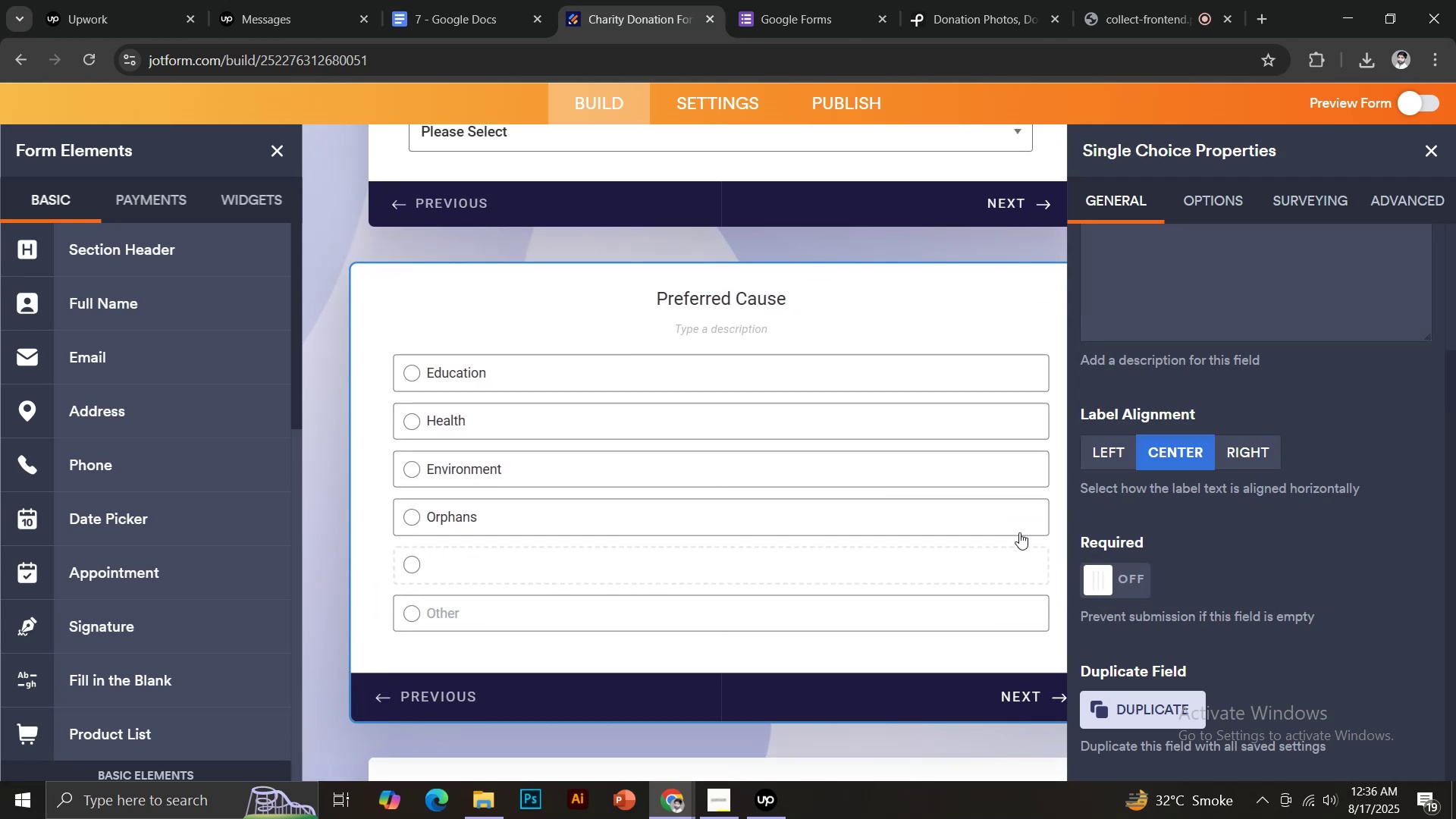 
scroll: coordinate [877, 491], scroll_direction: up, amount: 4.0
 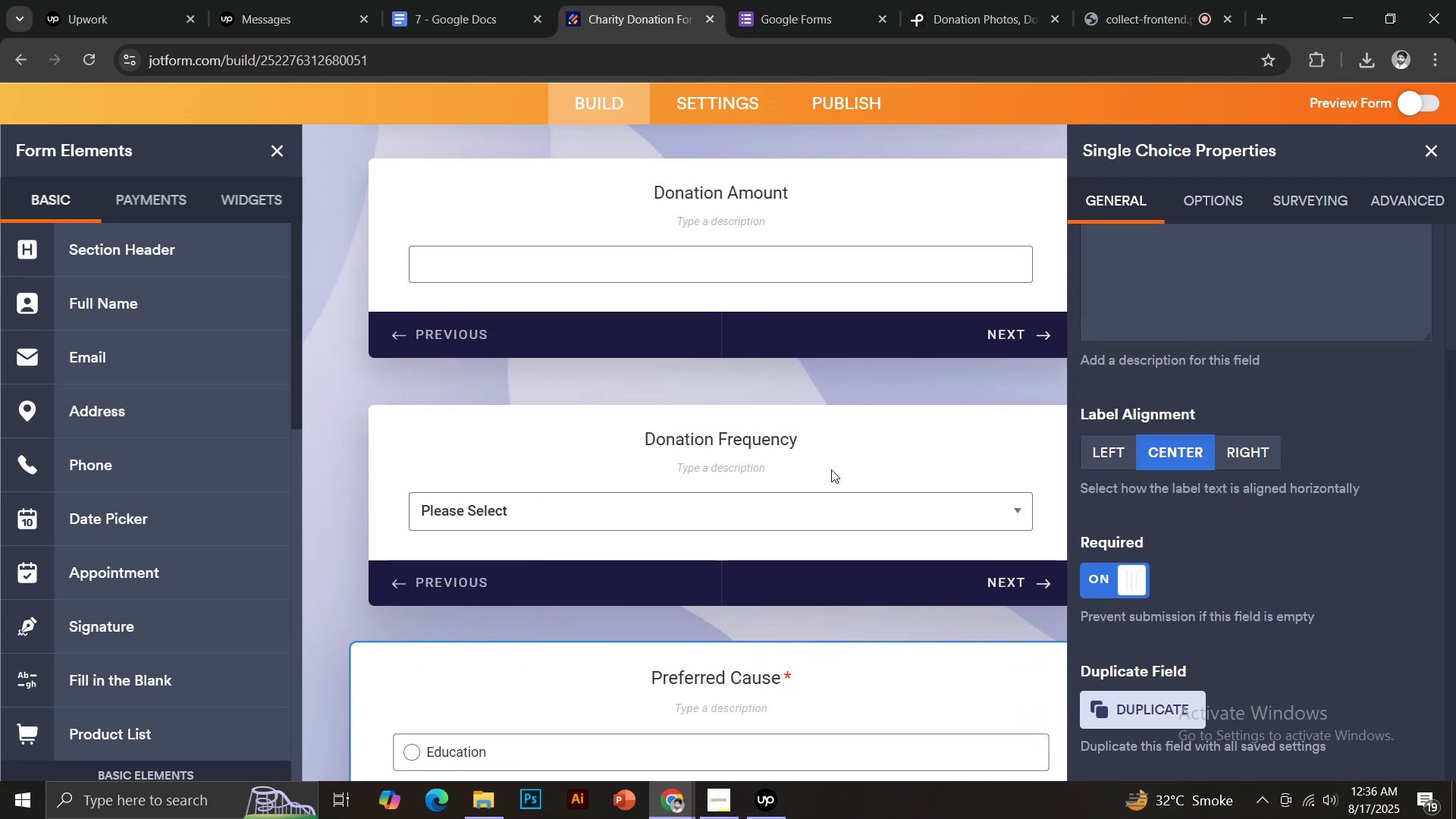 
left_click([809, 461])
 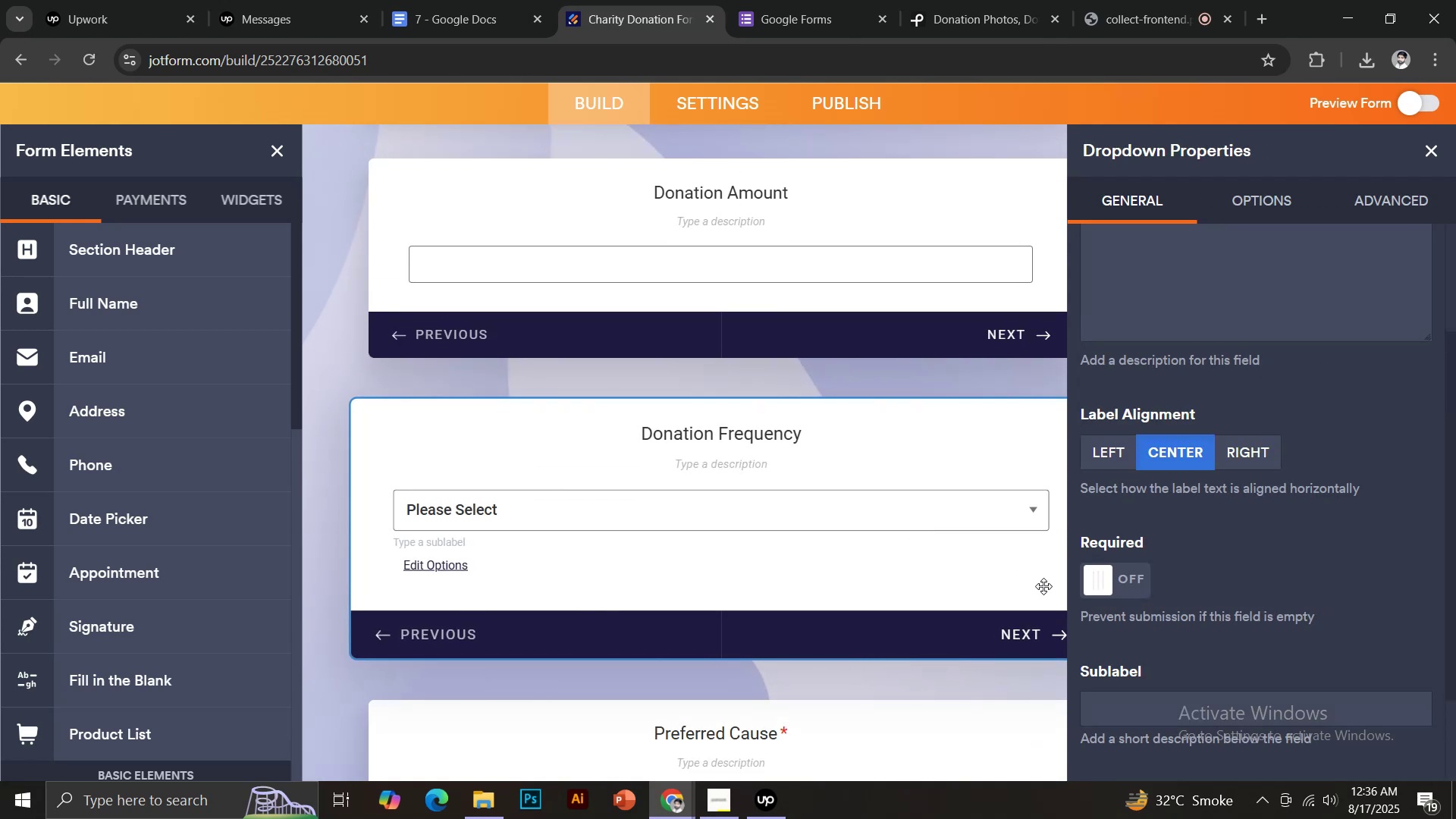 
left_click([1109, 582])
 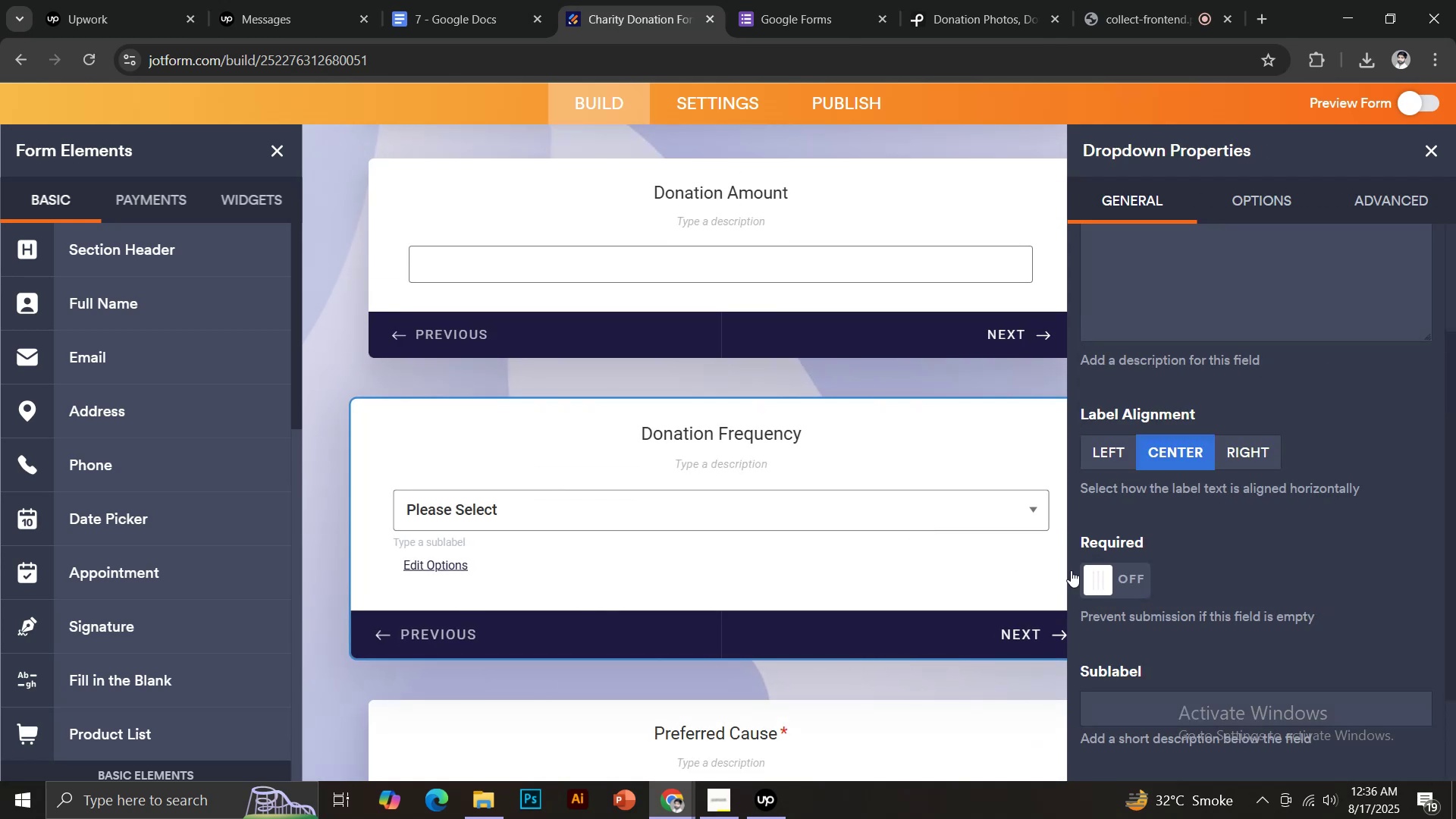 
scroll: coordinate [904, 547], scroll_direction: up, amount: 2.0
 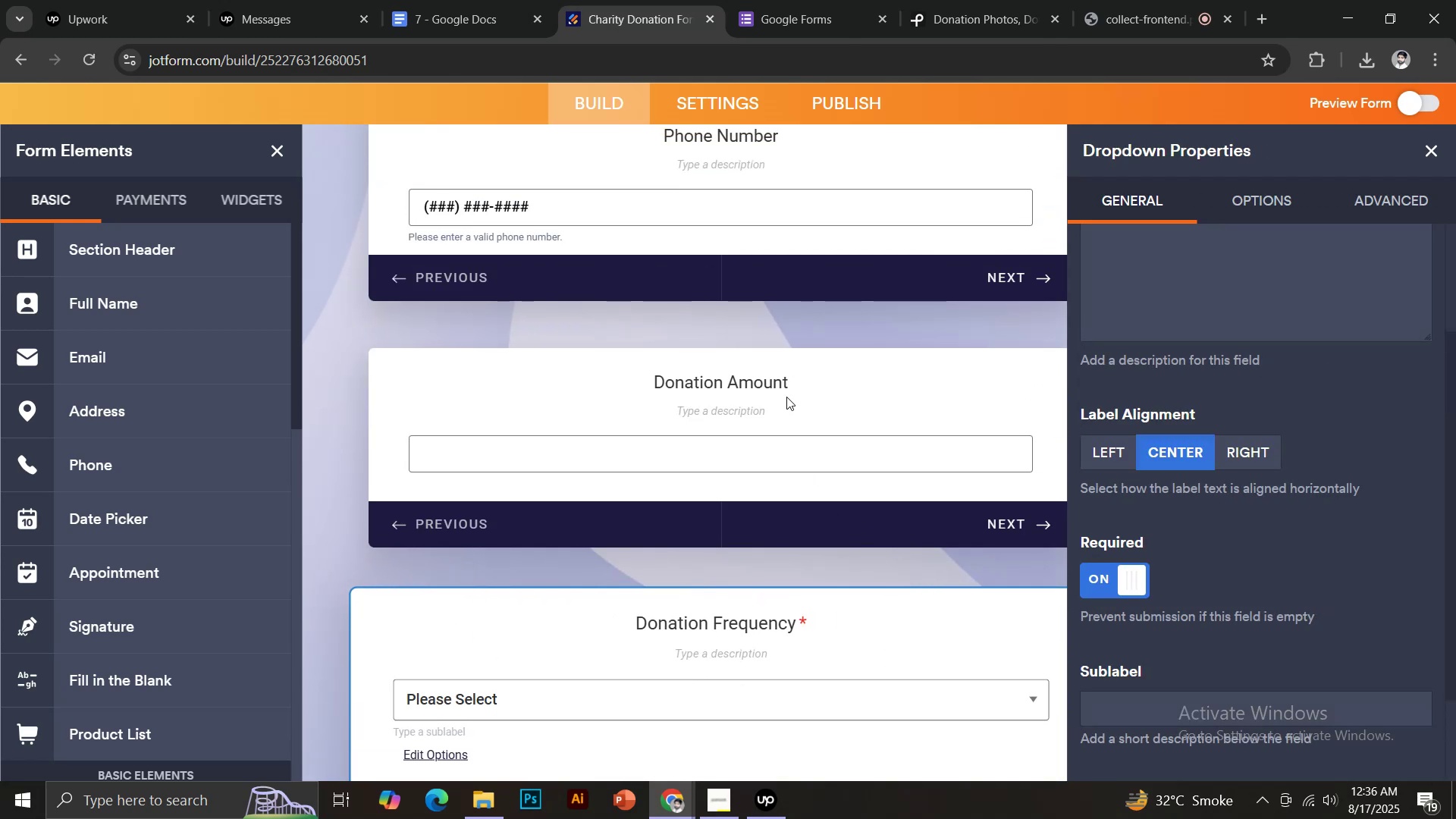 
left_click([783, 382])
 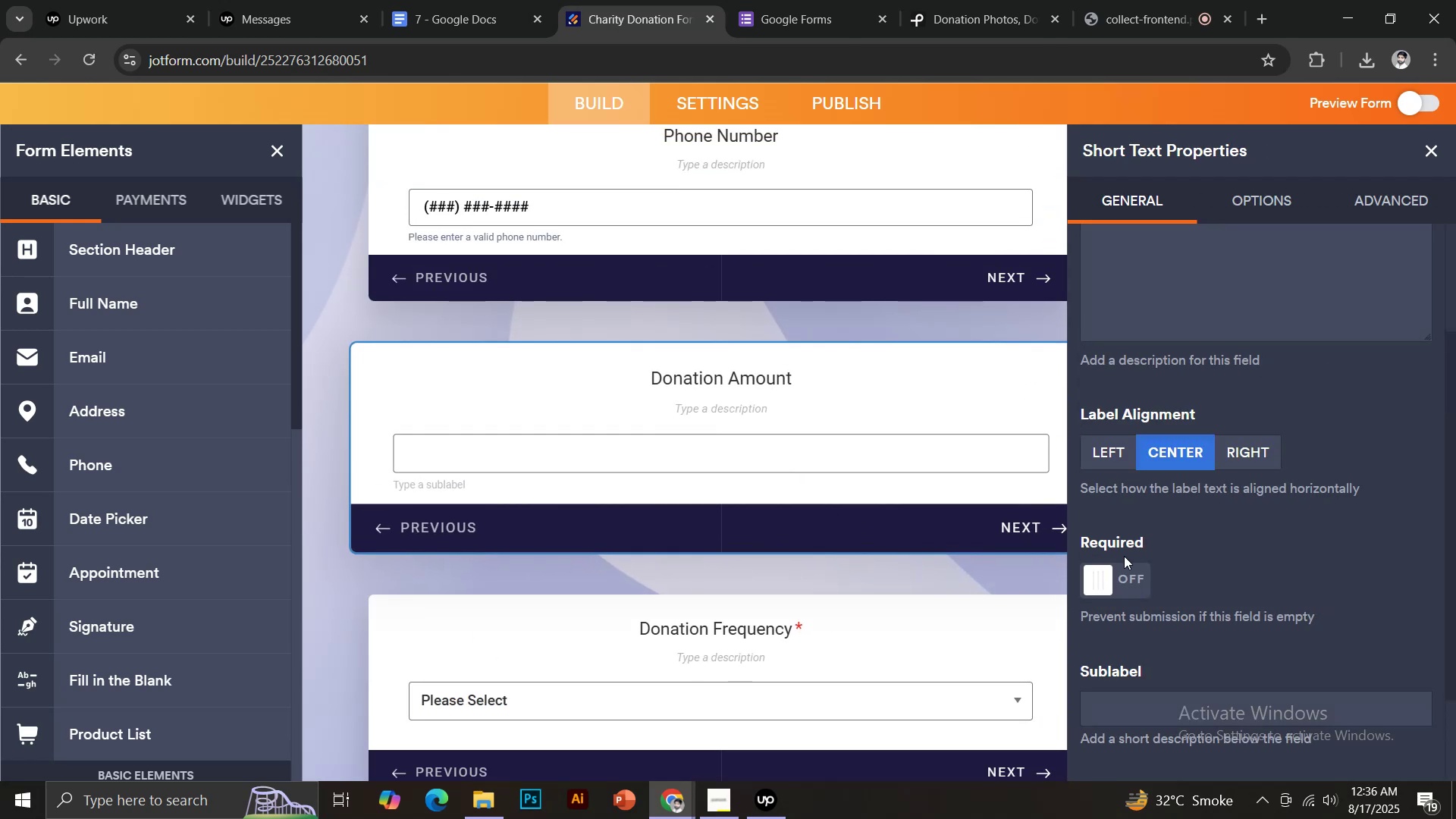 
left_click([1132, 571])
 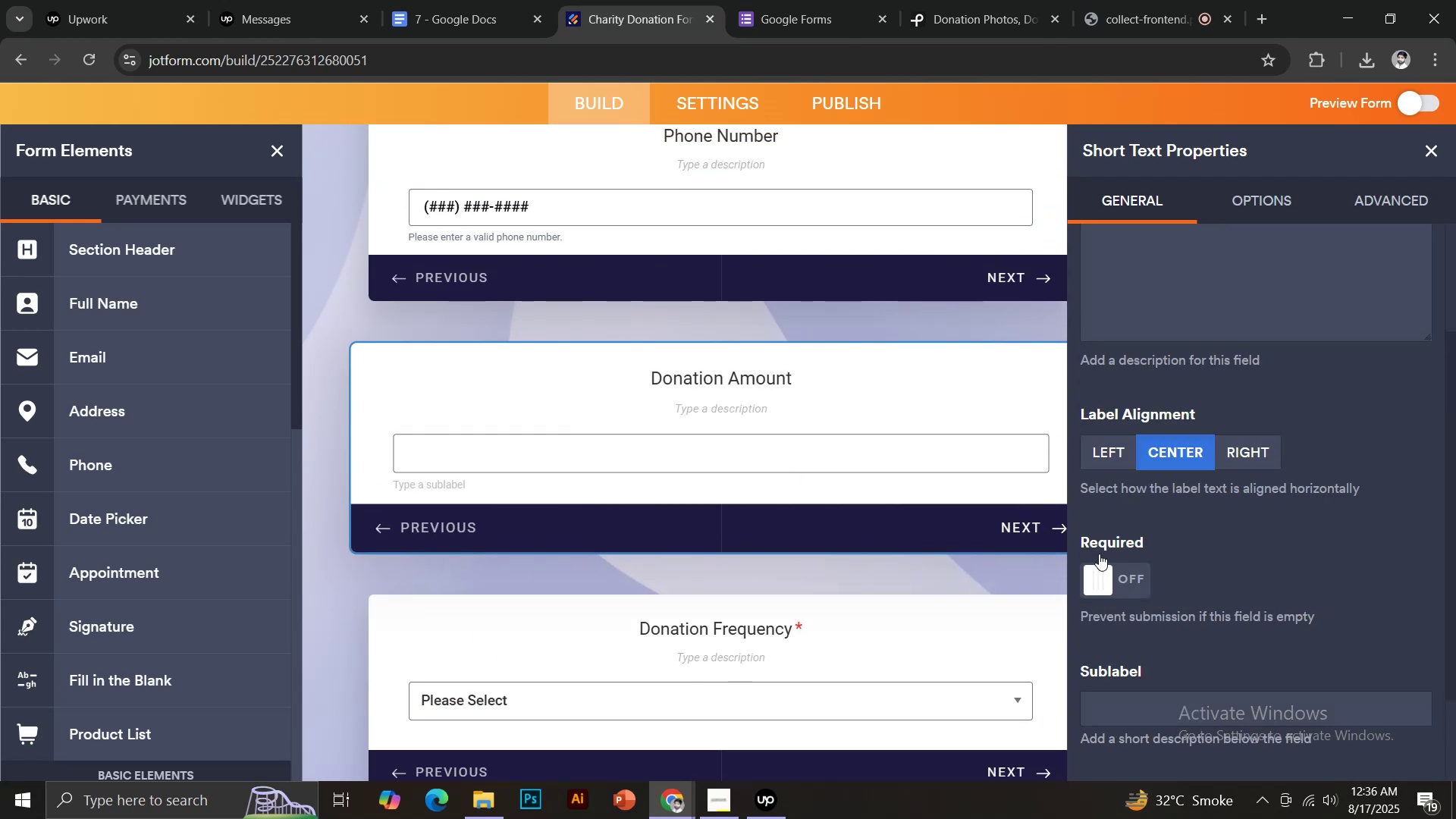 
scroll: coordinate [808, 449], scroll_direction: up, amount: 2.0
 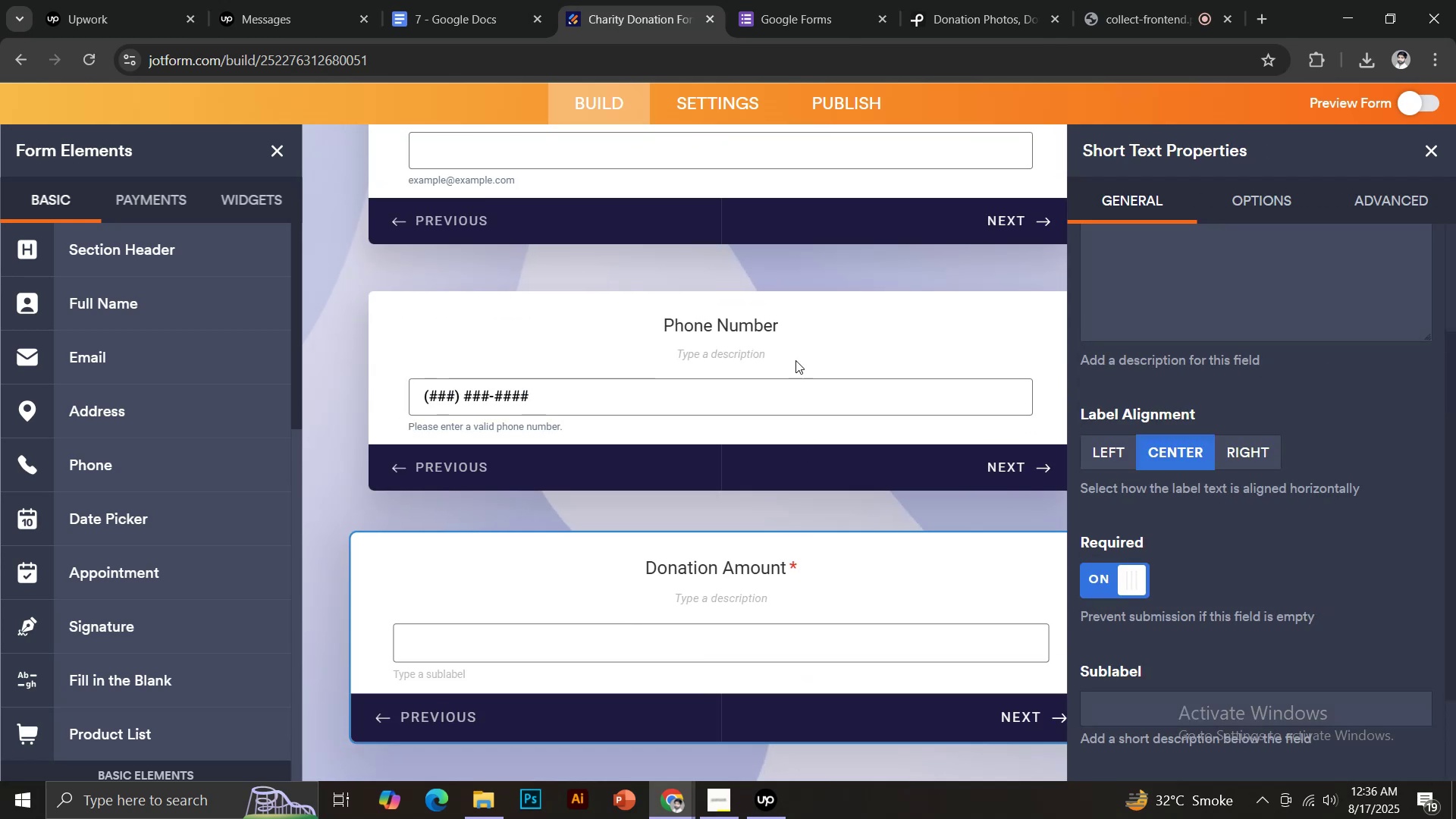 
left_click([789, 314])
 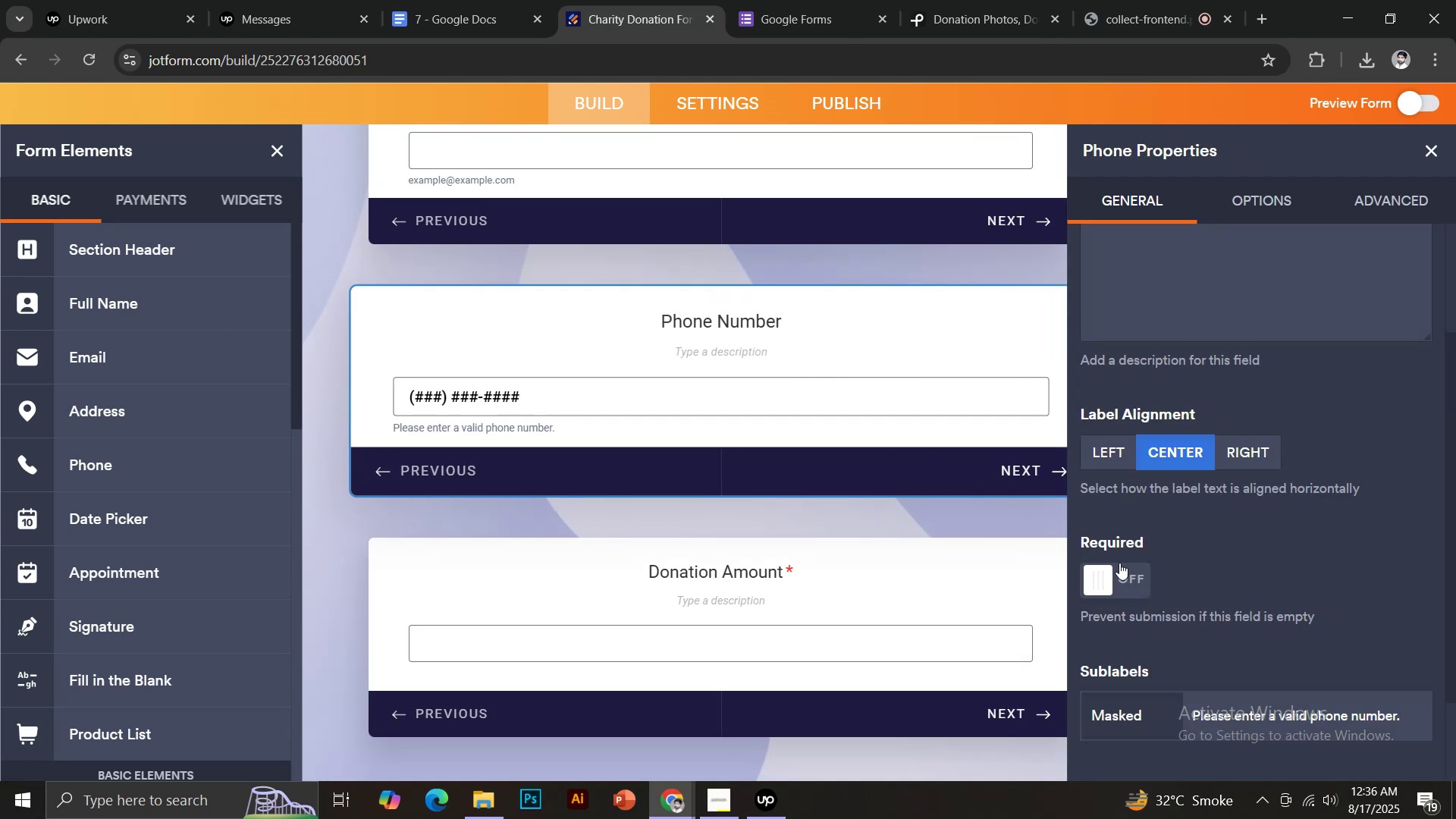 
scroll: coordinate [777, 511], scroll_direction: up, amount: 2.0
 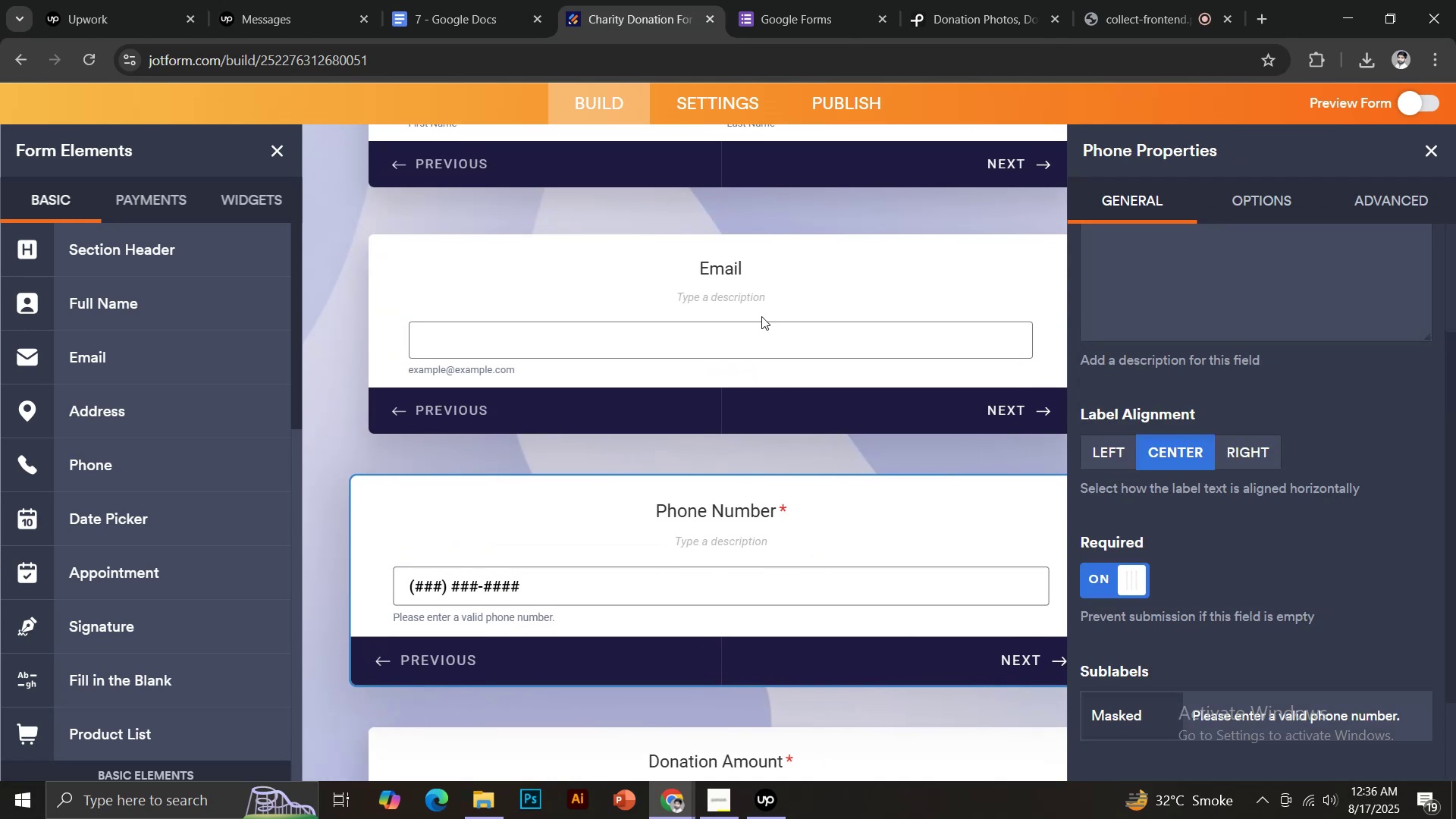 
left_click([764, 278])
 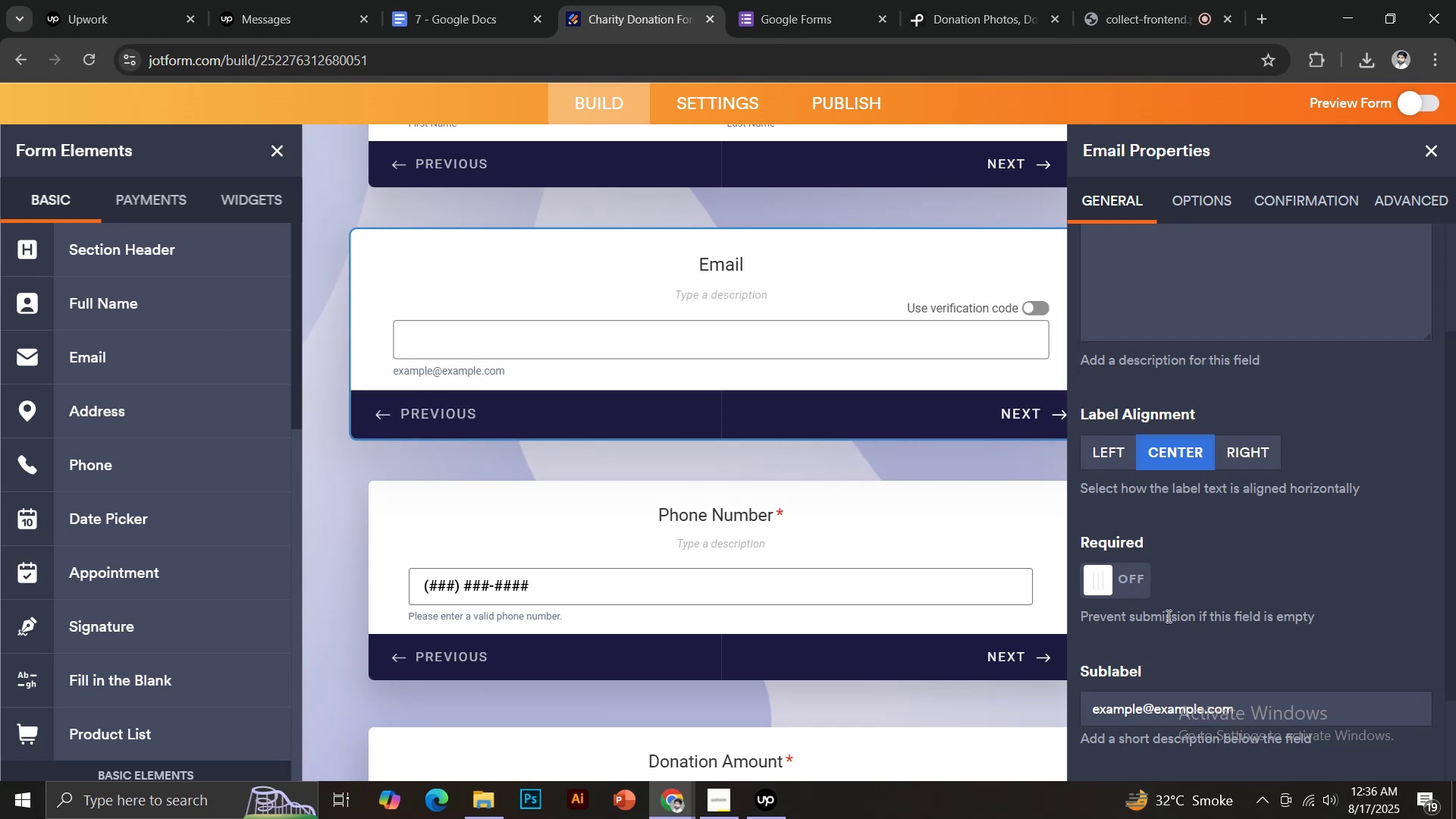 
left_click([1128, 598])
 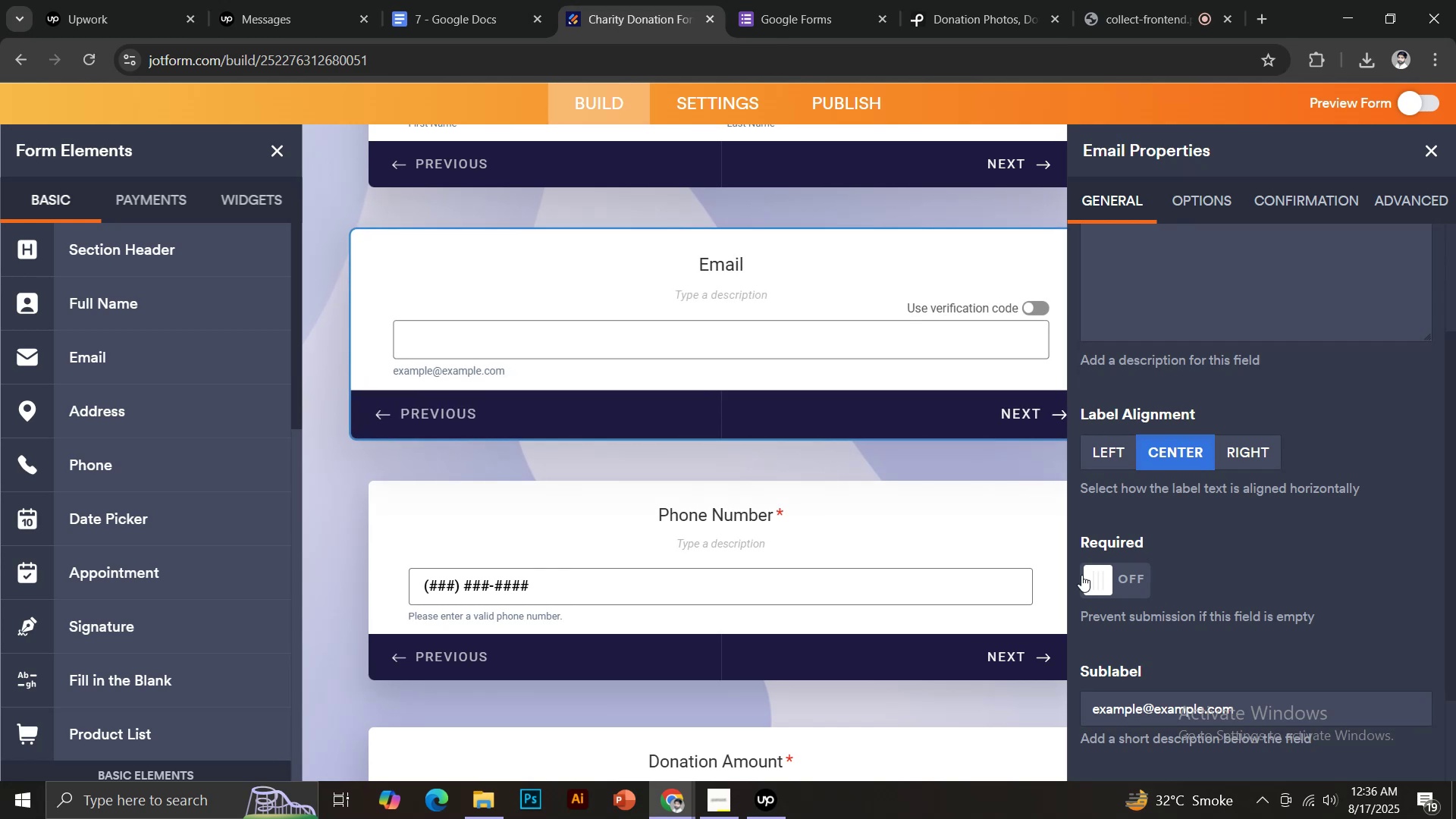 
scroll: coordinate [820, 575], scroll_direction: up, amount: 4.0
 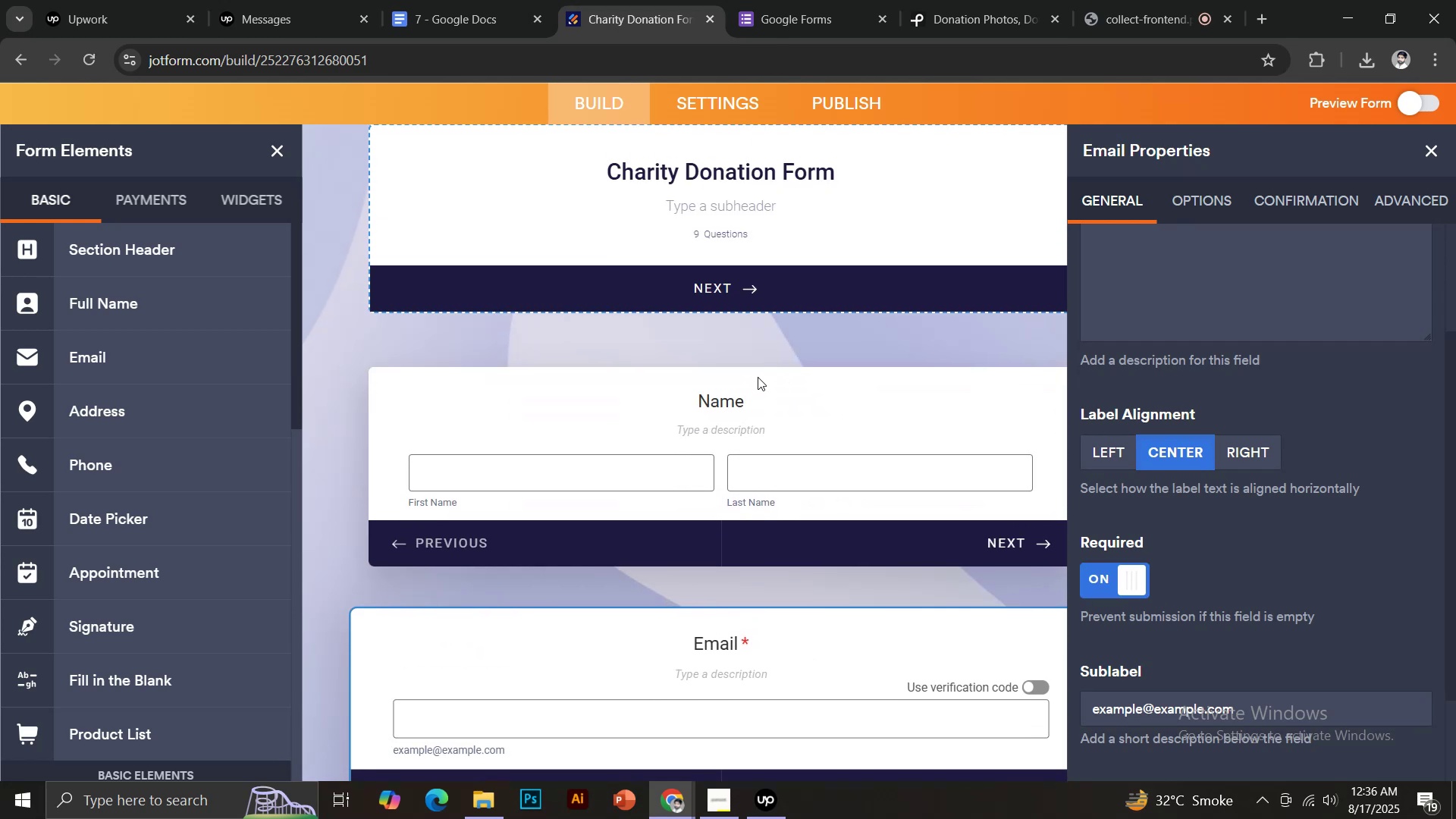 
left_click([755, 388])
 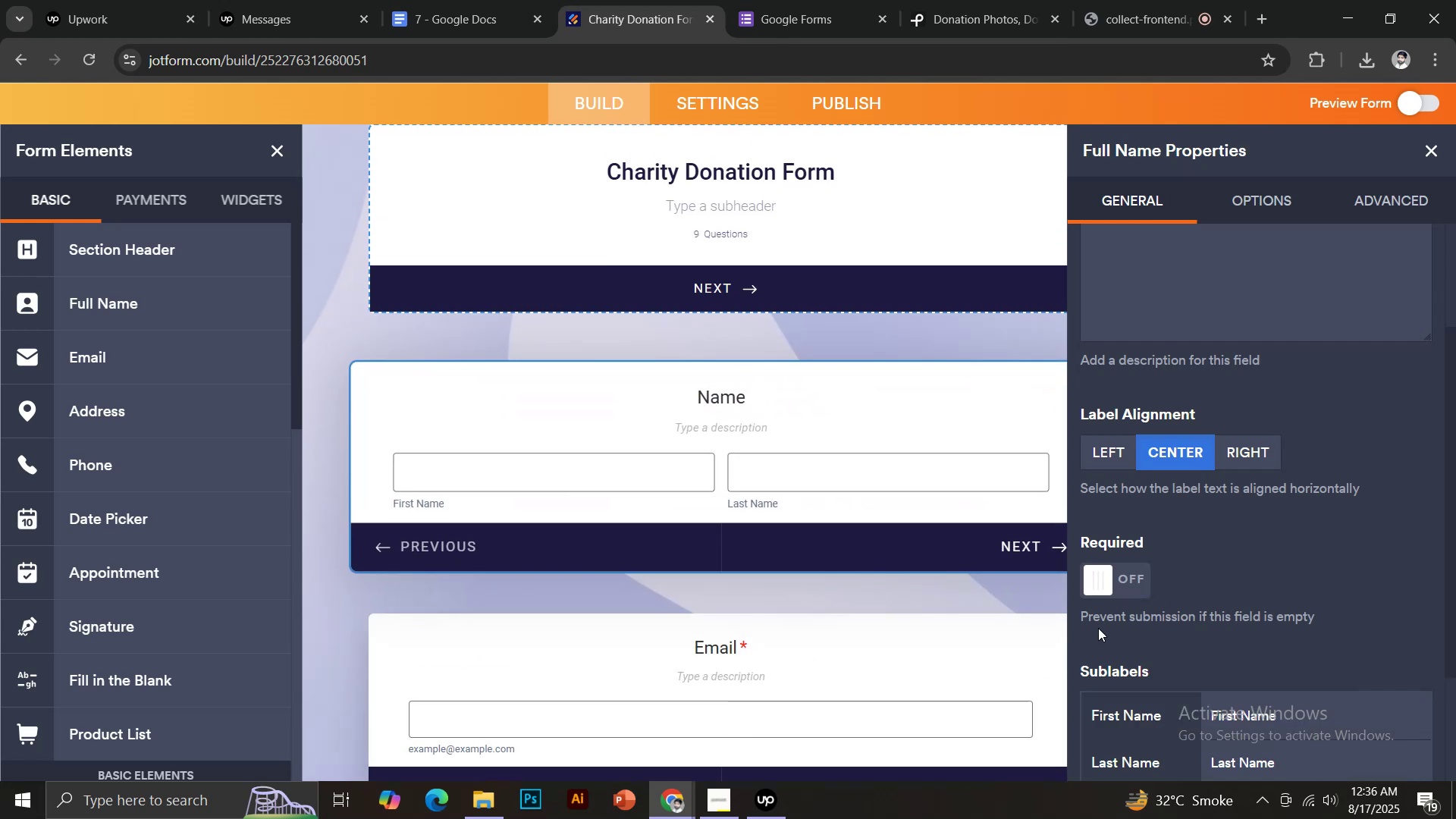 
left_click([1128, 570])
 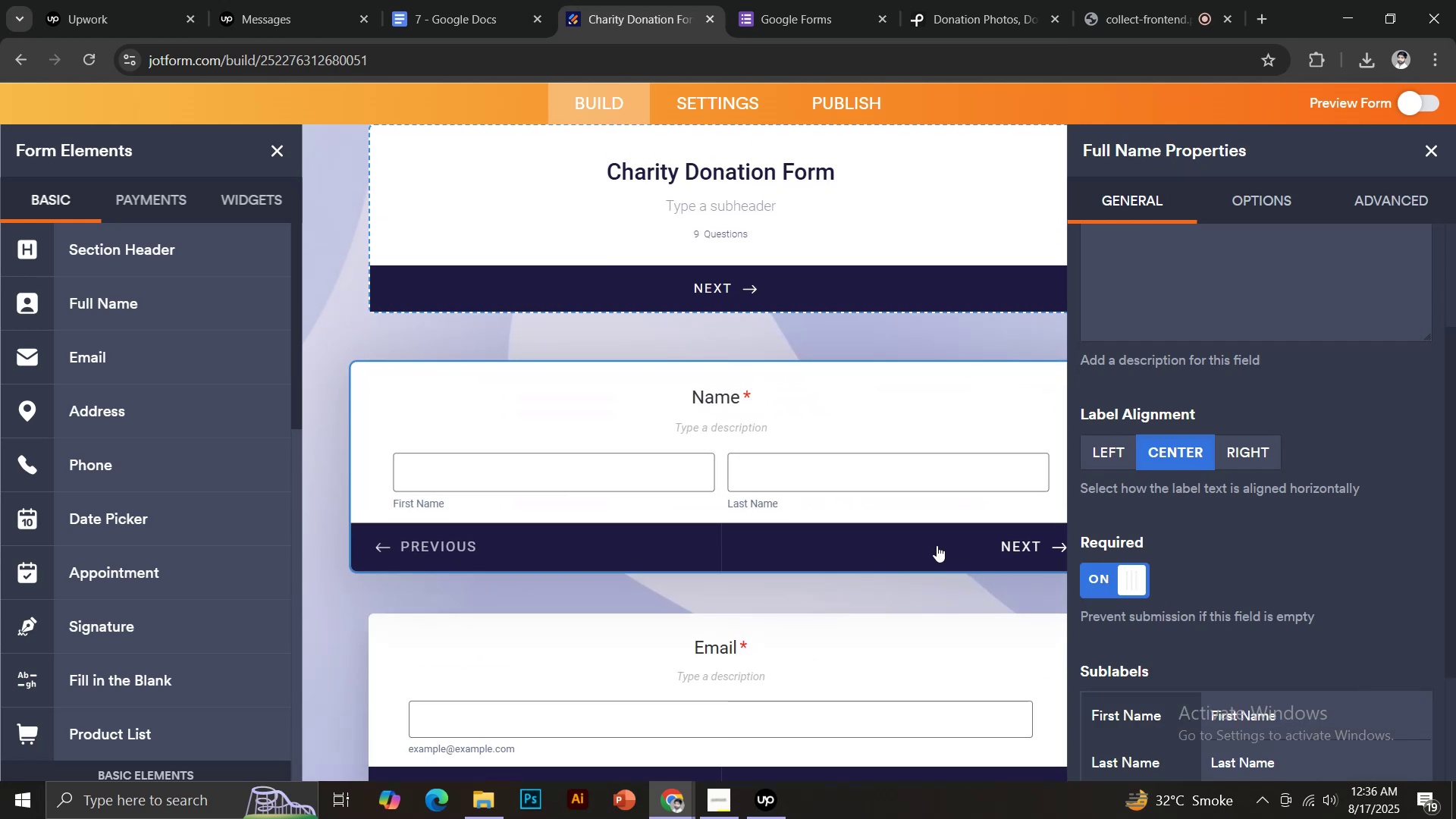 
scroll: coordinate [822, 557], scroll_direction: up, amount: 2.0
 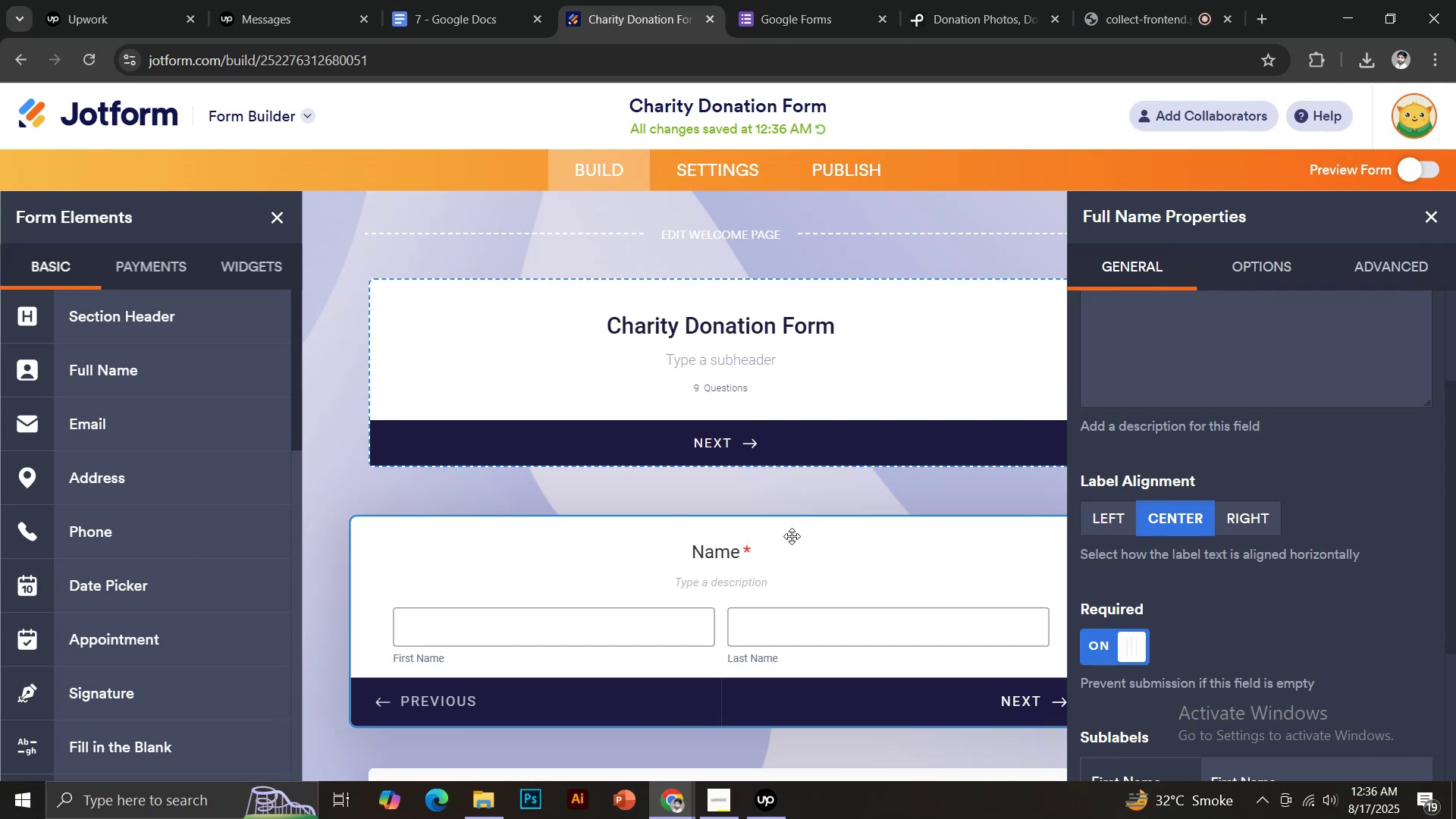 
wait(7.63)
 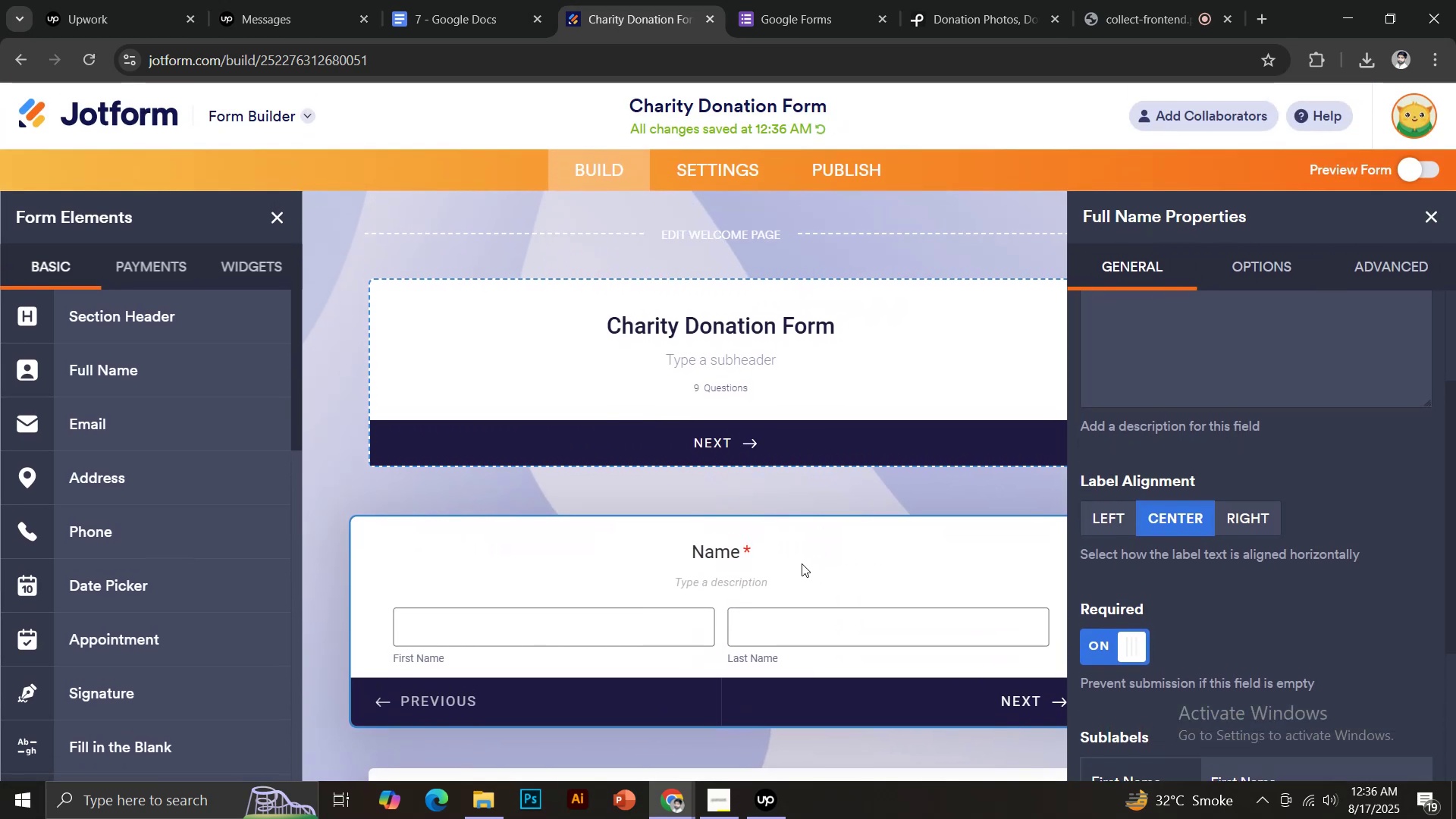 
left_click([1428, 208])
 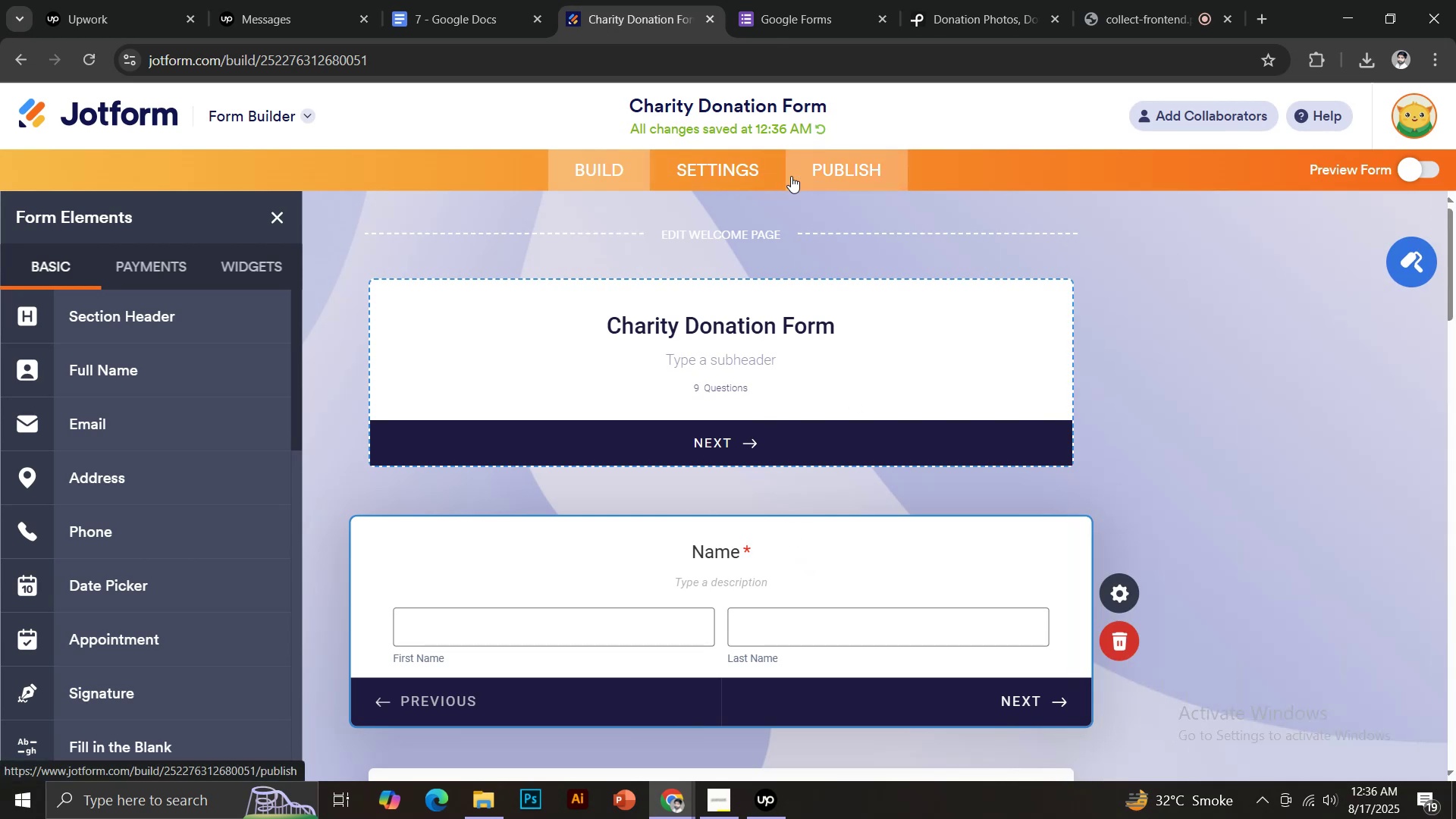 
left_click([710, 176])
 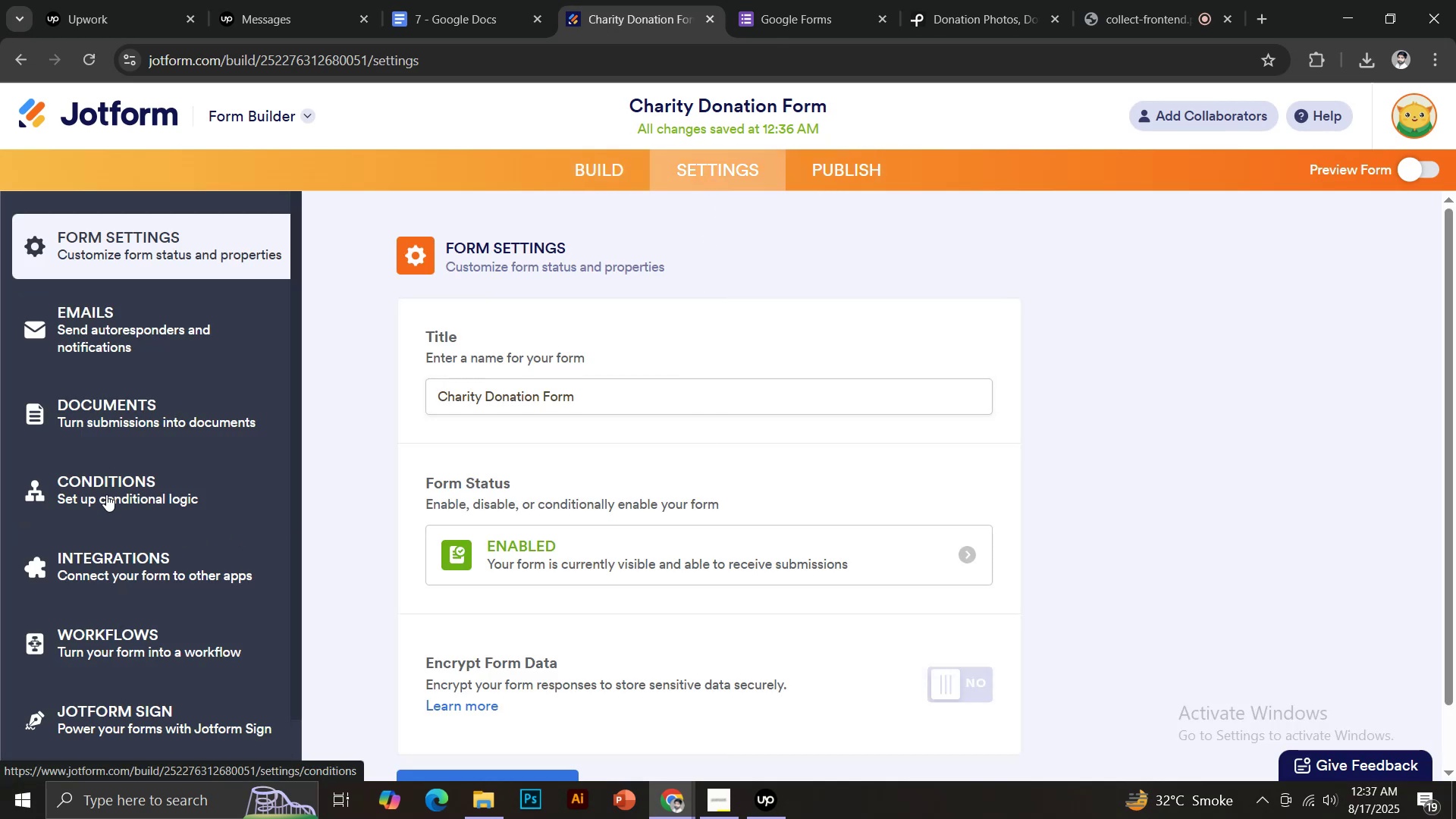 
scroll: coordinate [154, 497], scroll_direction: down, amount: 2.0
 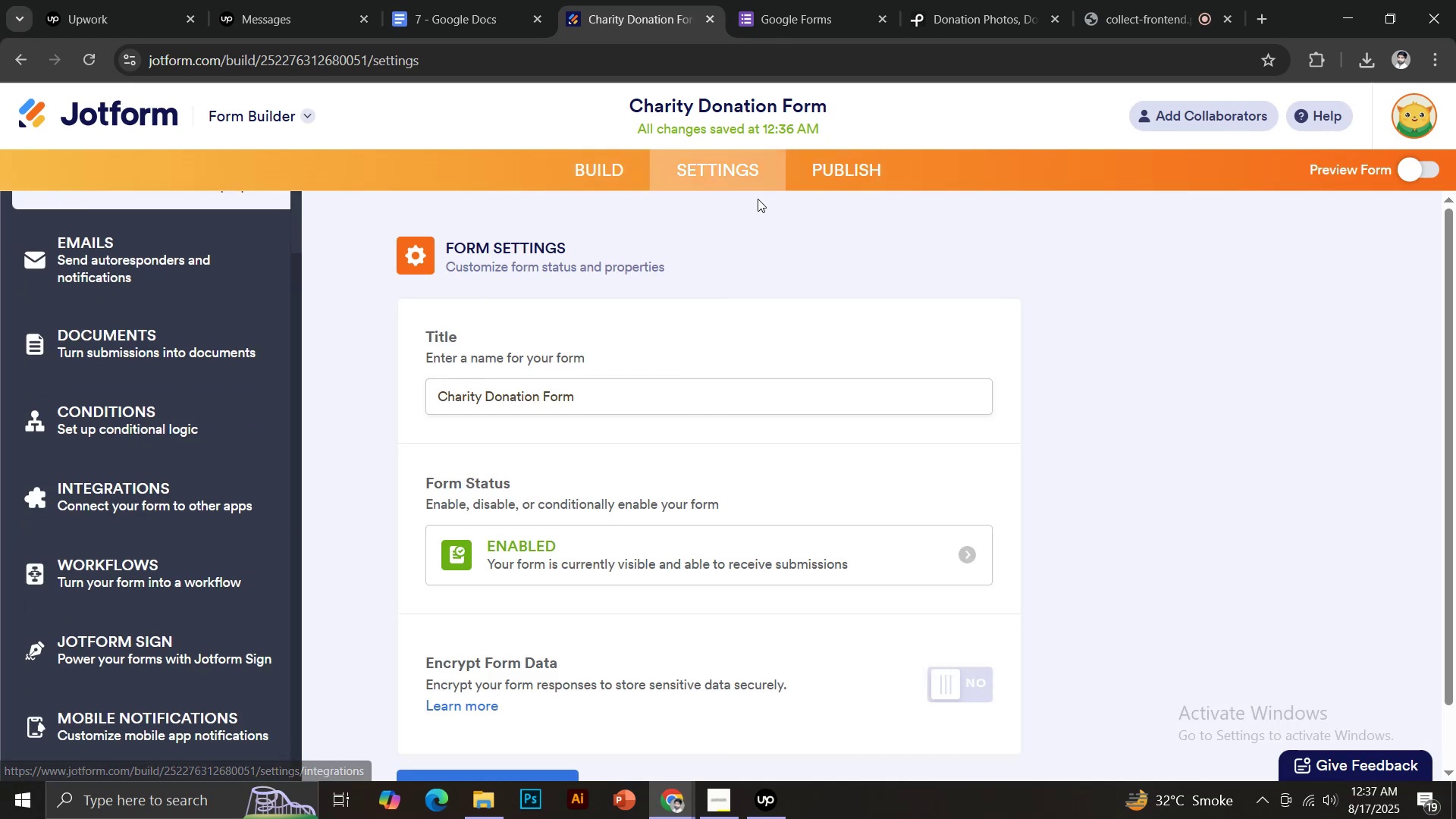 
left_click([825, 179])
 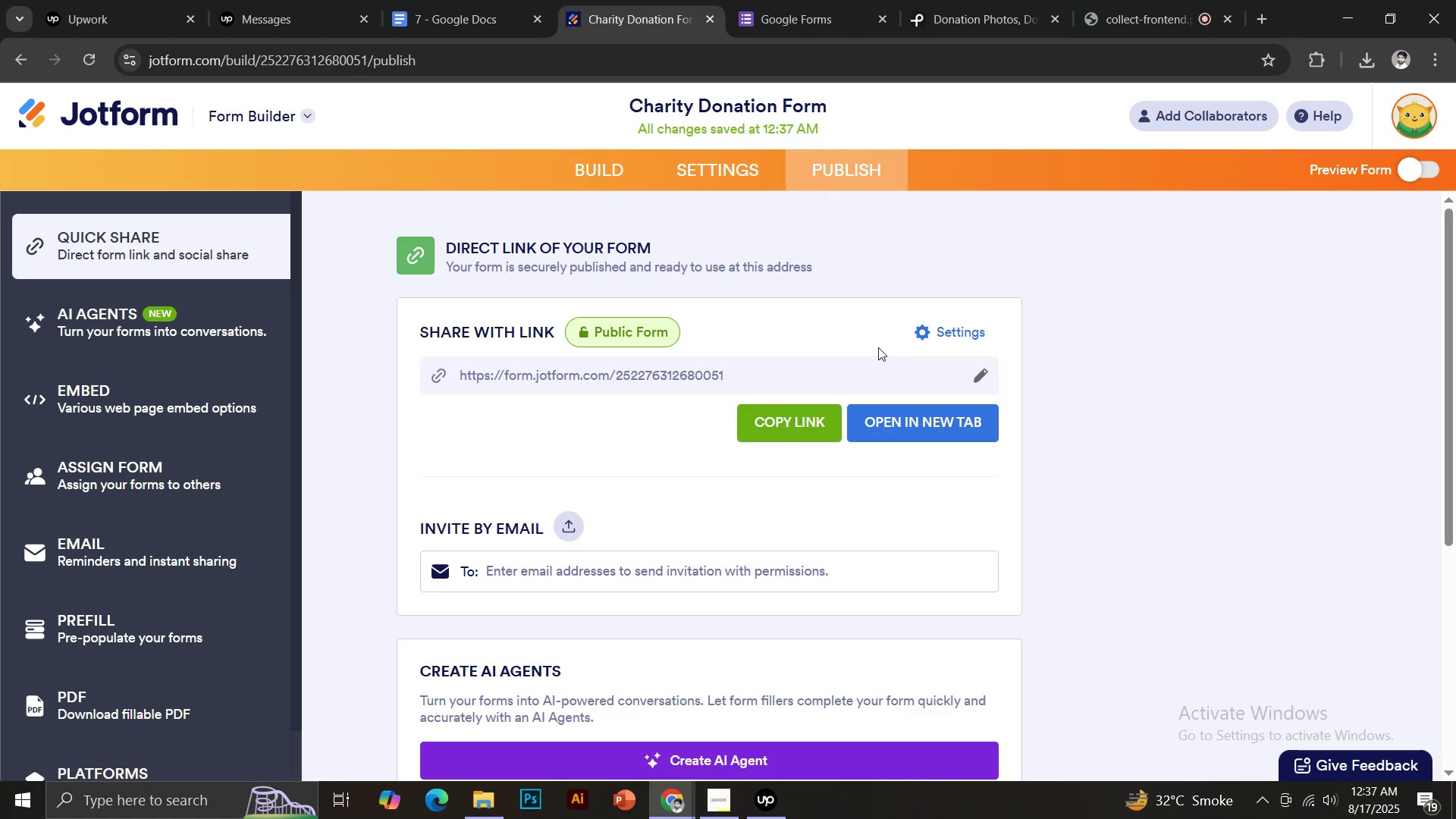 
left_click([123, 105])
 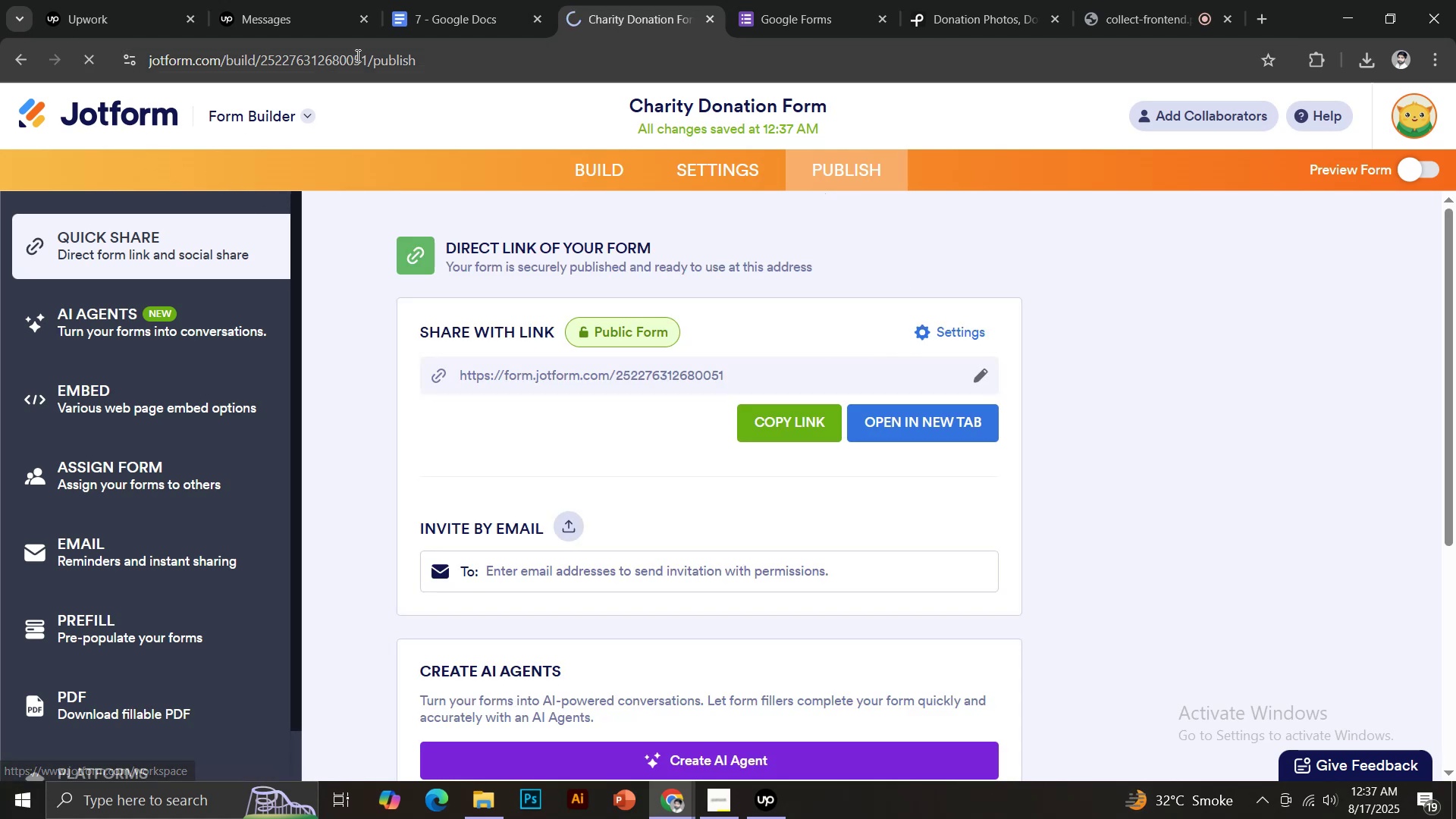 
left_click([423, 0])
 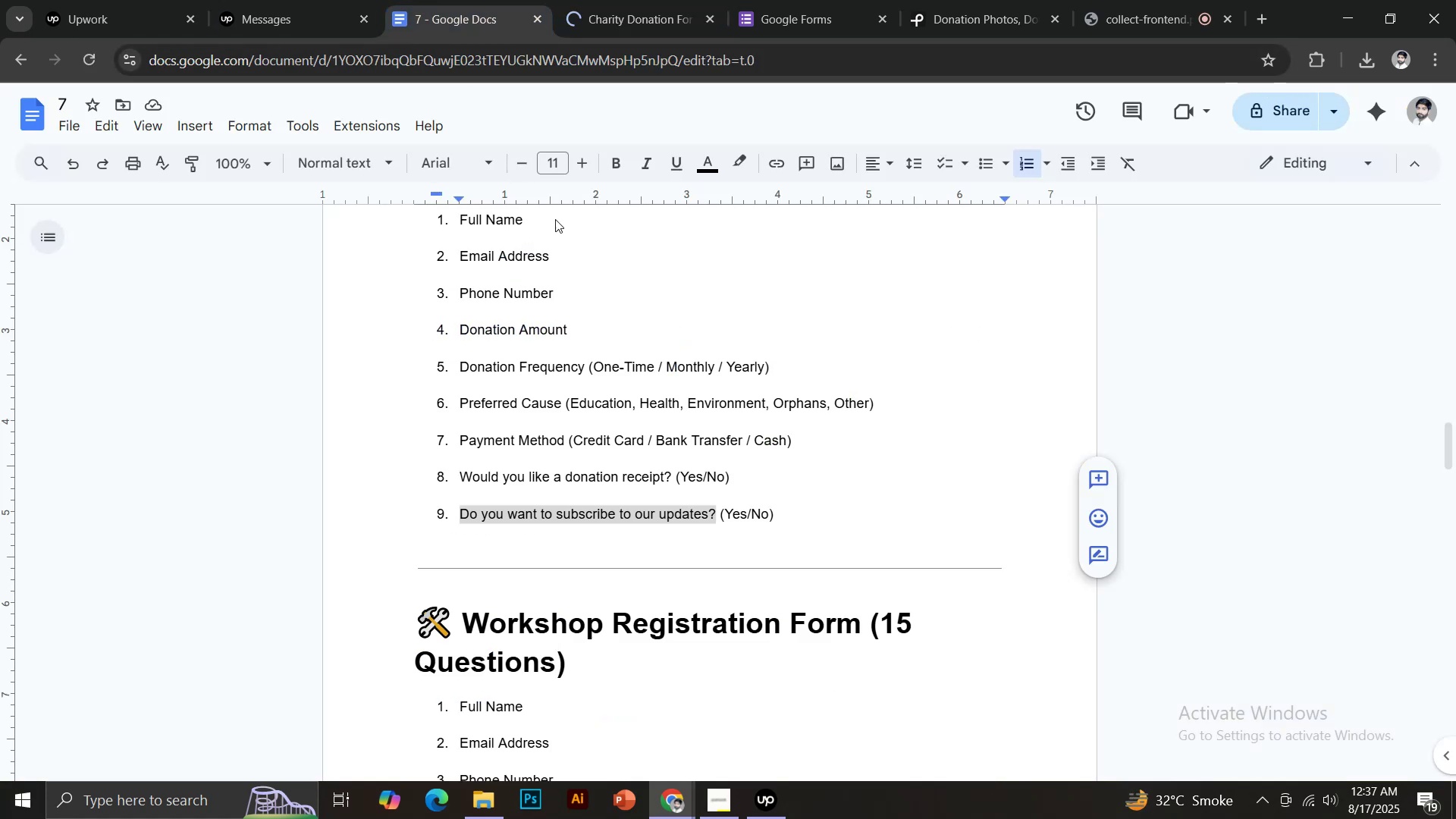 
scroll: coordinate [689, 440], scroll_direction: down, amount: 3.0
 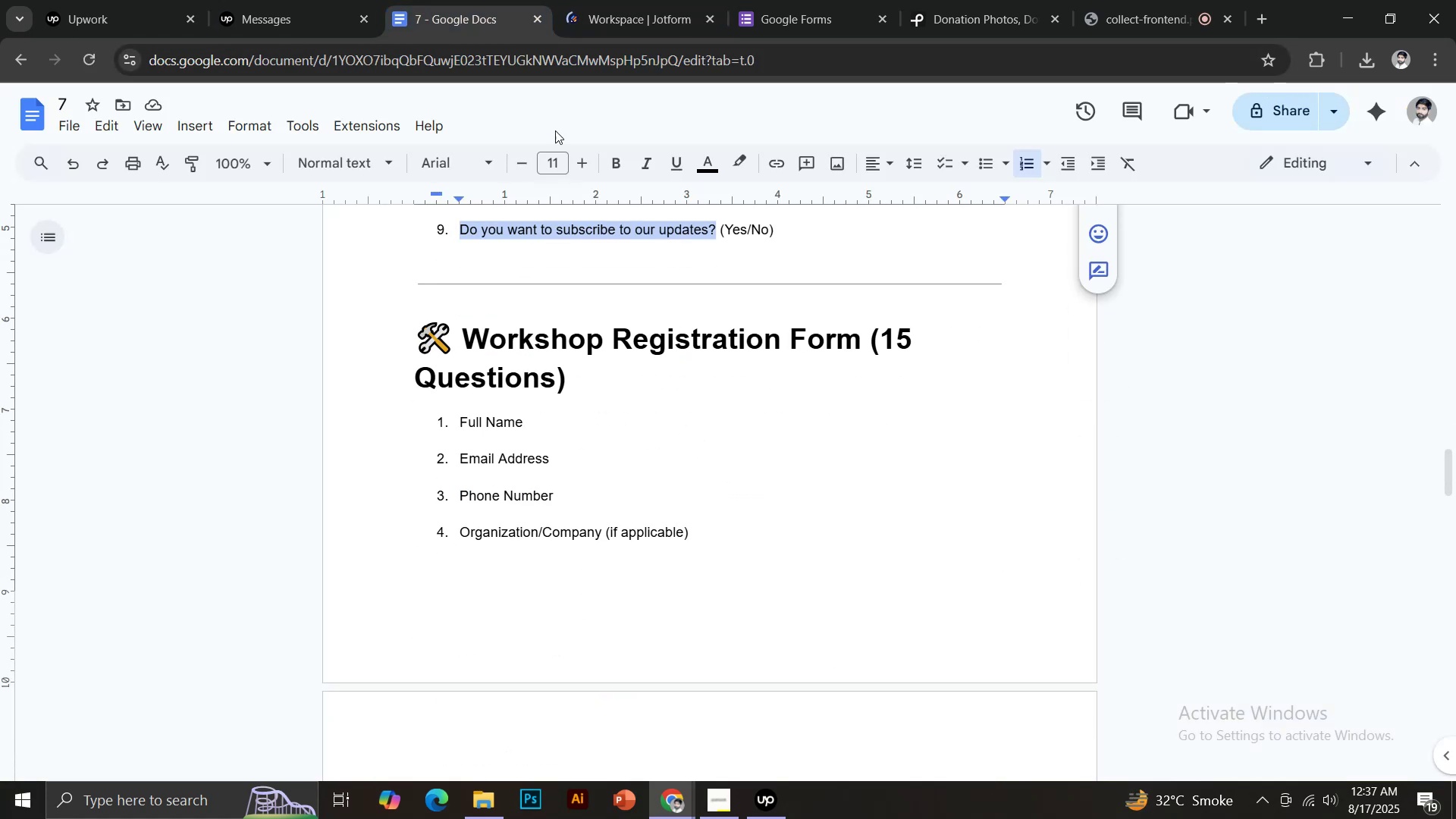 
left_click([620, 0])
 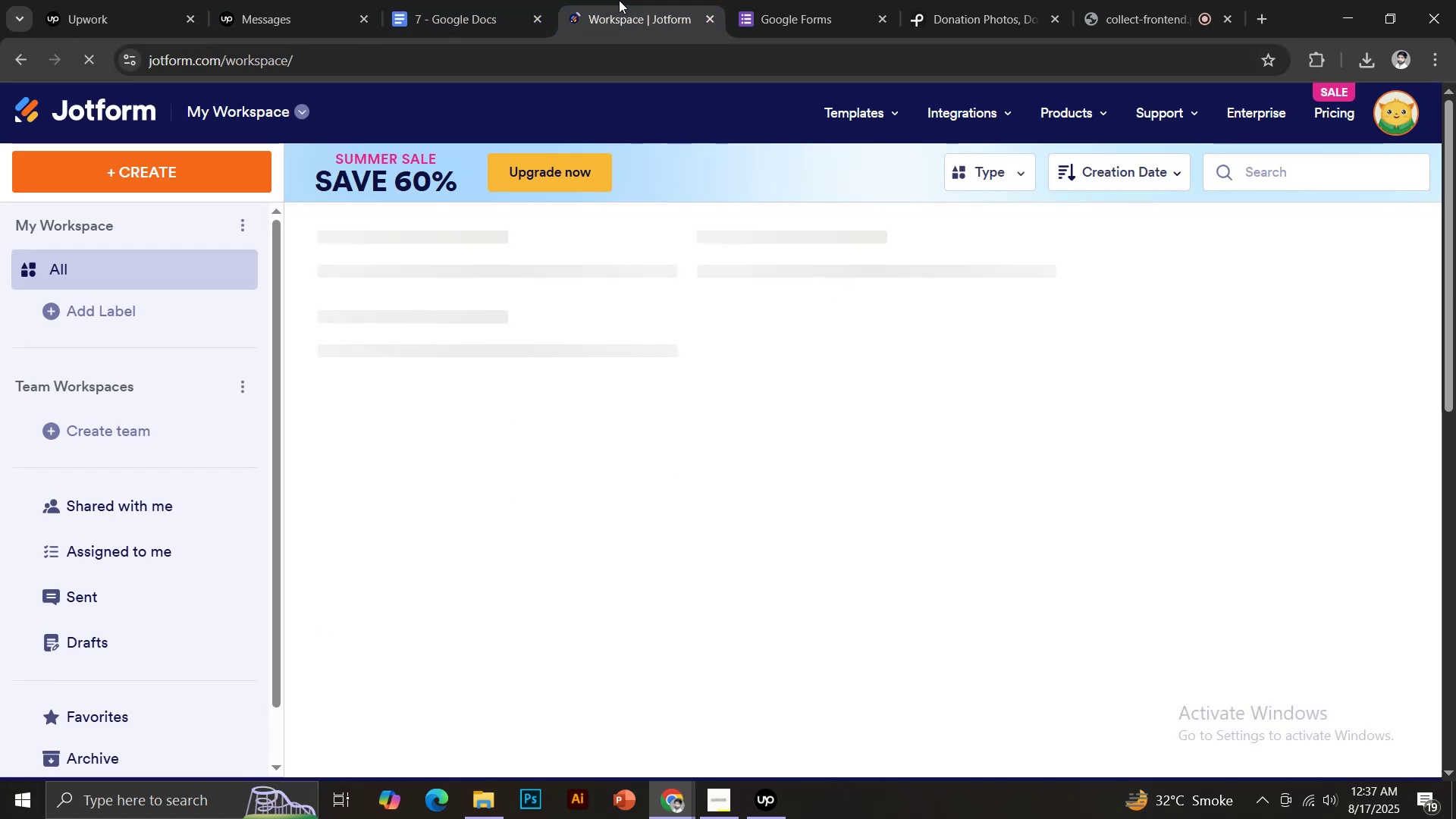 
wait(5.56)
 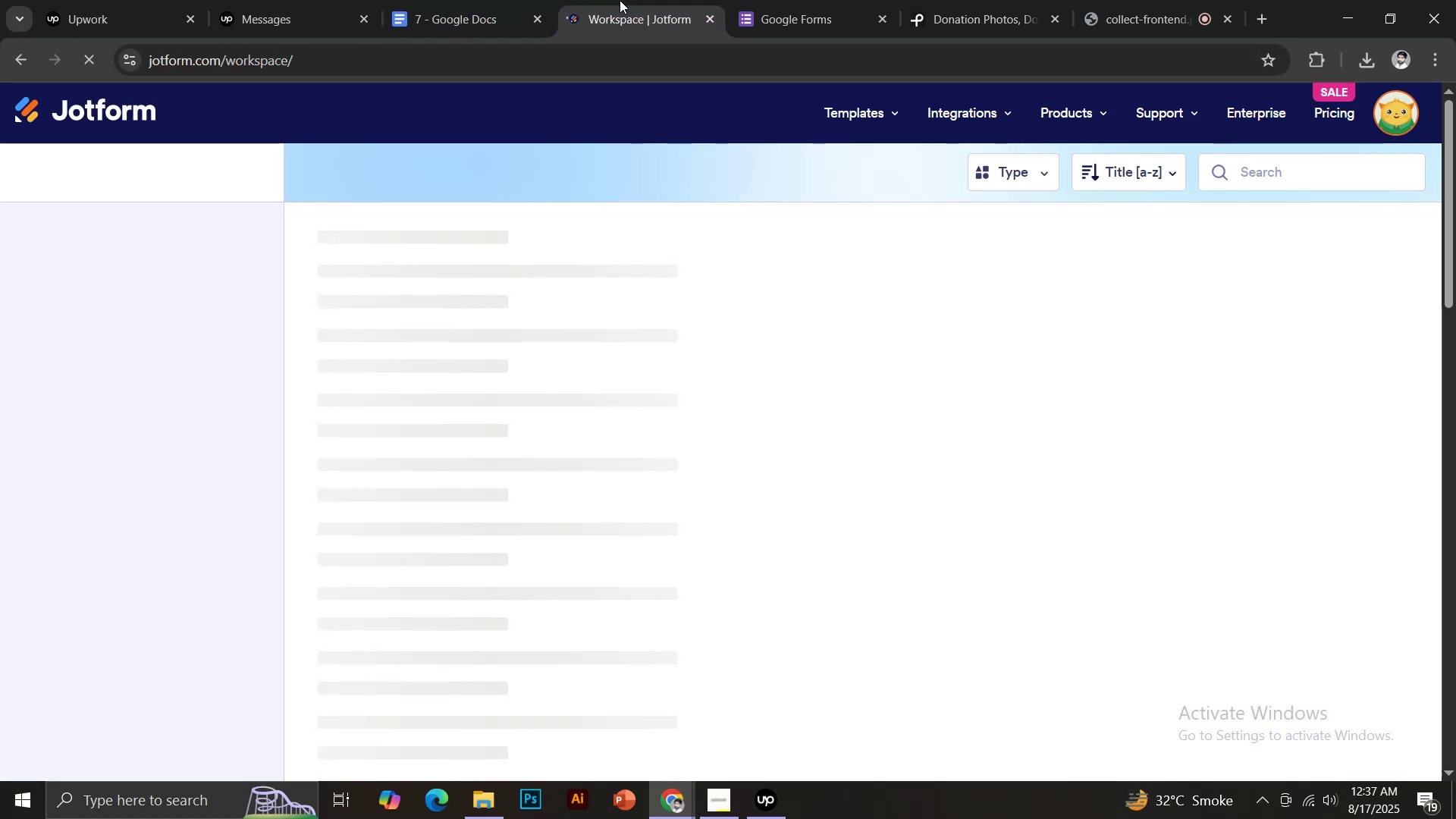 
left_click([114, 159])
 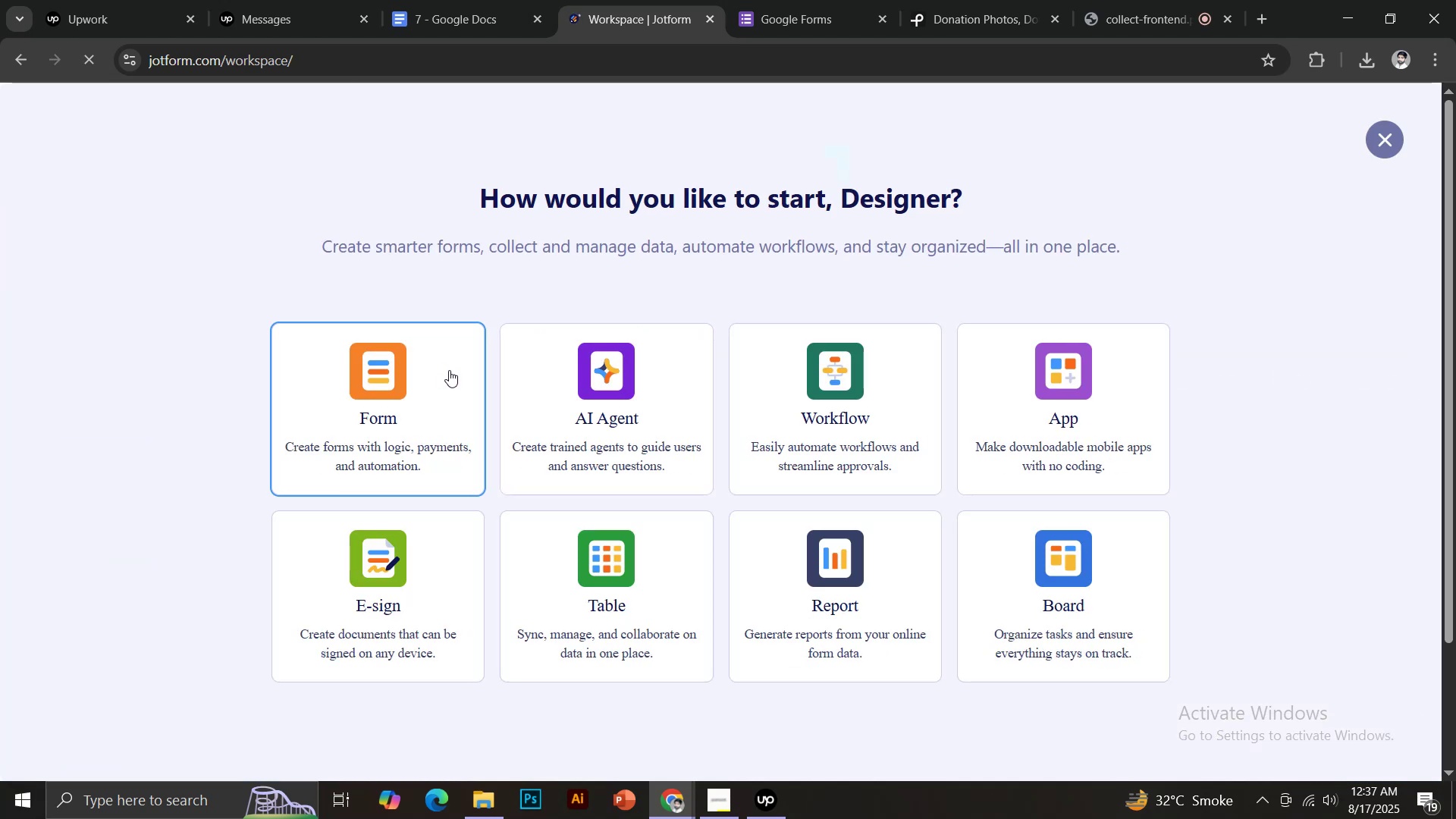 
left_click([424, 370])
 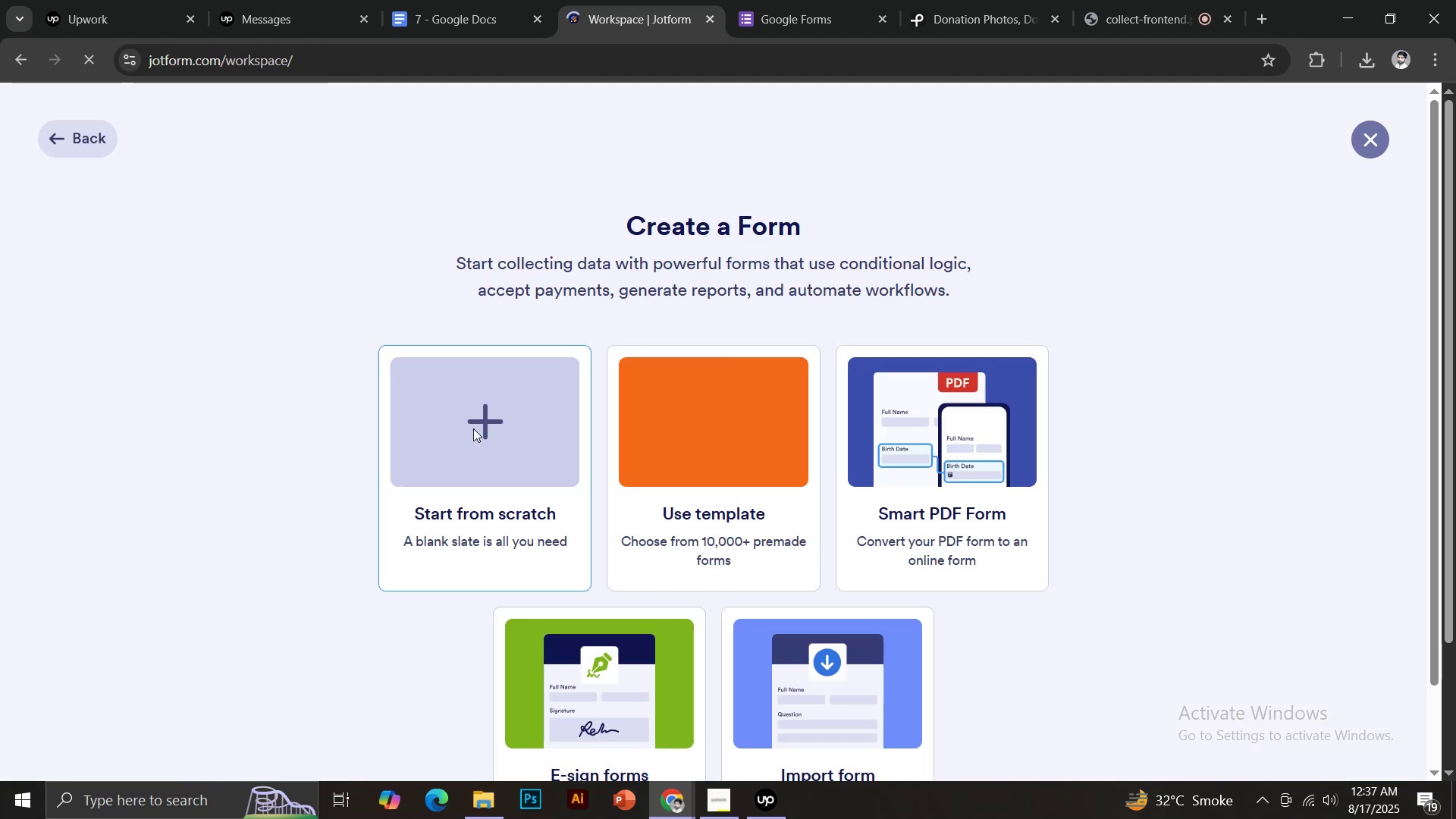 
left_click([485, 418])
 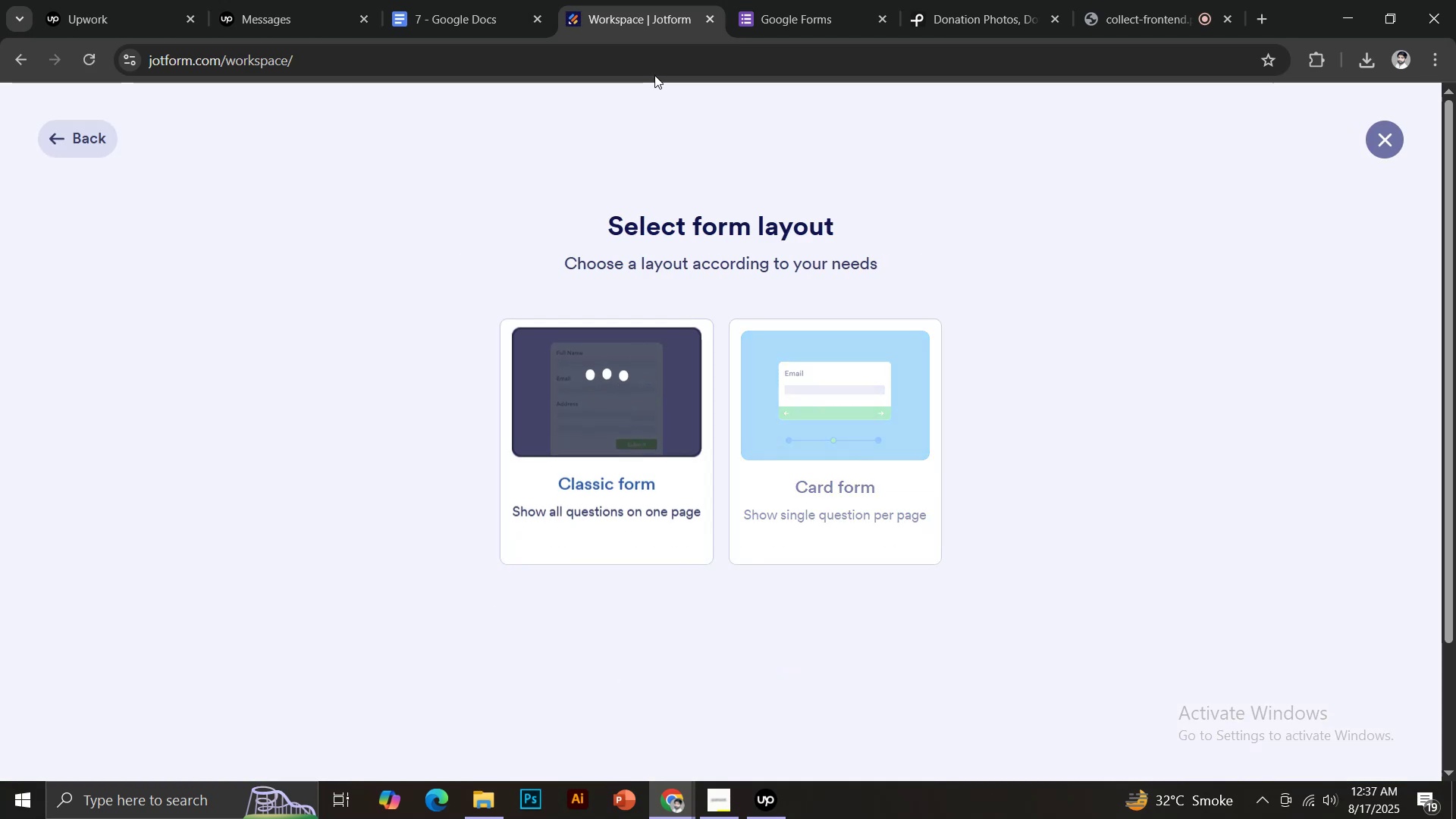 
mouse_move([523, 24])
 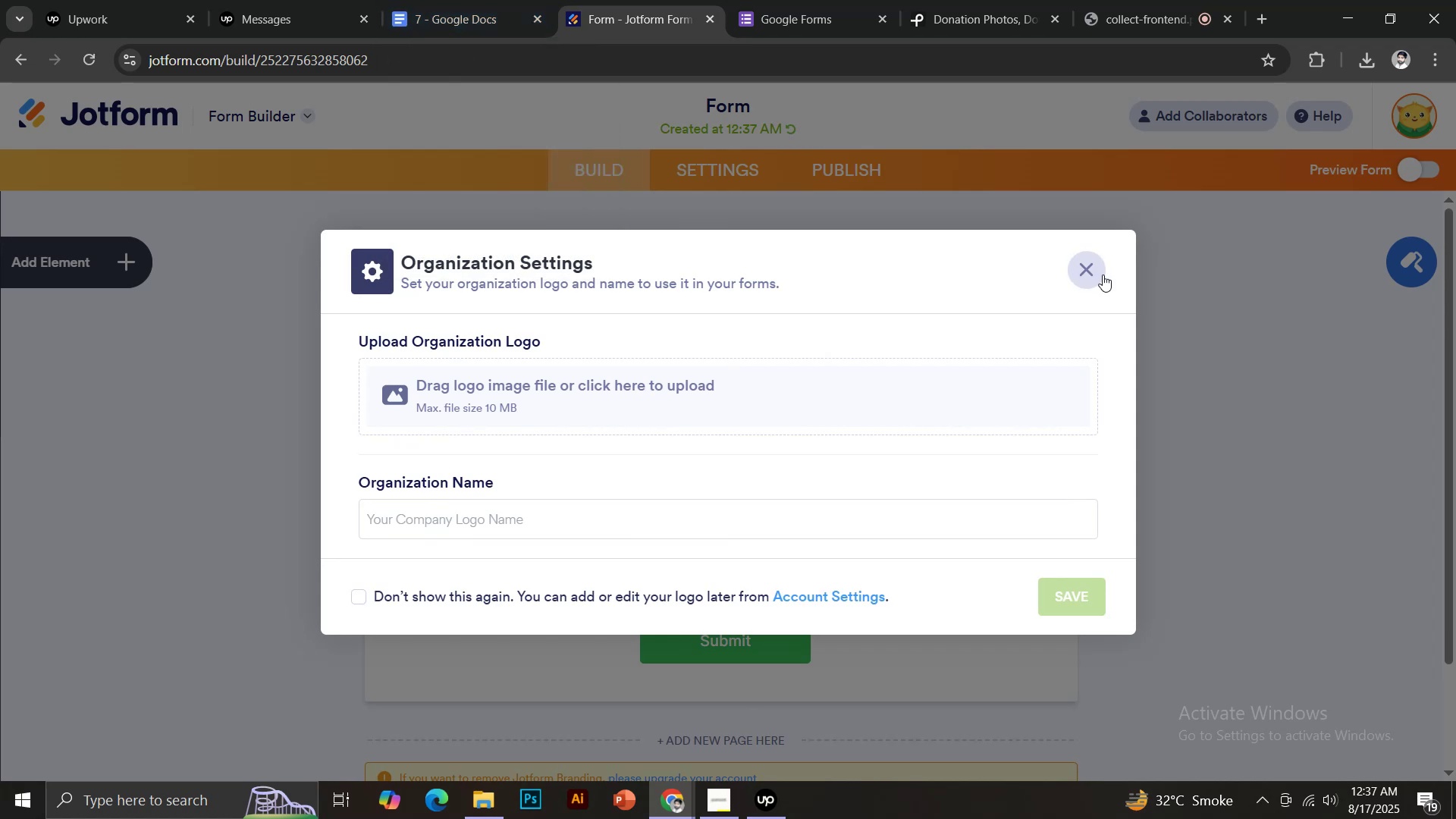 
left_click([1090, 272])
 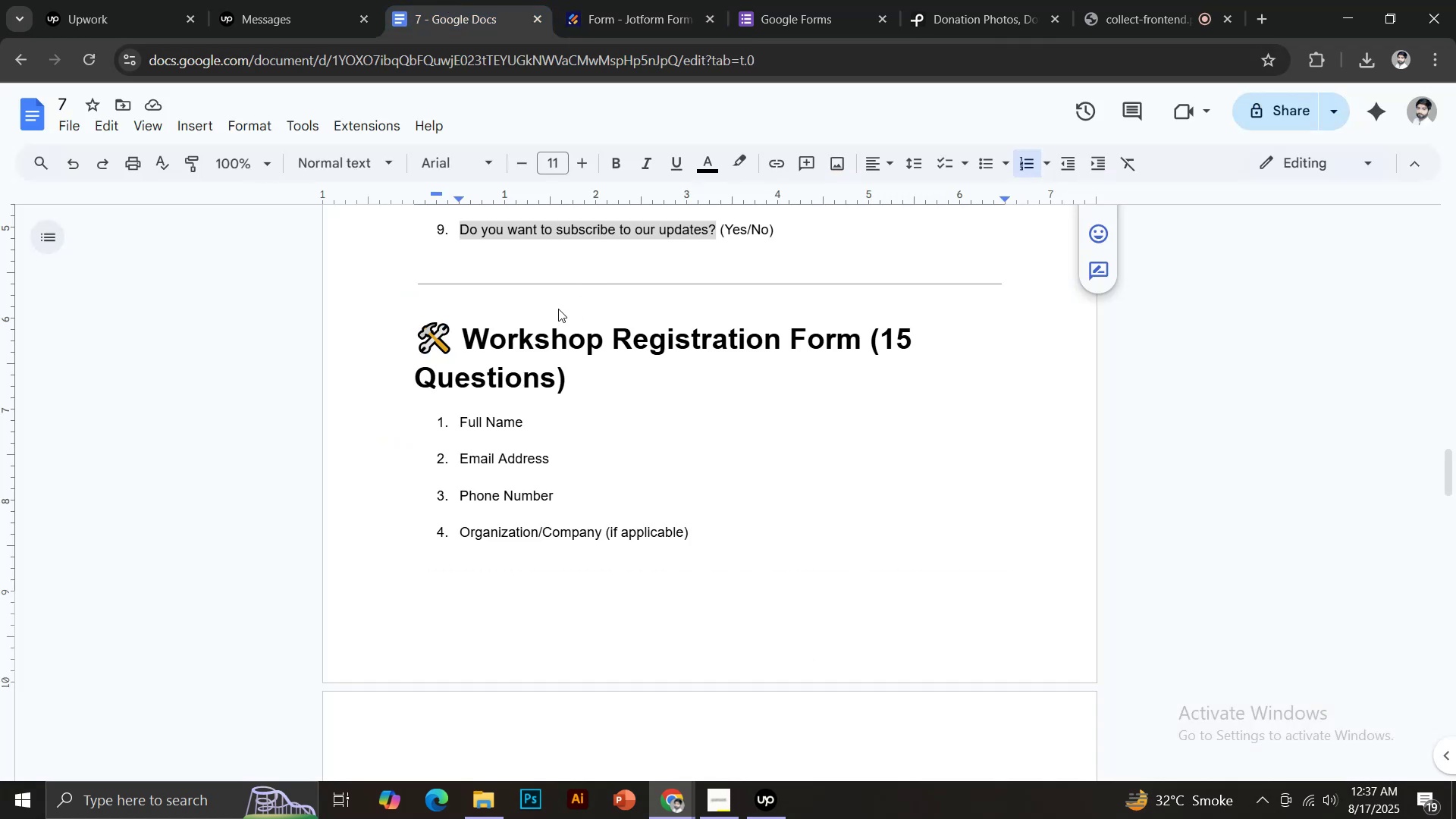 
left_click_drag(start_coordinate=[466, 336], to_coordinate=[585, 372])
 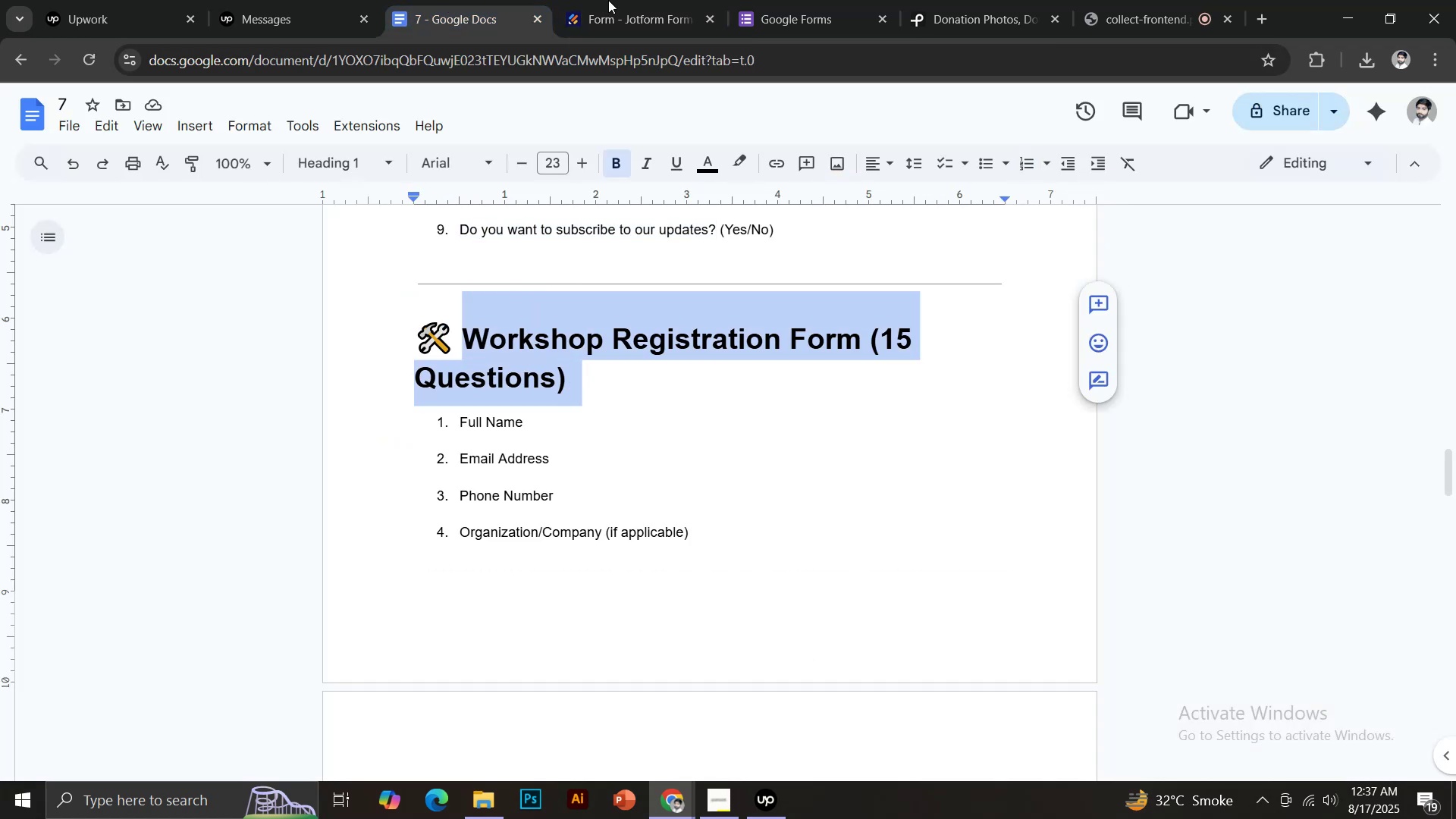 
key(Control+C)
 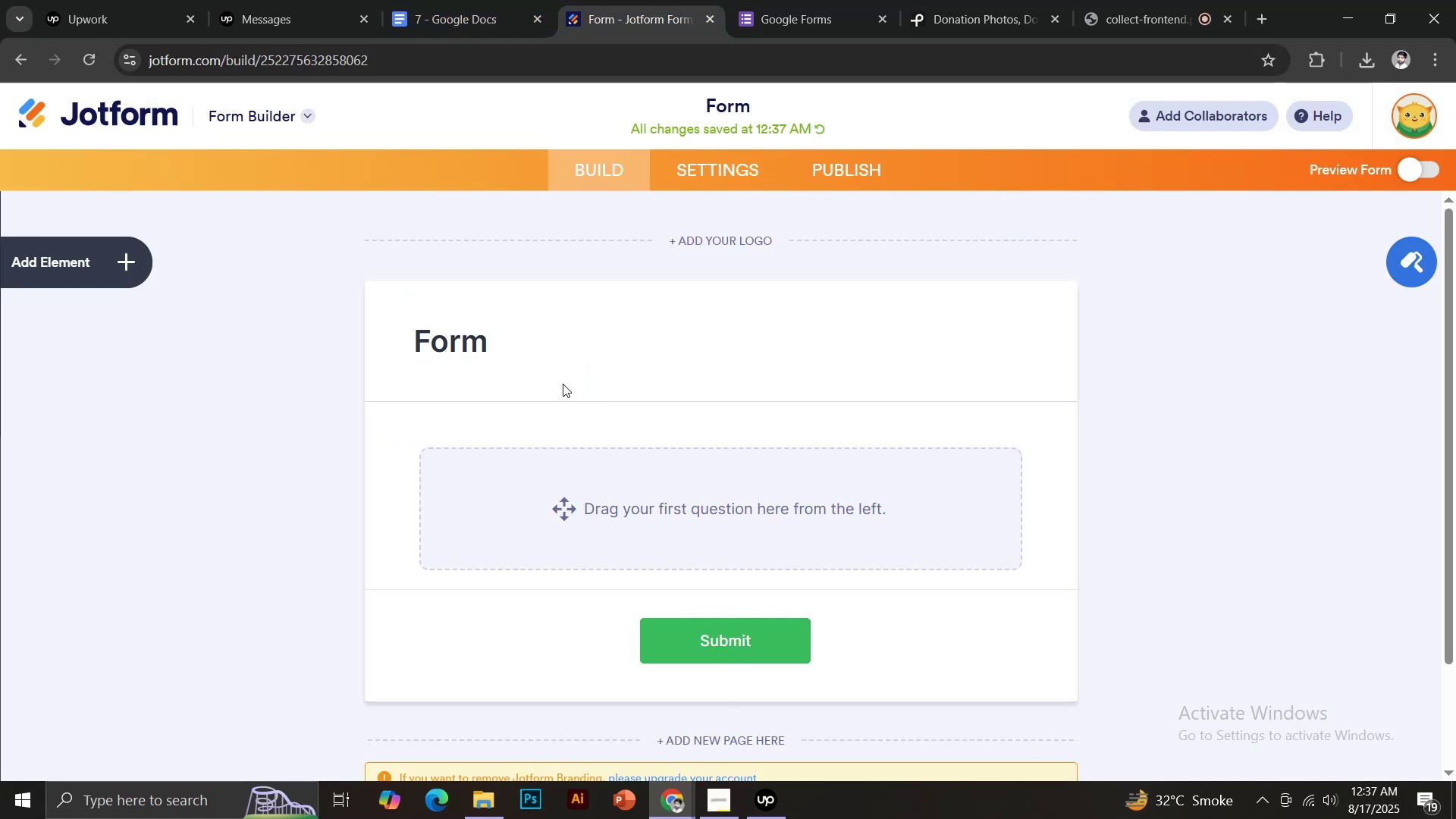 
left_click([475, 341])
 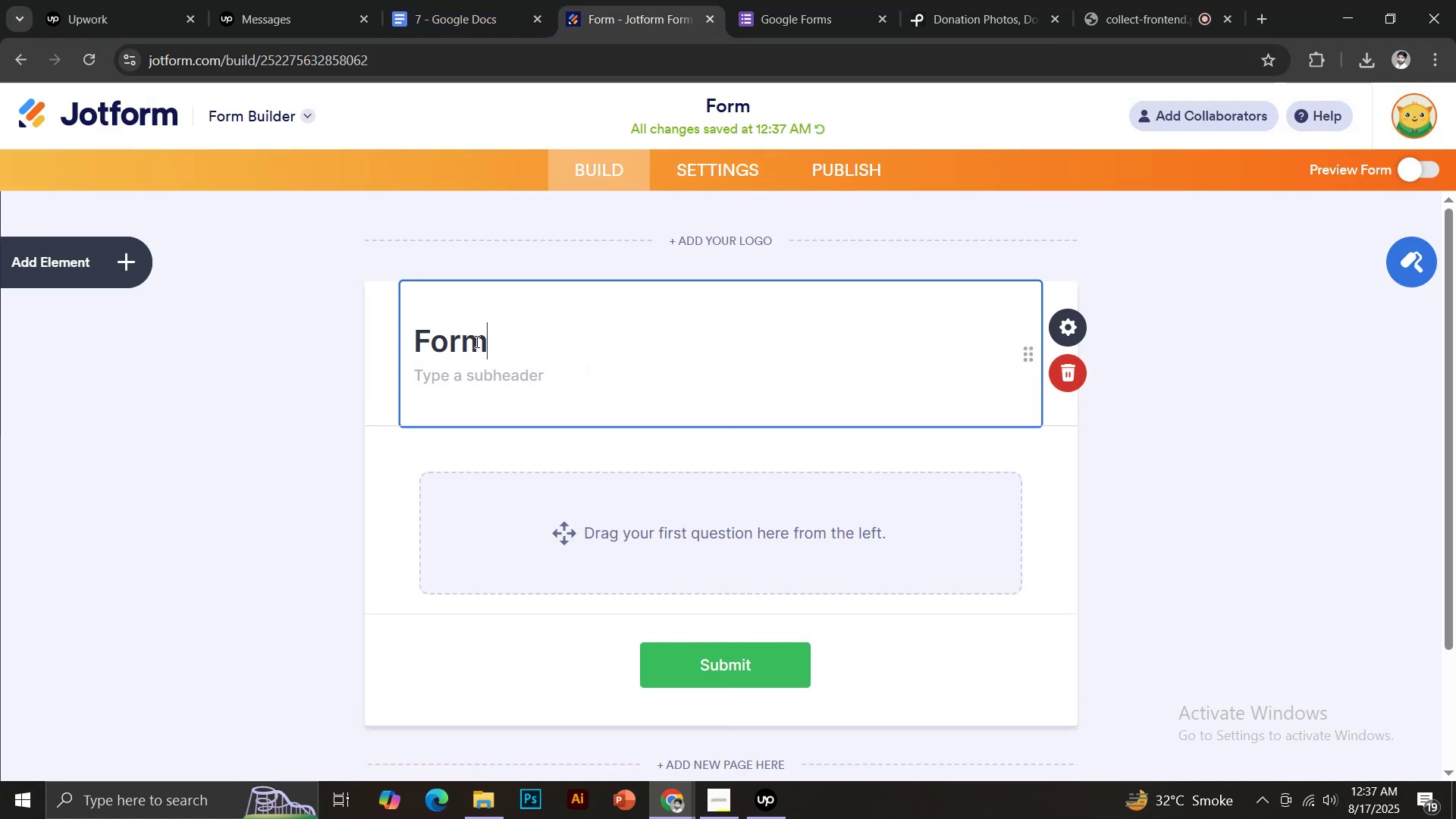 
key(Control+A)
 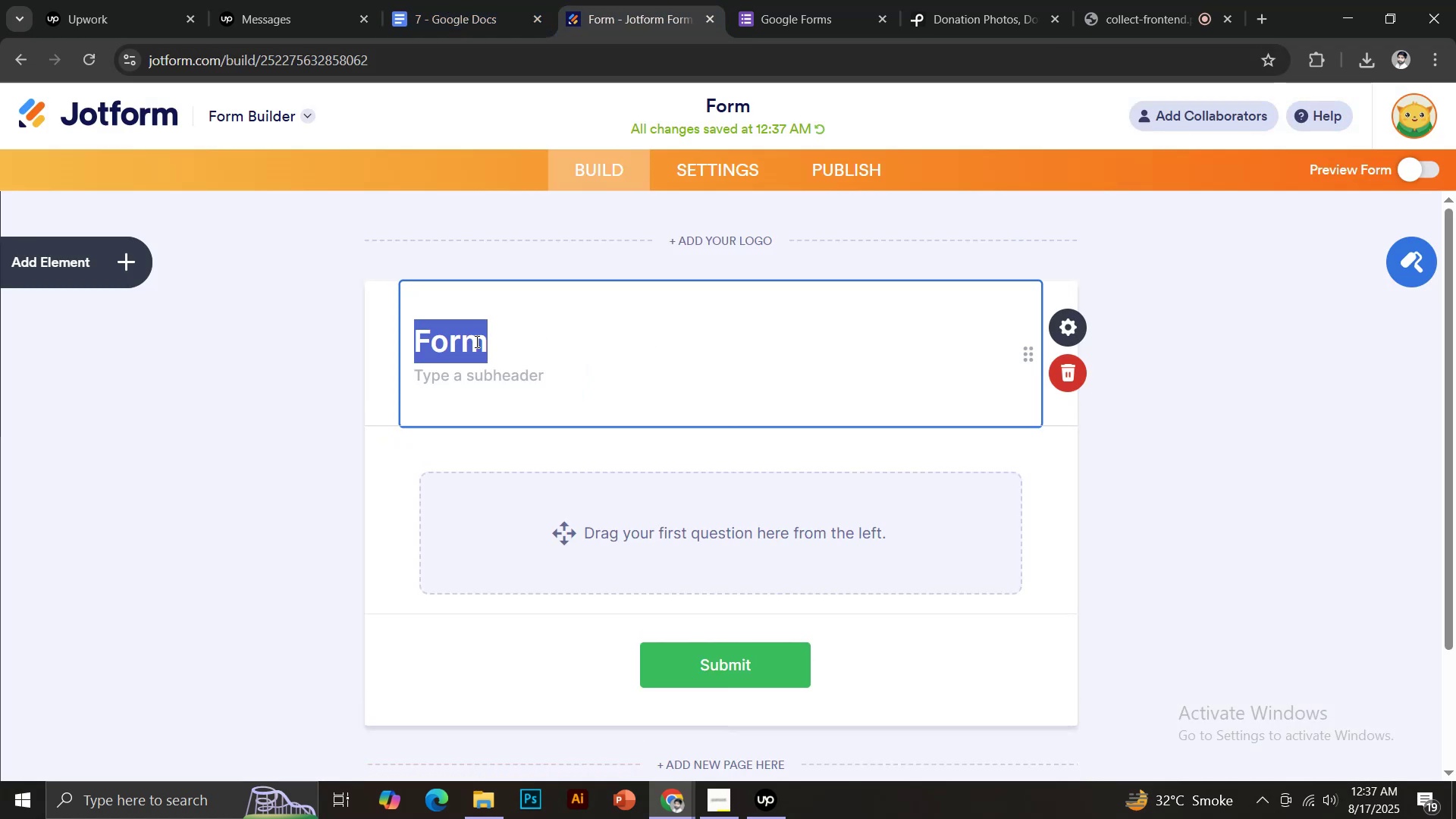 
key(Control+V)
 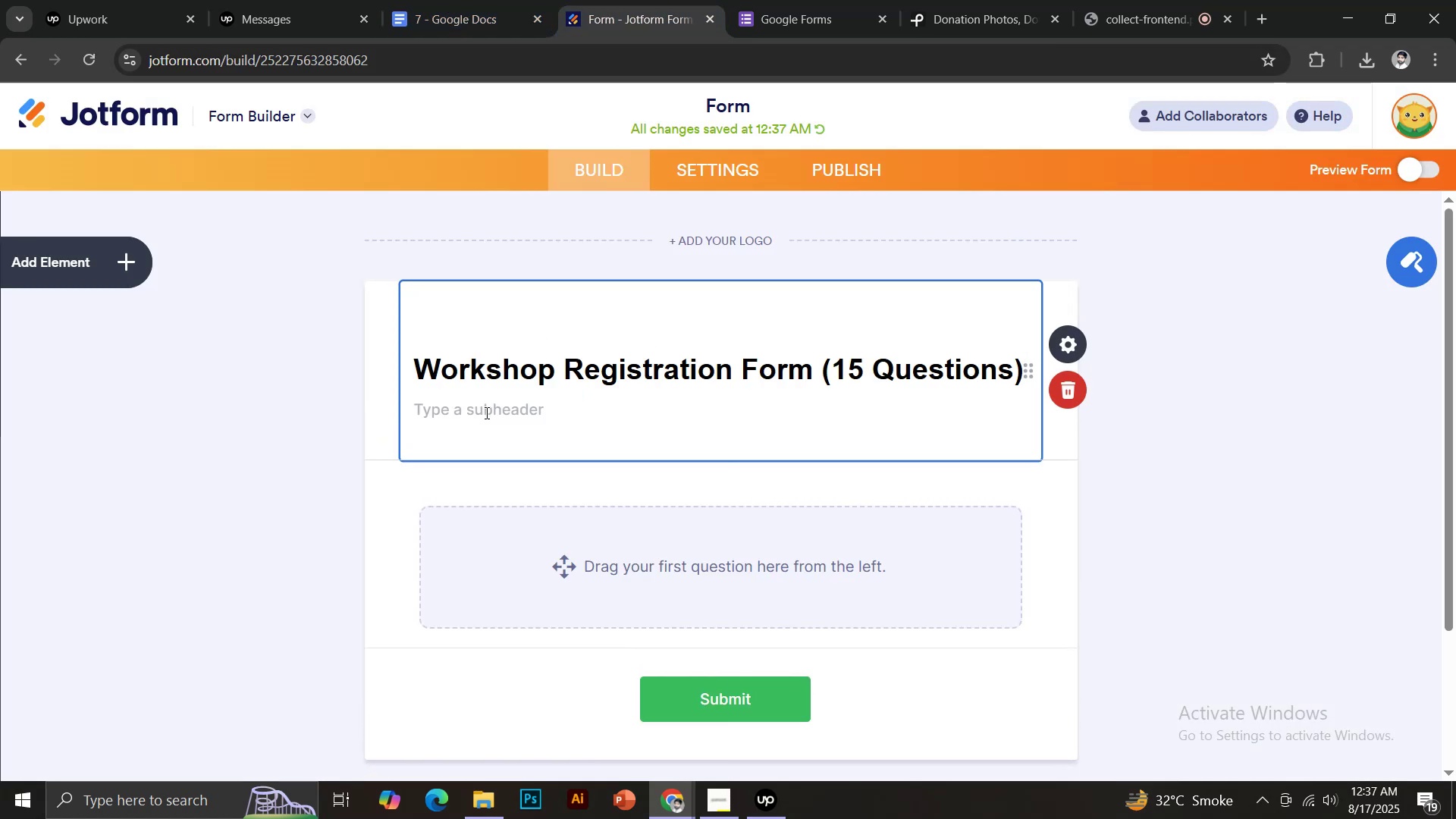 
key(Control+ControlLeft)
 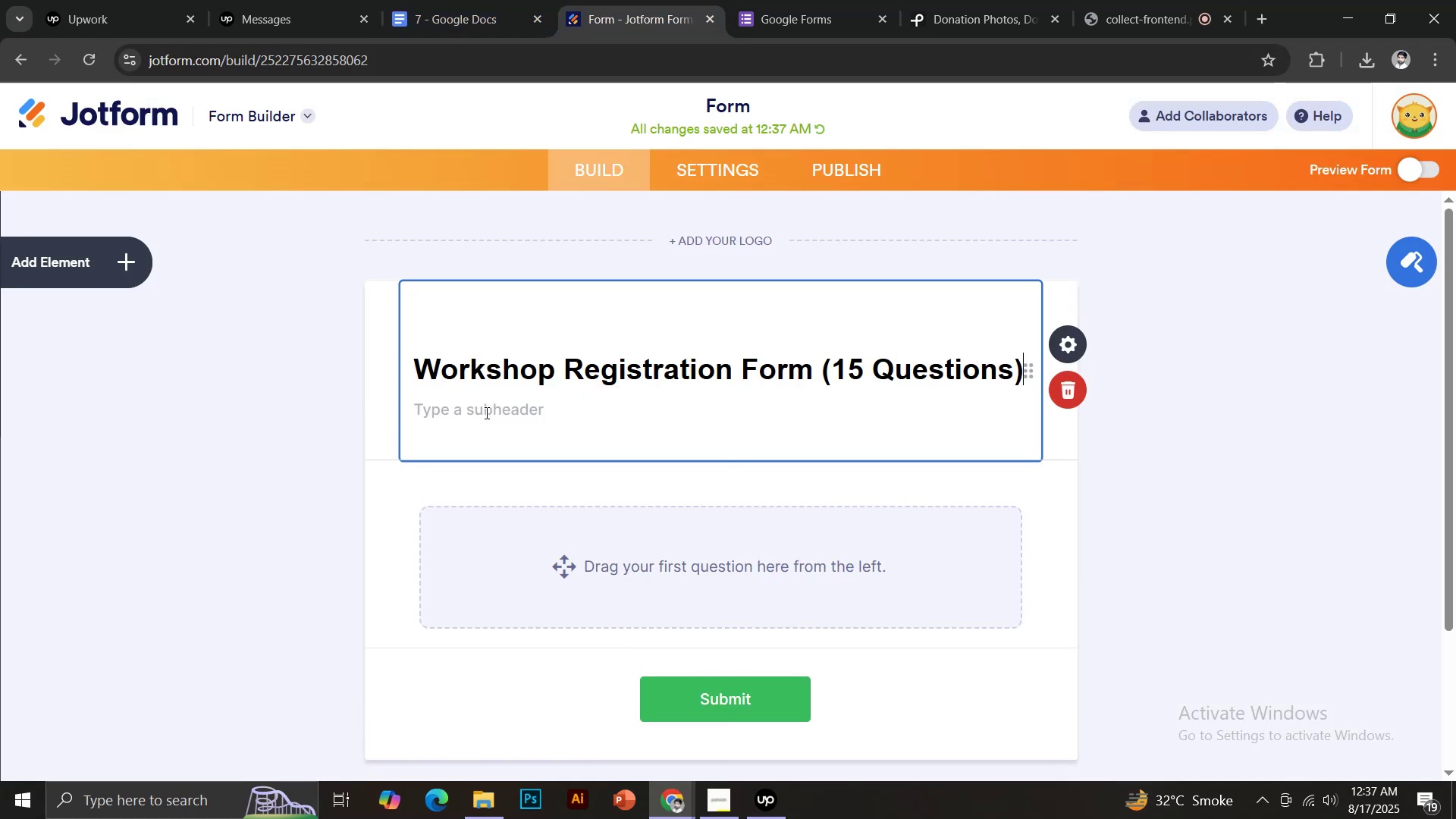 
key(Control+A)
 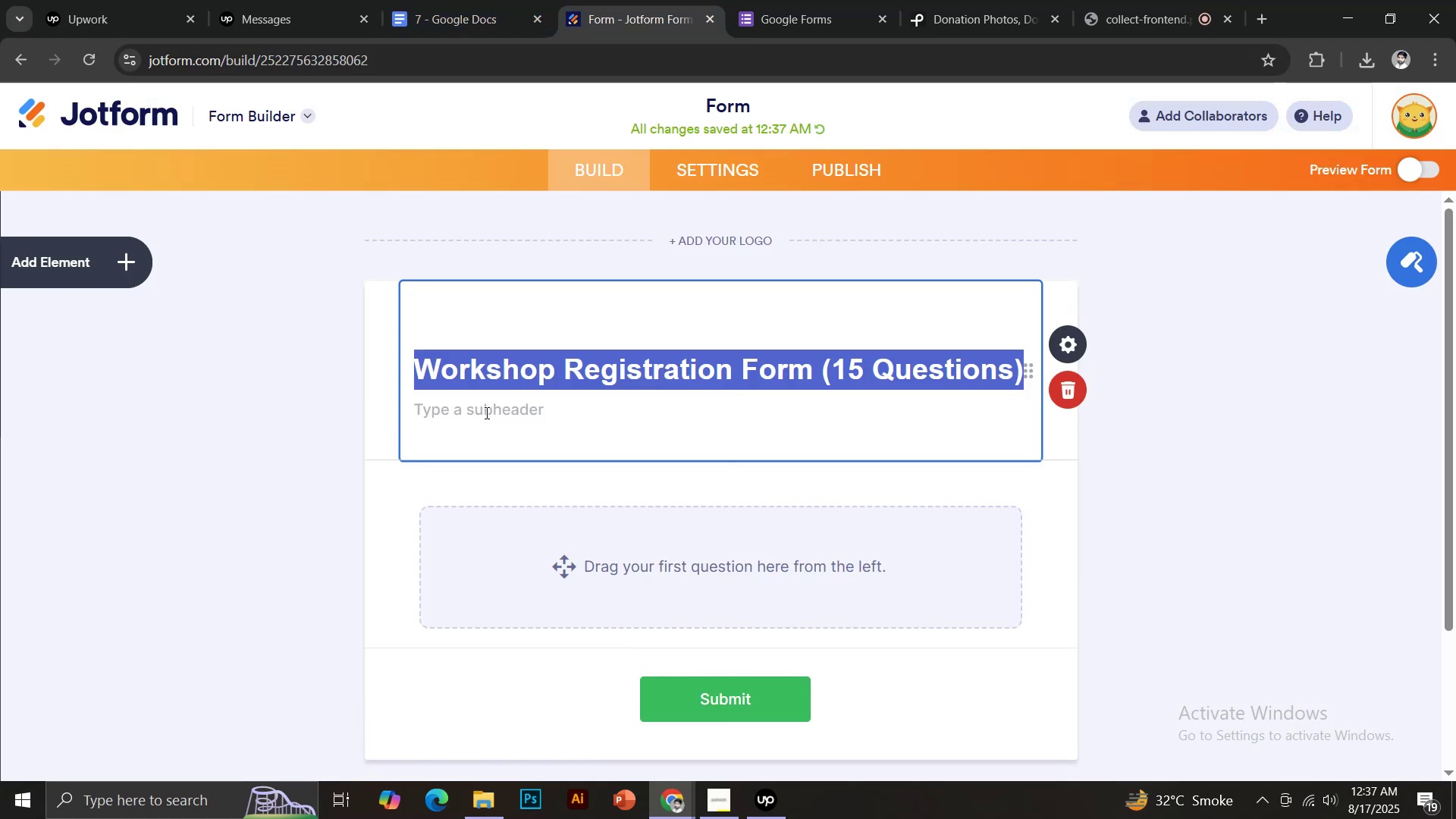 
key(Control+Shift+V)
 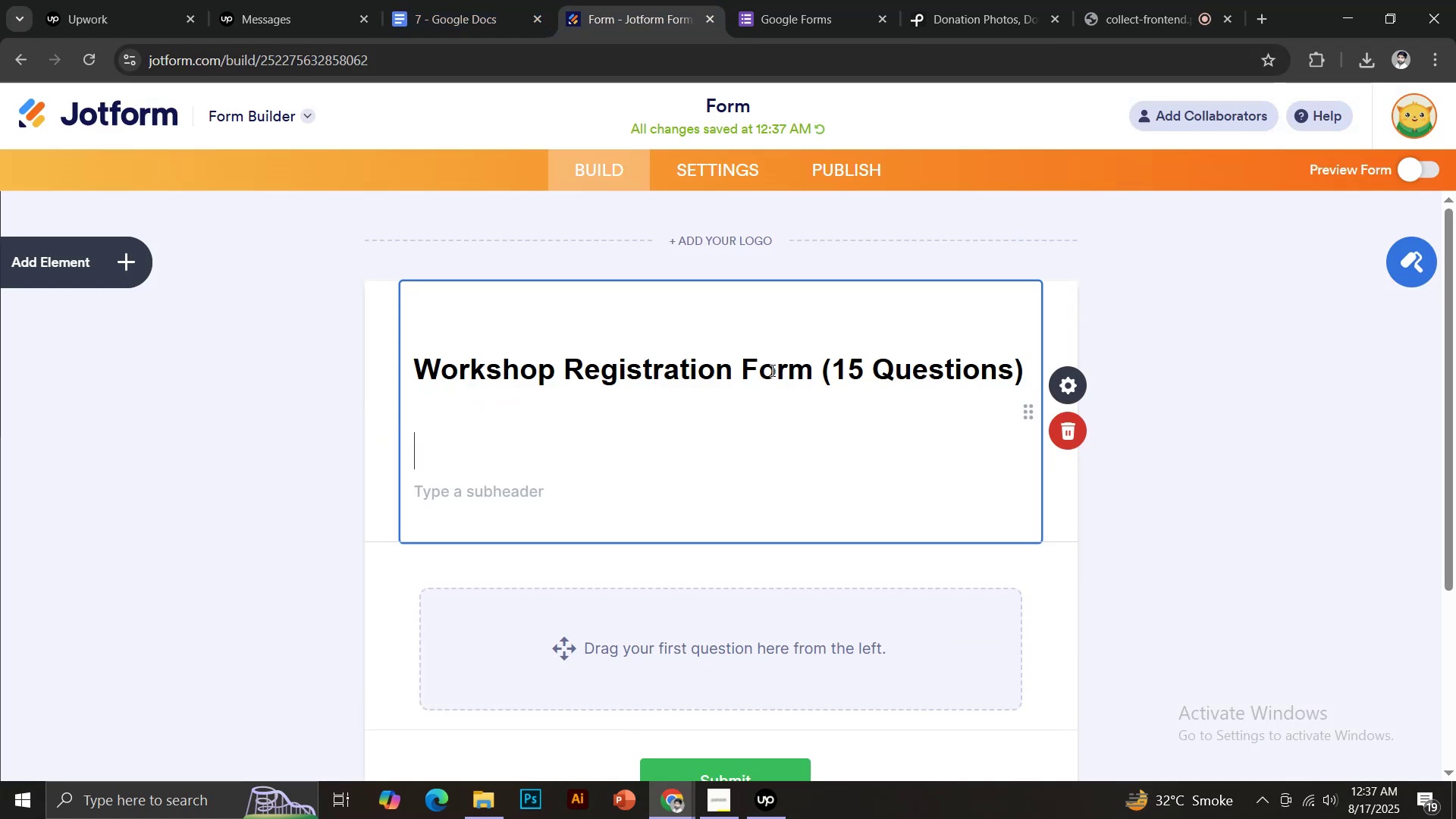 
key(Backspace)
 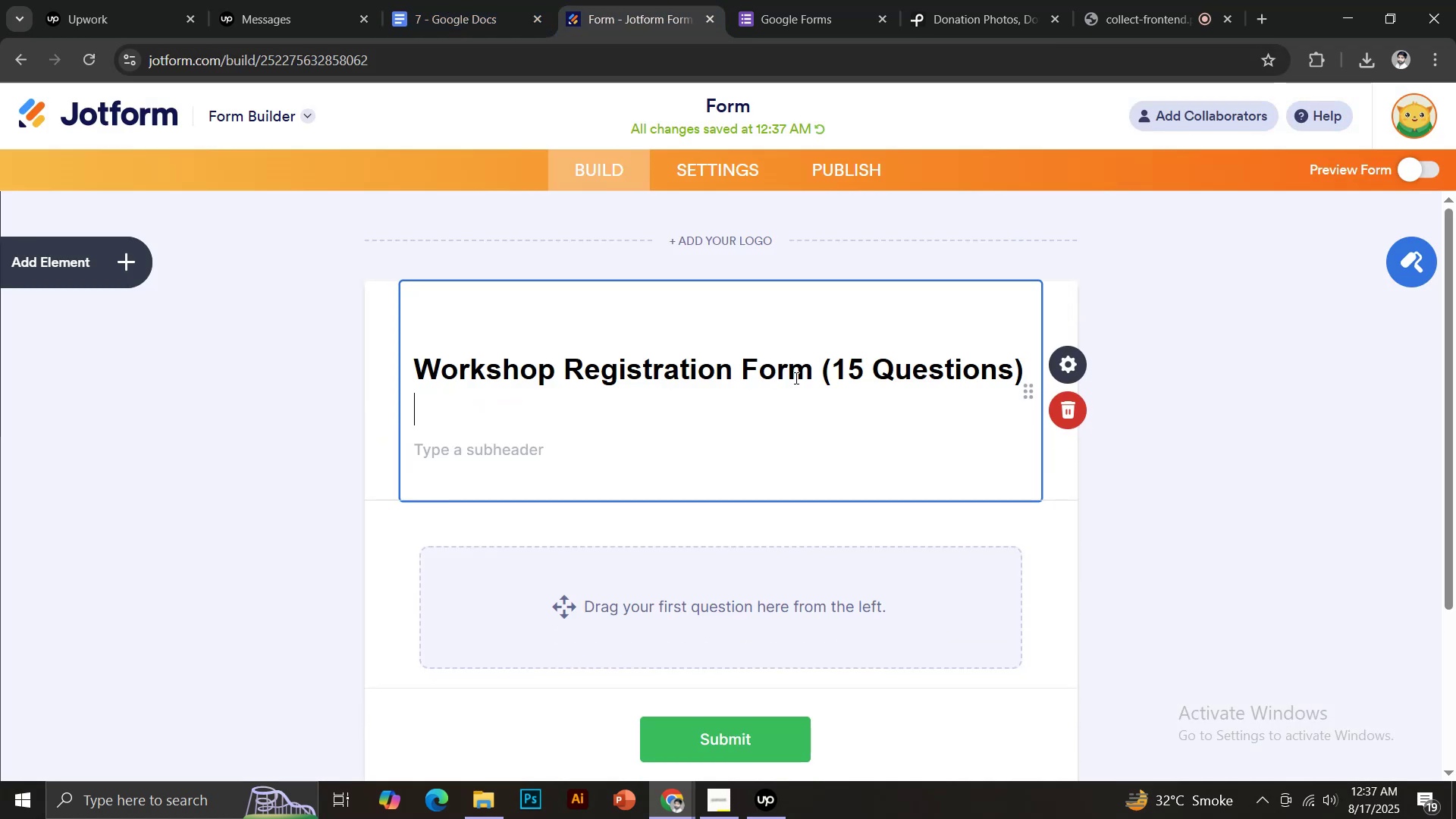 
key(Backspace)
 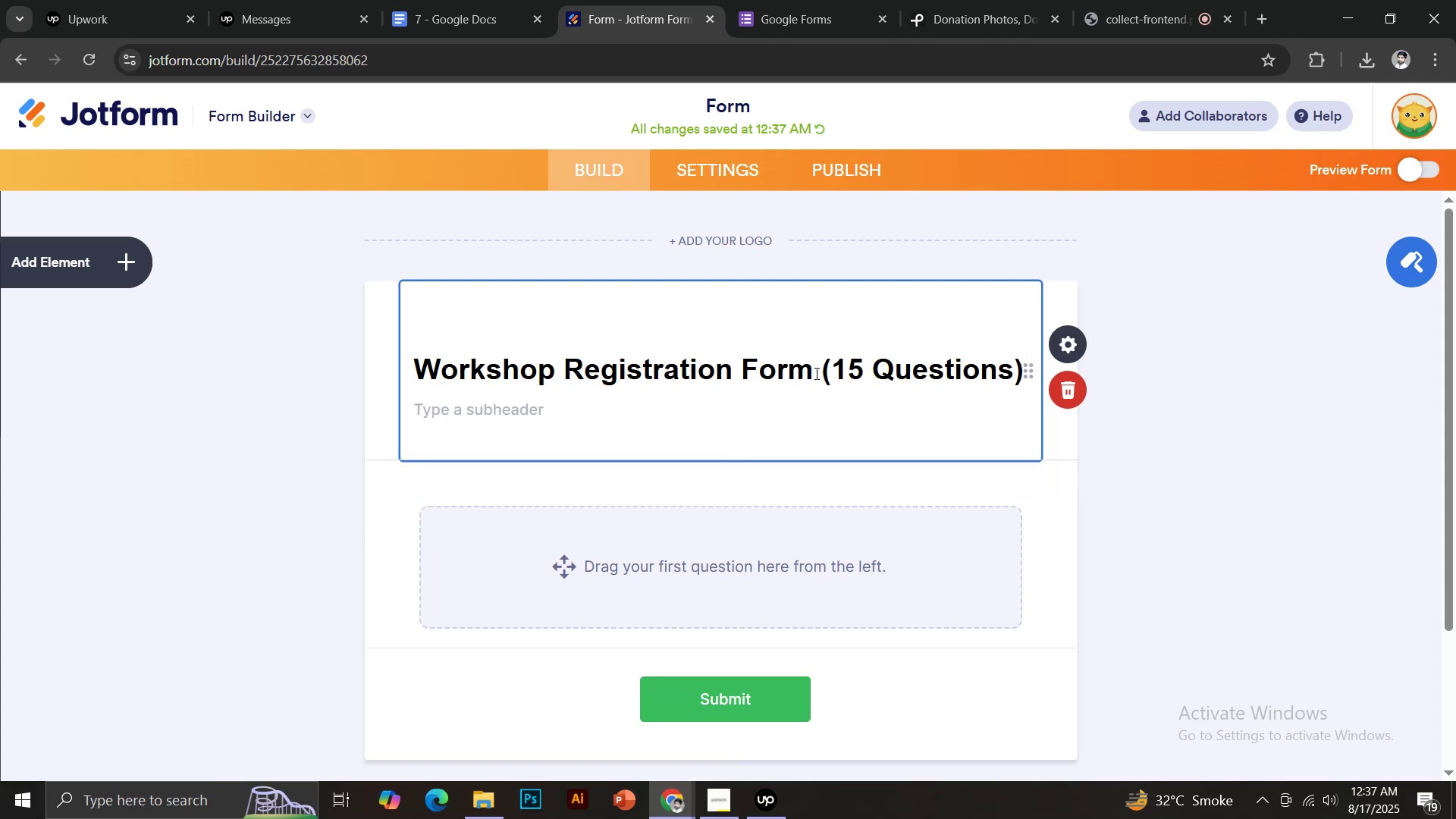 
left_click_drag(start_coordinate=[815, 373], to_coordinate=[1034, 372])
 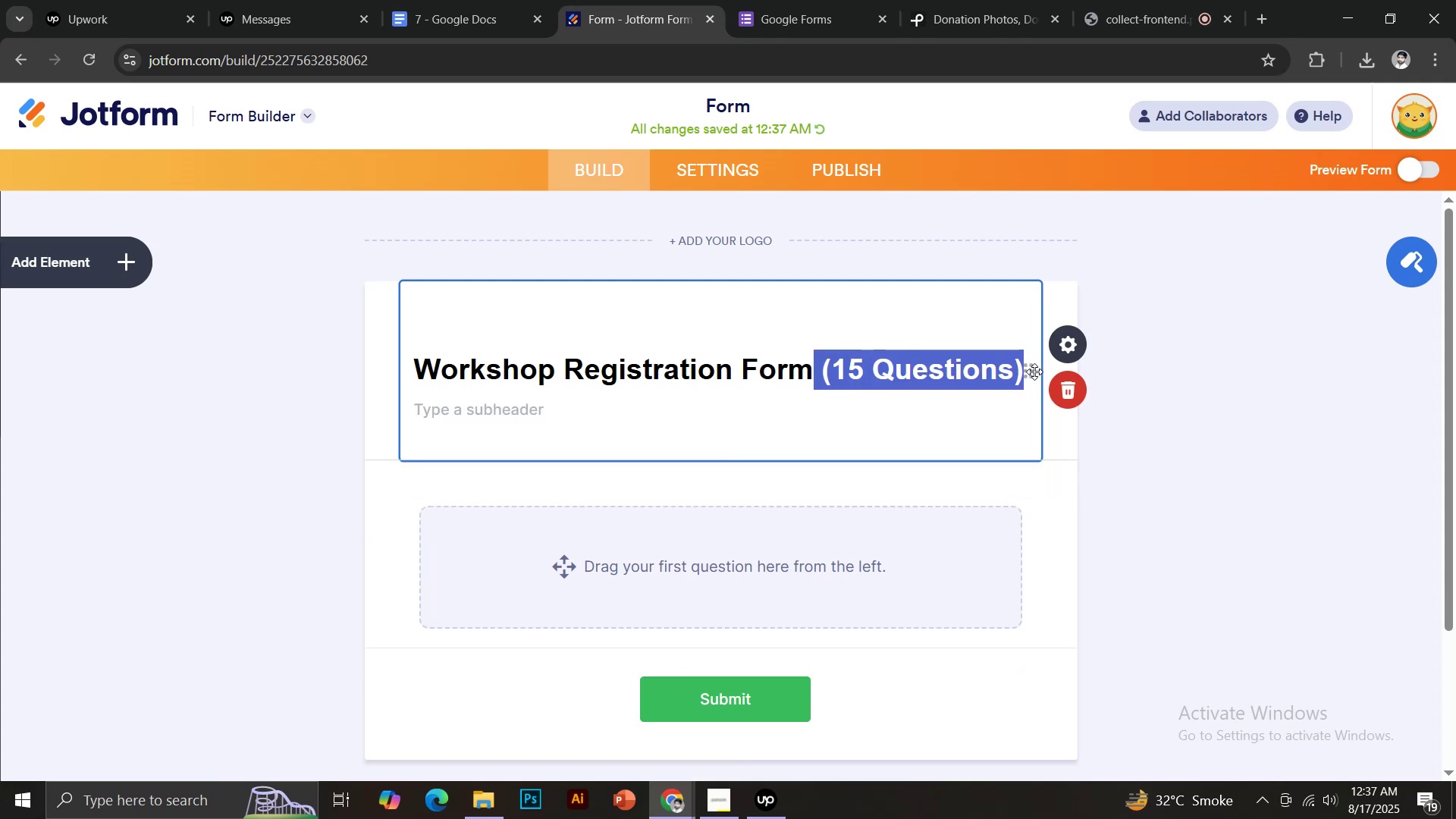 
key(Backspace)
 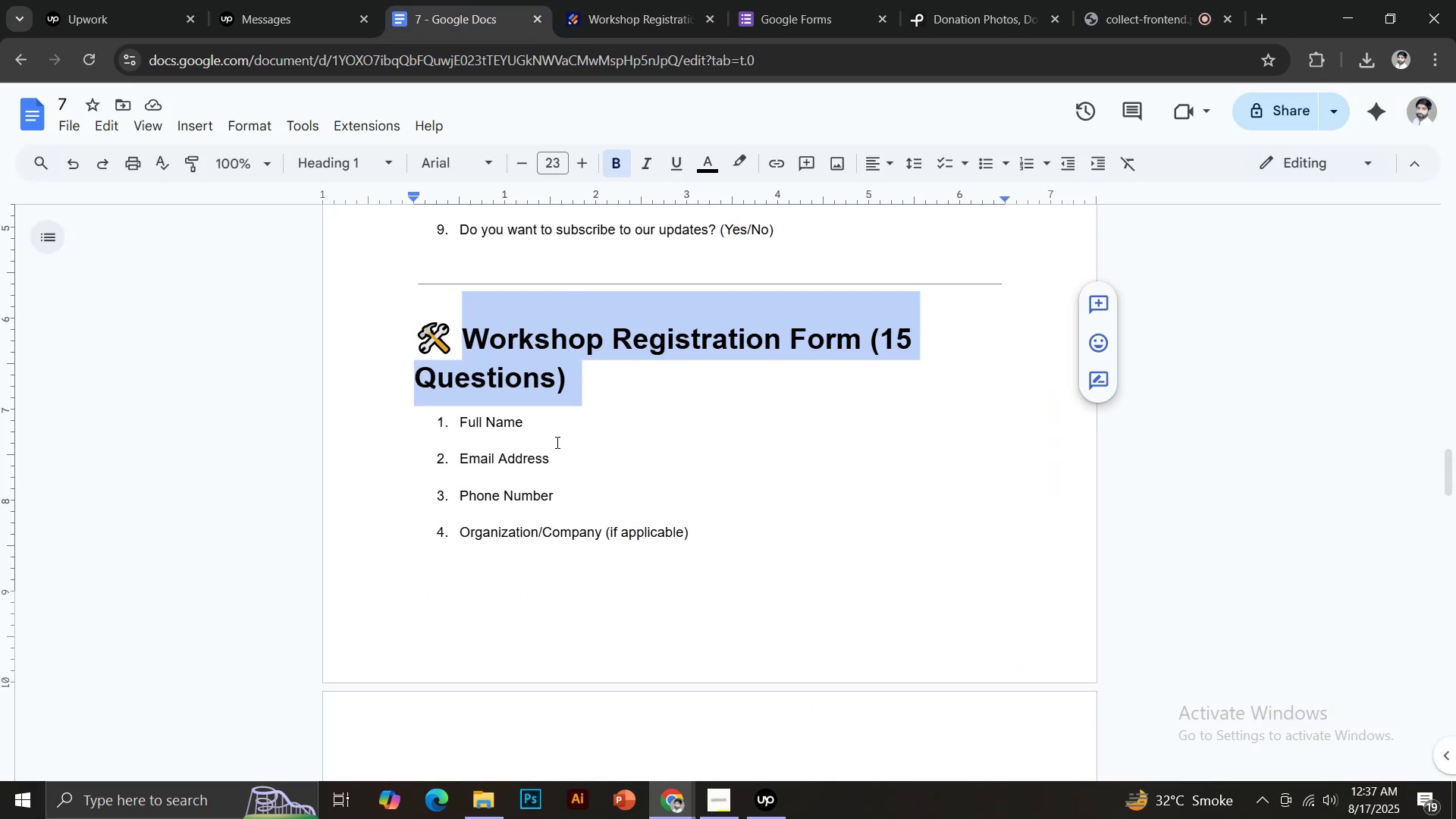 
wait(6.32)
 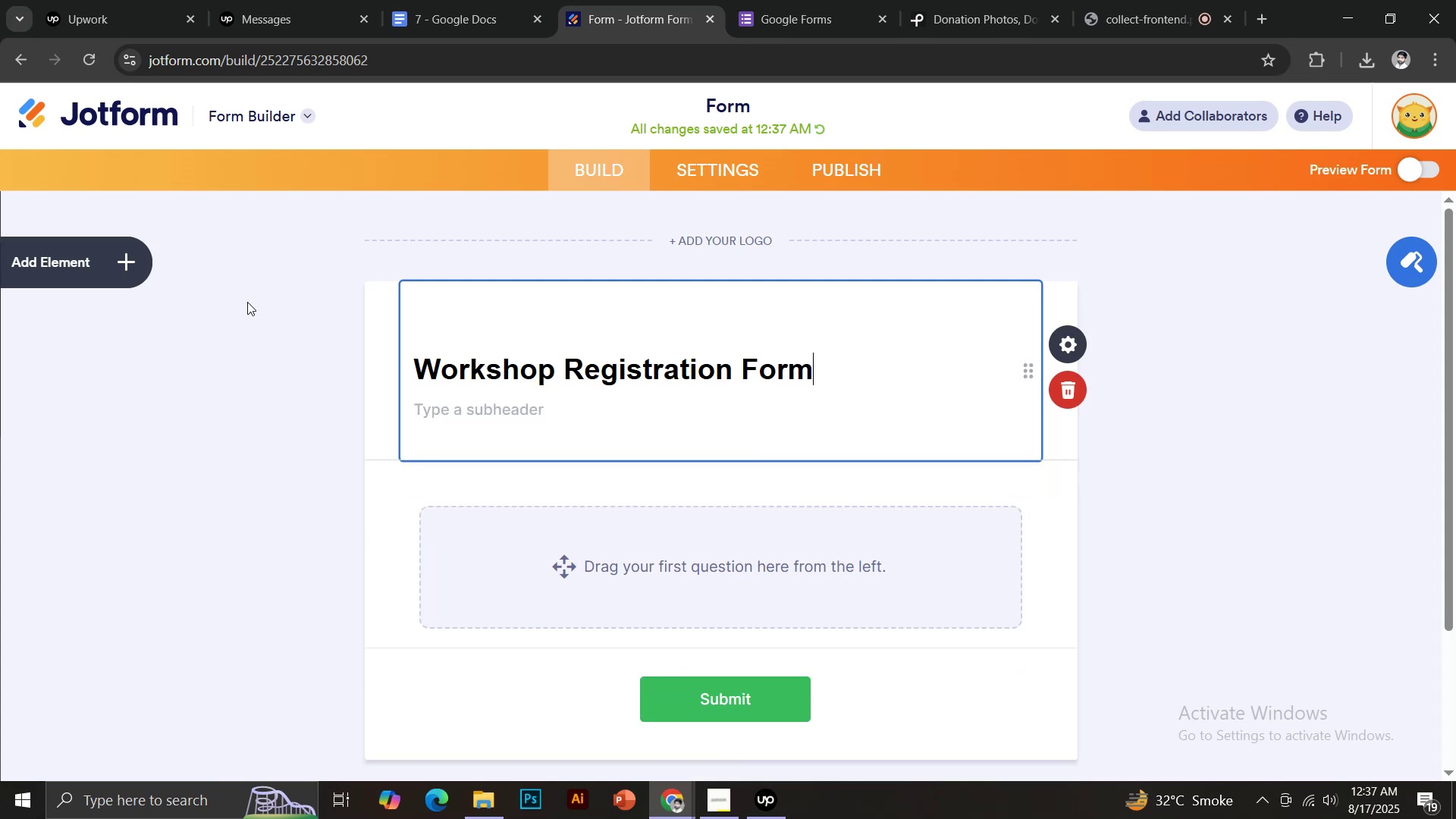 
left_click([628, 0])
 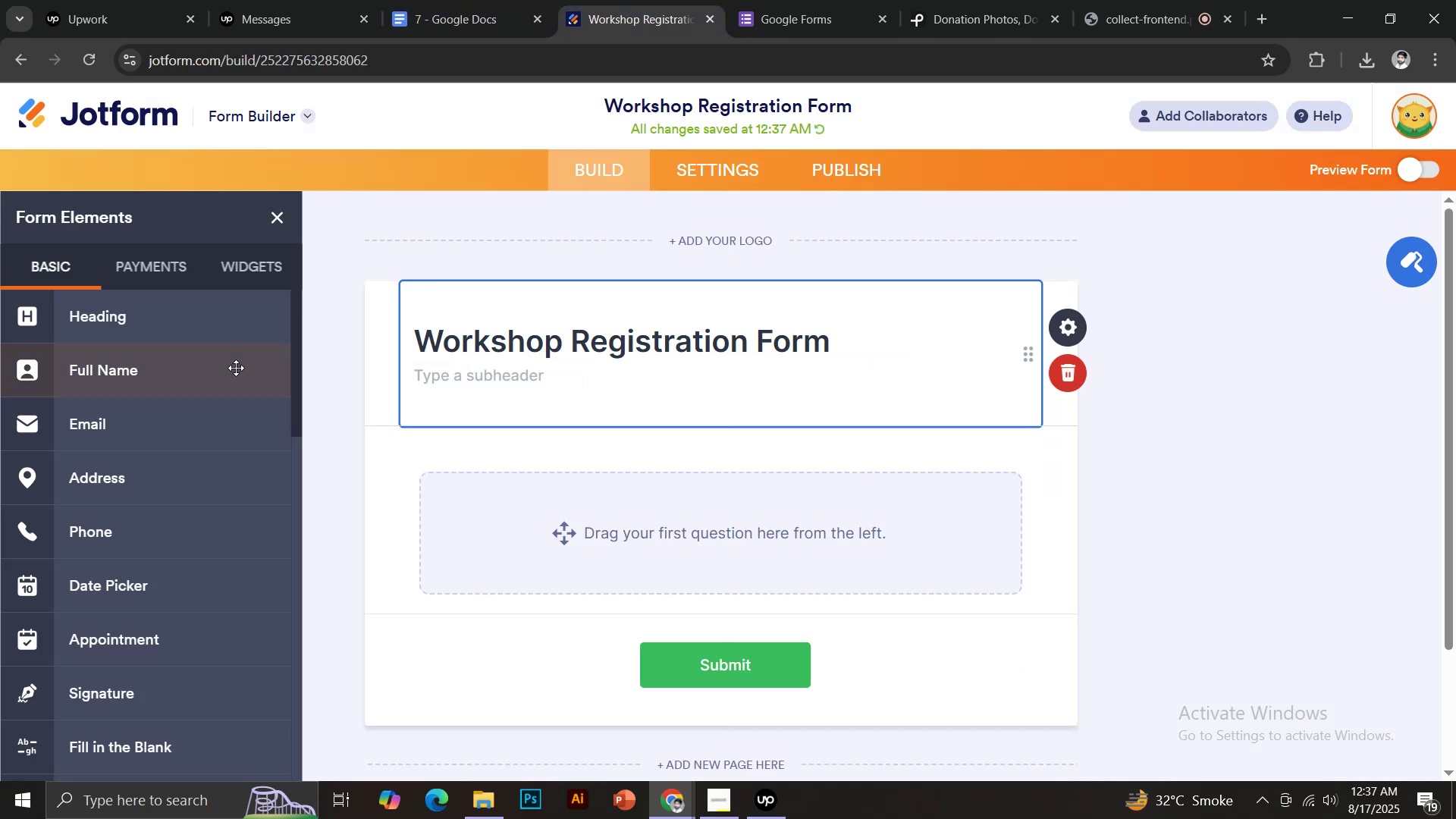 
left_click([167, 370])
 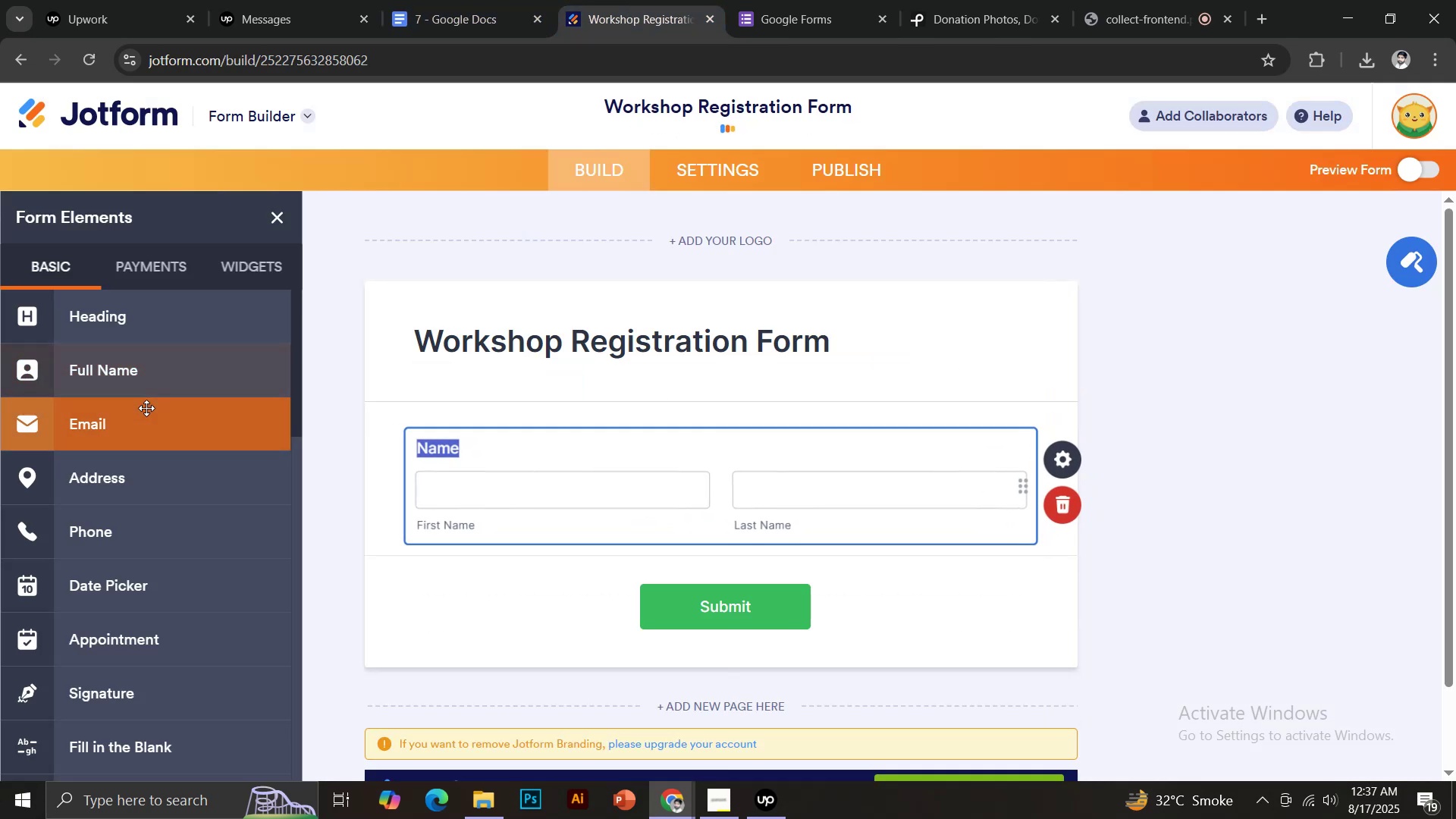 
left_click([147, 416])
 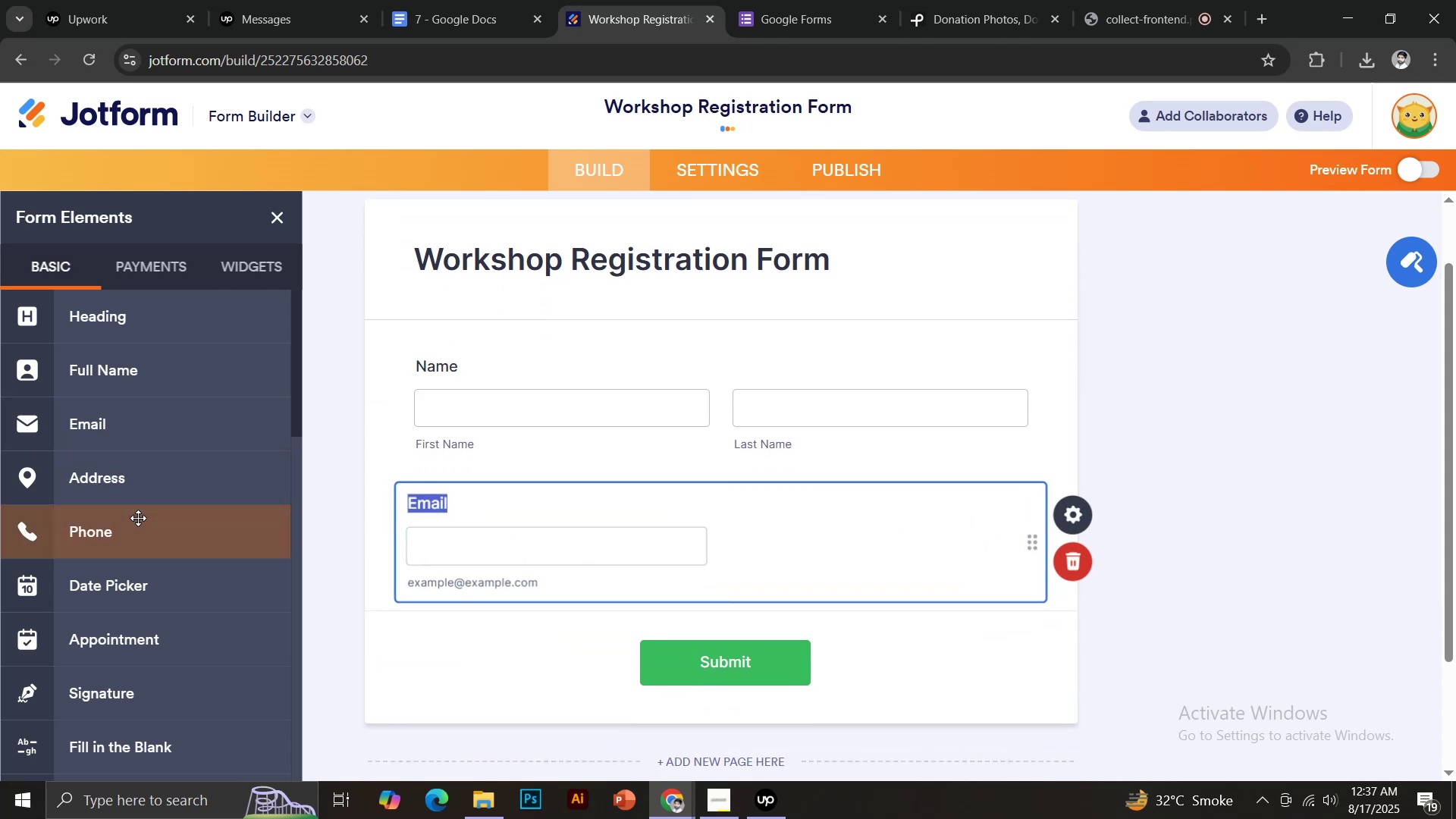 
left_click([139, 526])
 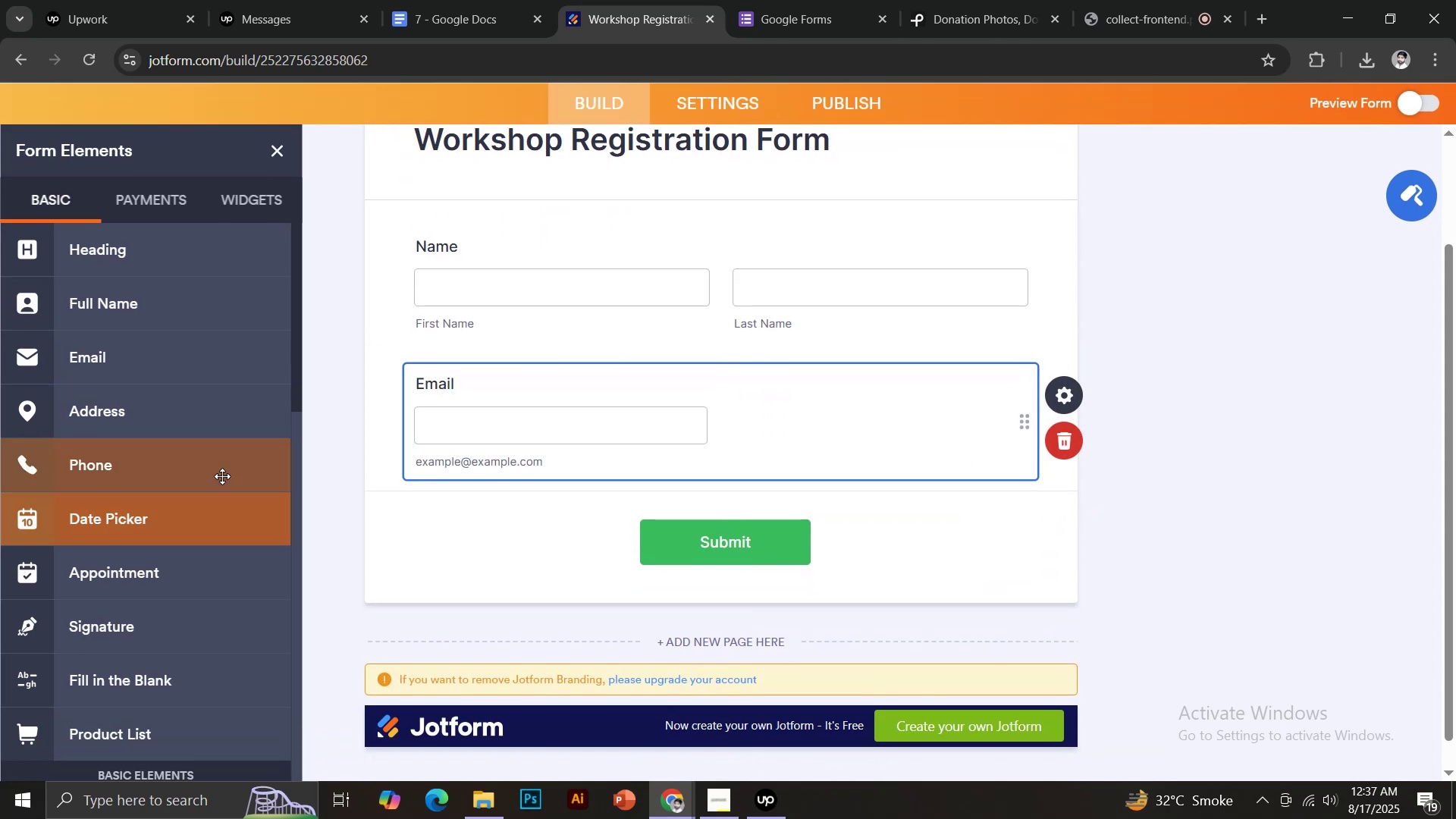 
left_click([145, 467])
 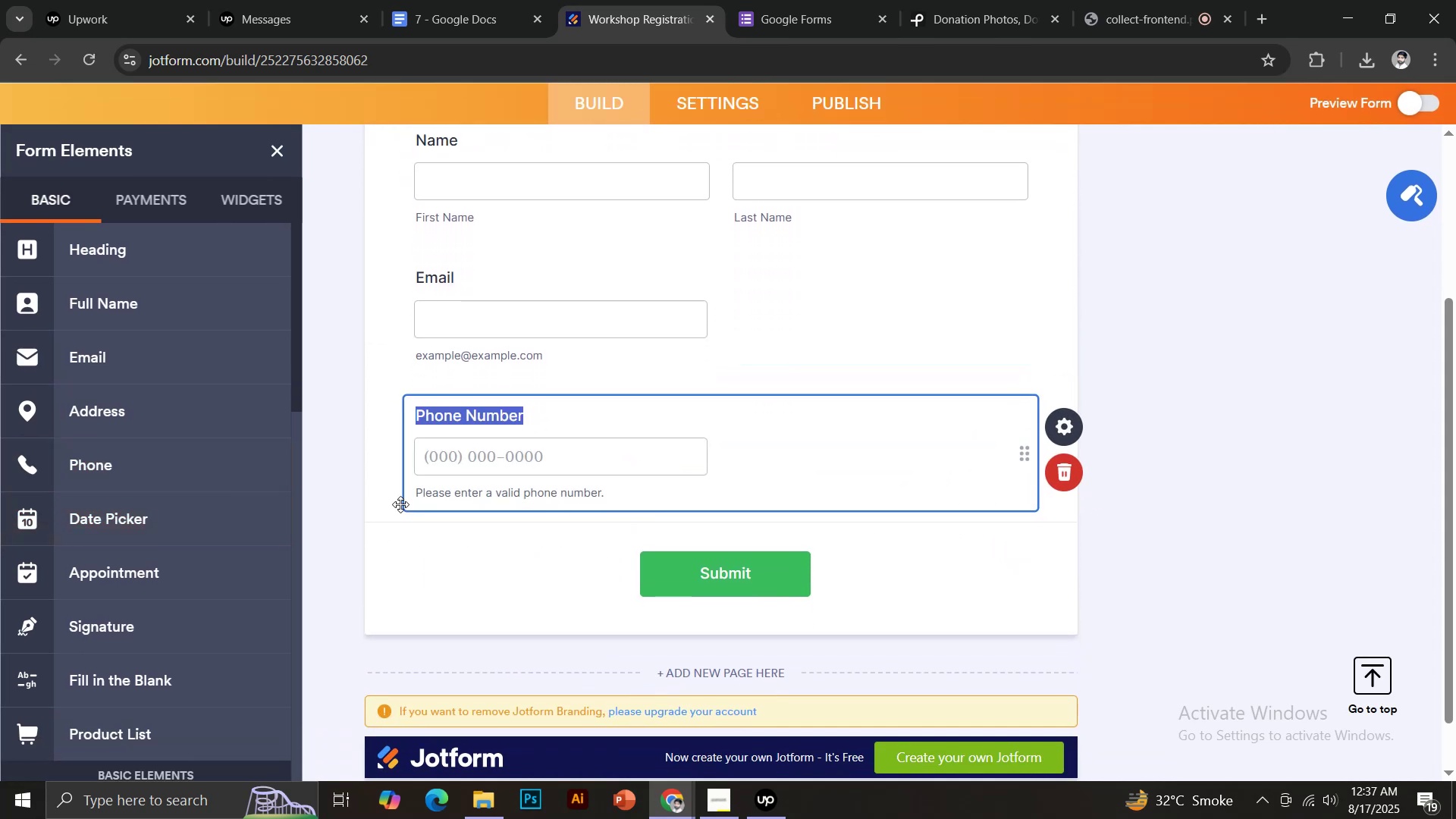 
scroll: coordinate [177, 626], scroll_direction: down, amount: 3.0
 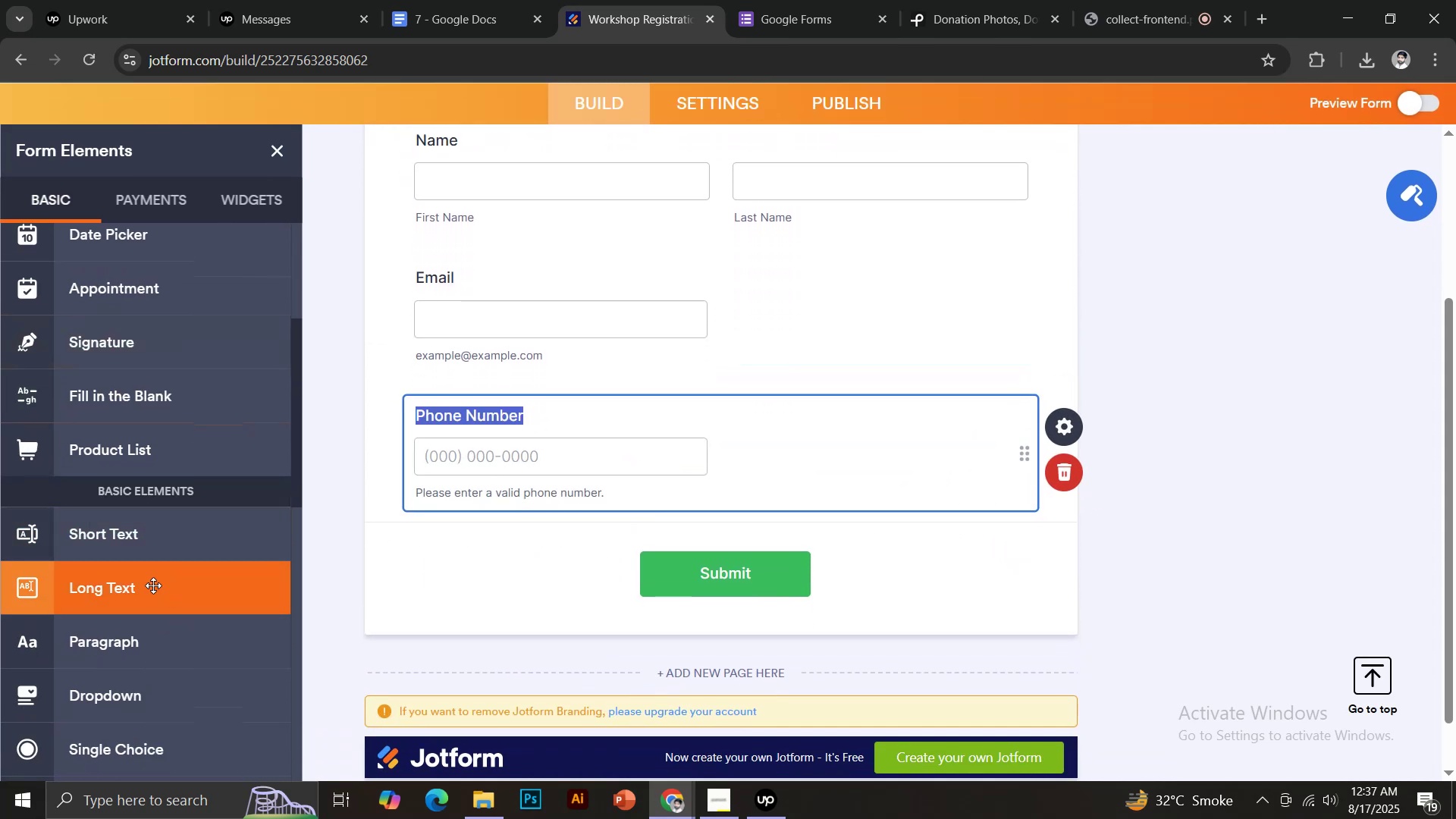 
left_click([121, 539])
 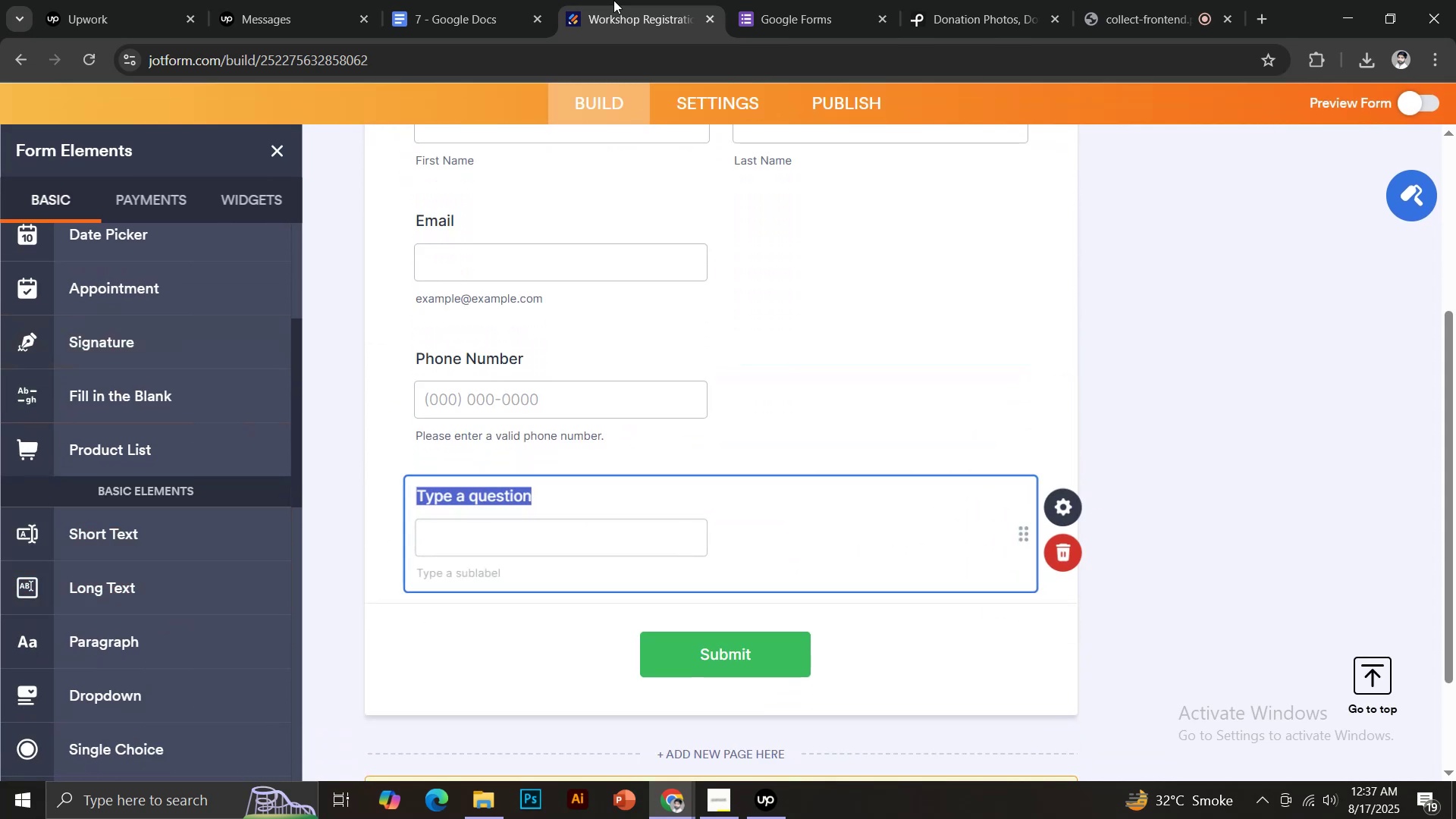 
left_click([467, 0])
 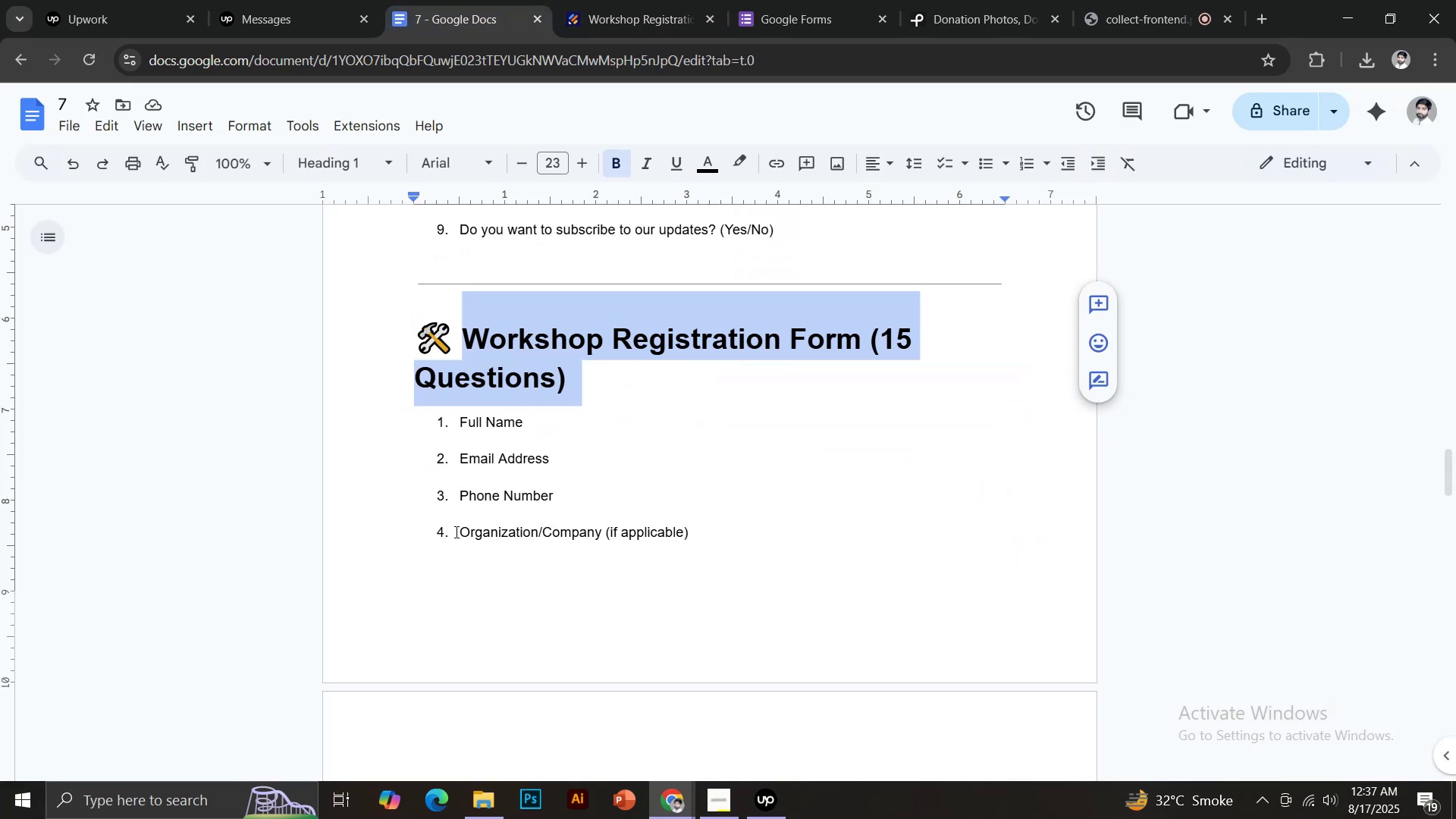 
left_click_drag(start_coordinate=[460, 530], to_coordinate=[599, 538])
 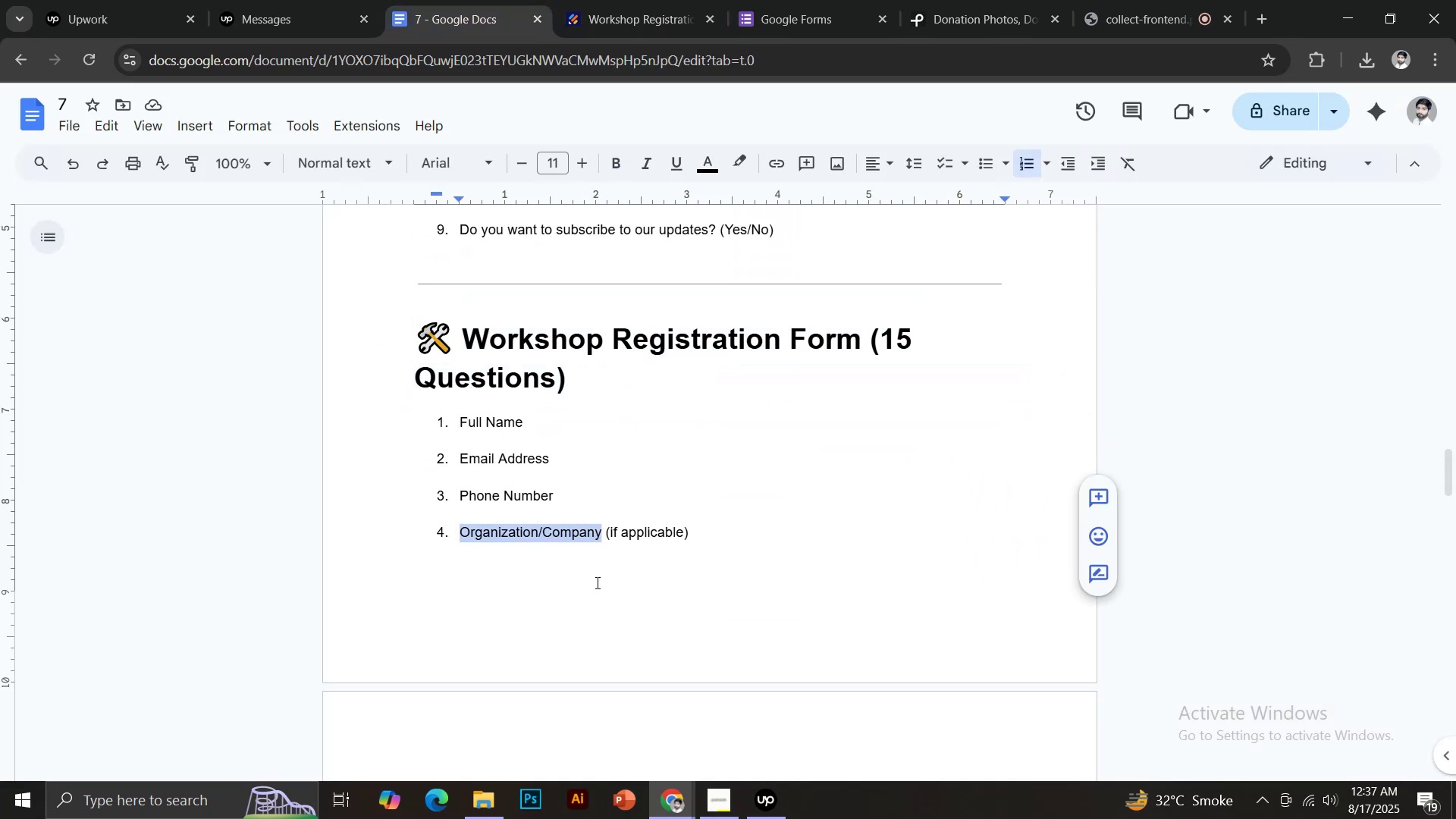 
key(Control+C)
 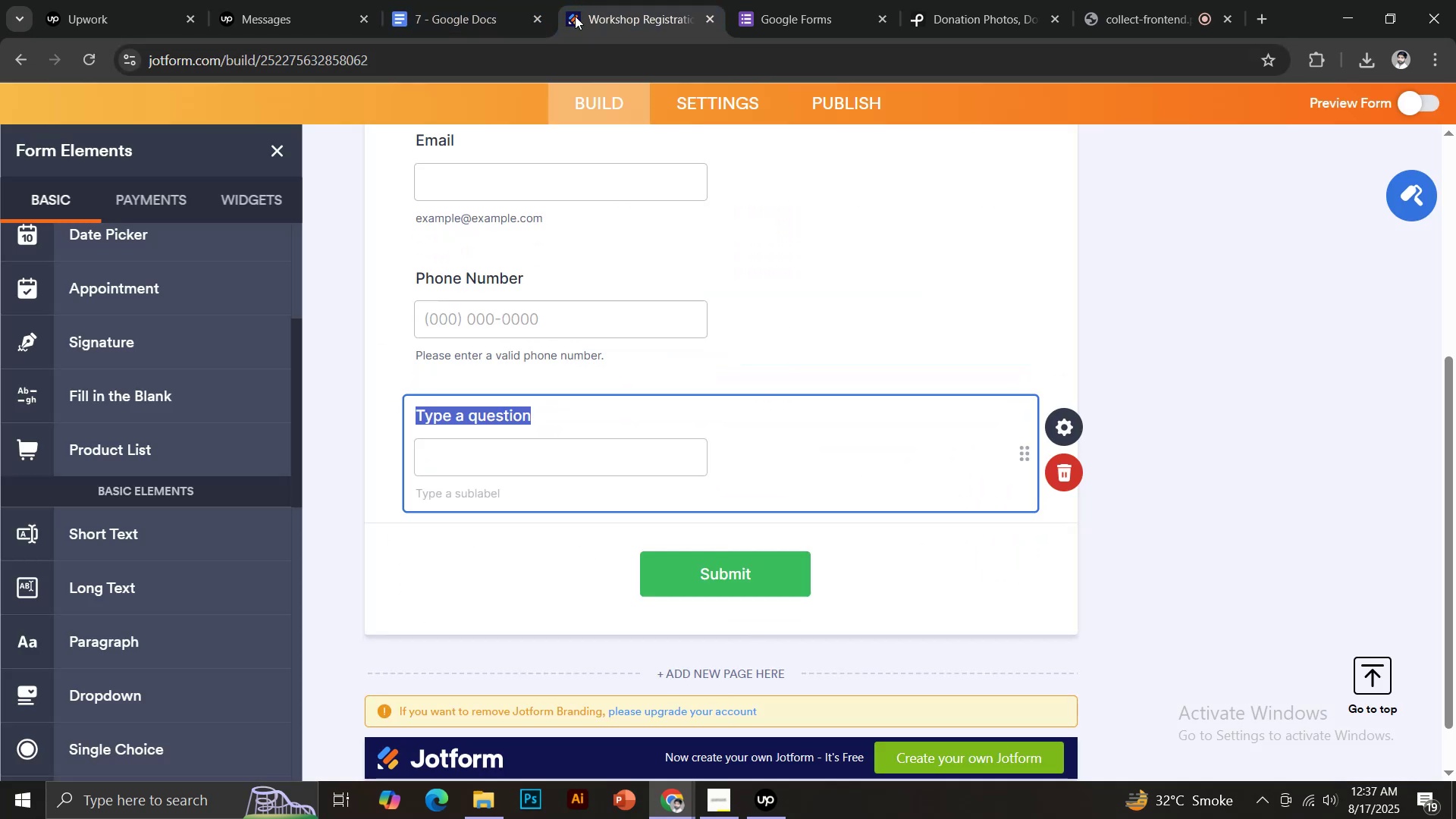 
key(Control+Shift+V)
 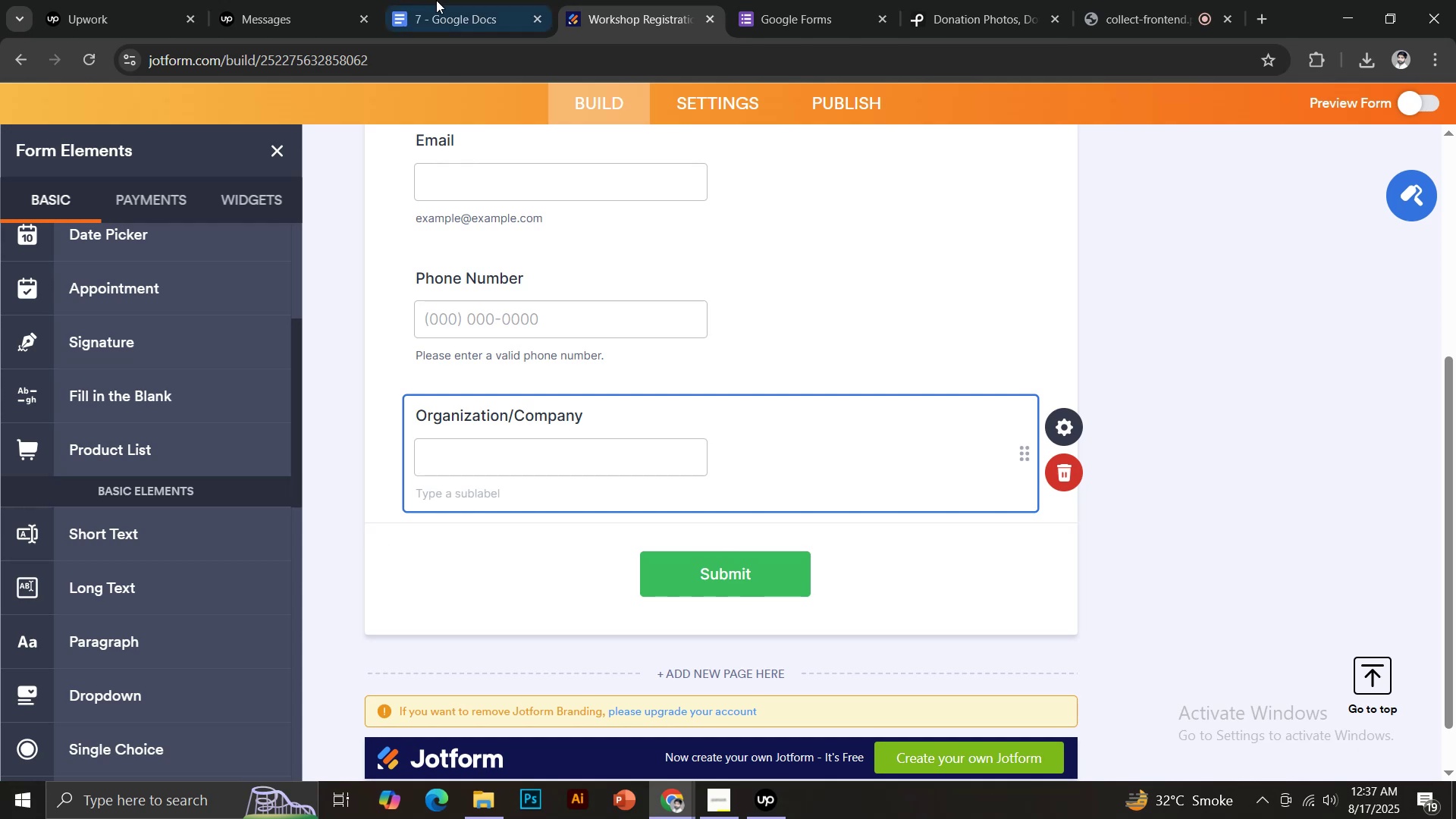 
scroll: coordinate [651, 486], scroll_direction: down, amount: 3.0
 